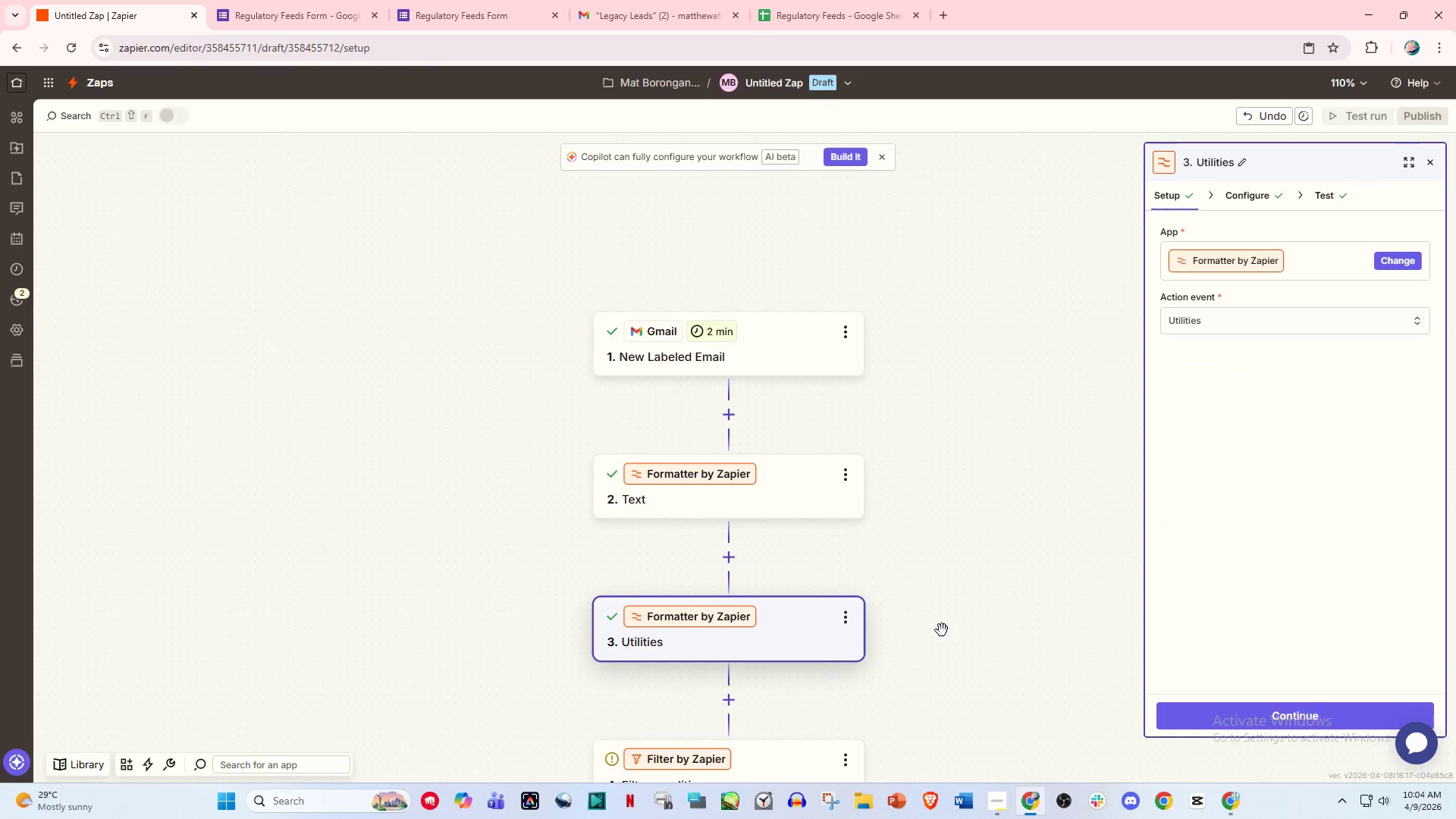 
left_click([774, 499])
 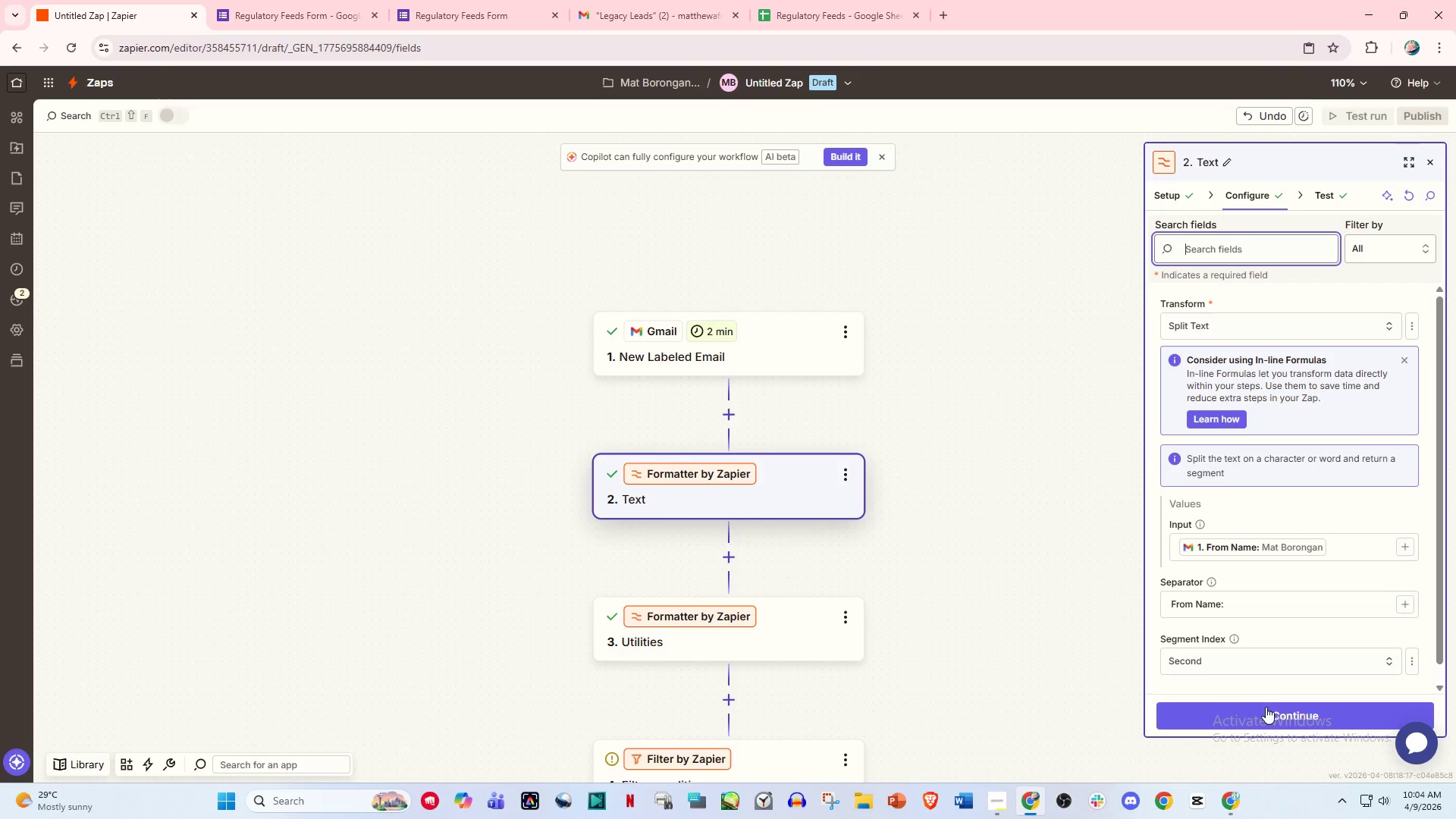 
left_click([1268, 711])
 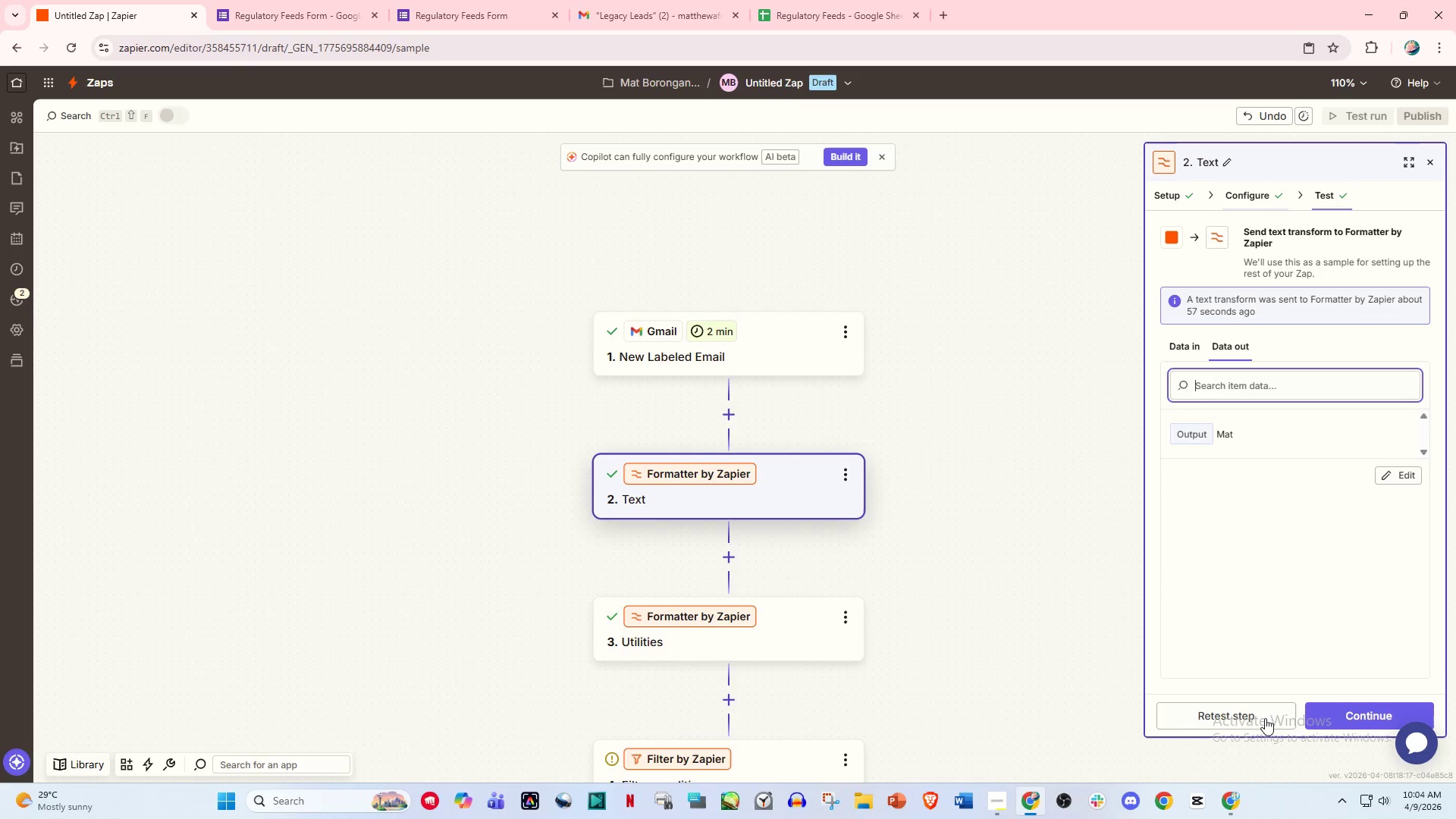 
left_click([1258, 718])
 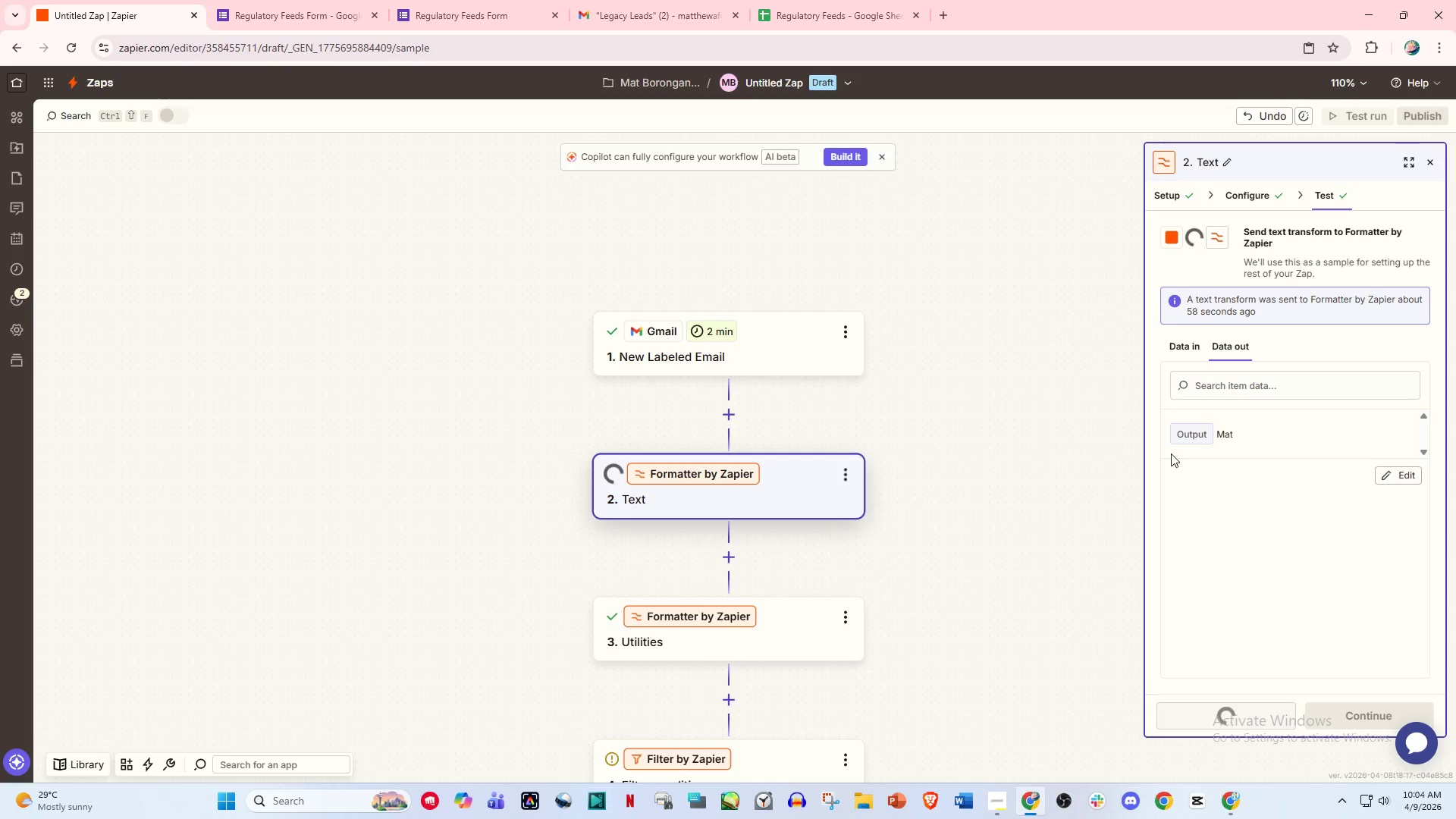 
wait(14.36)
 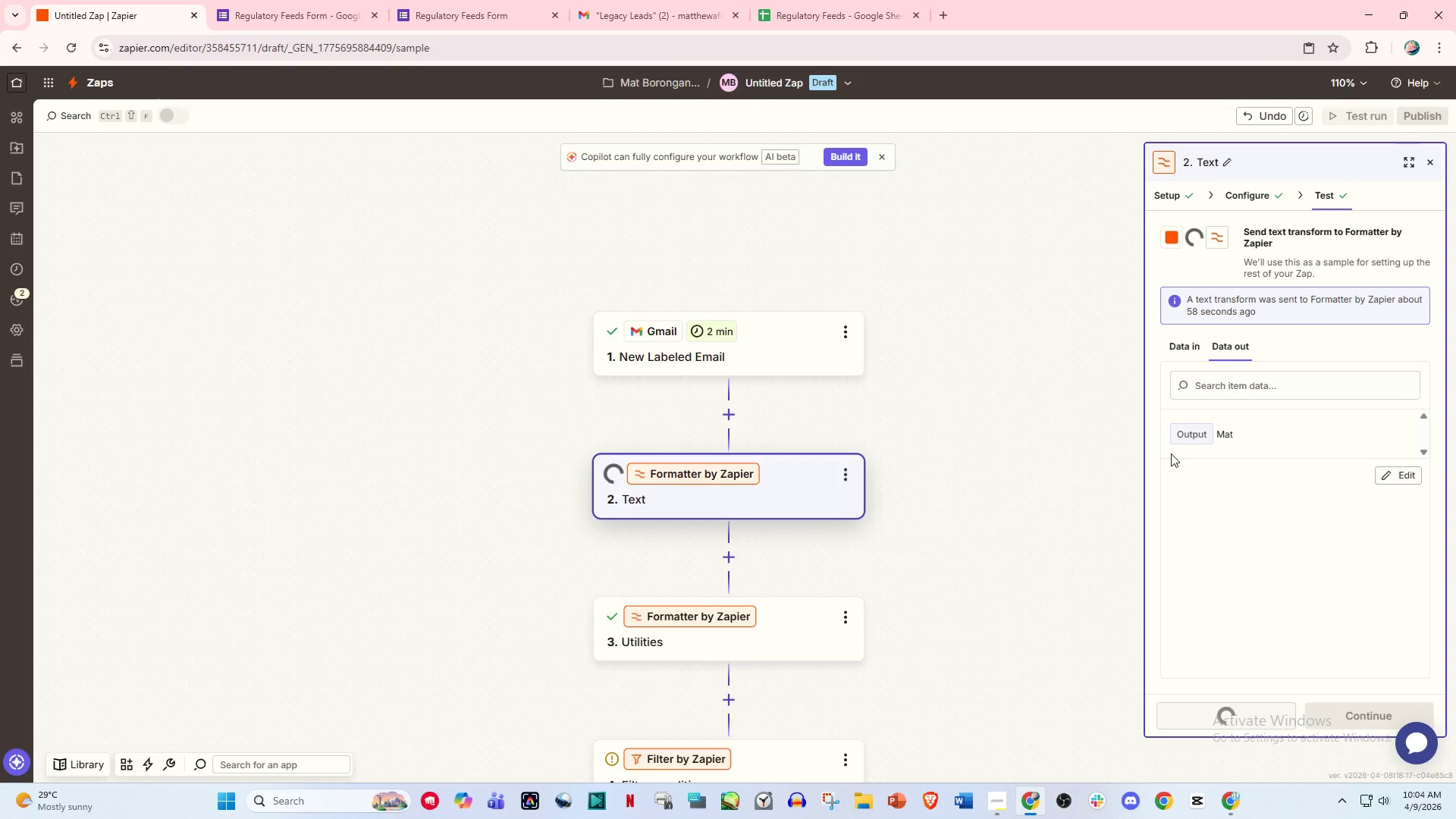 
left_click([1184, 347])
 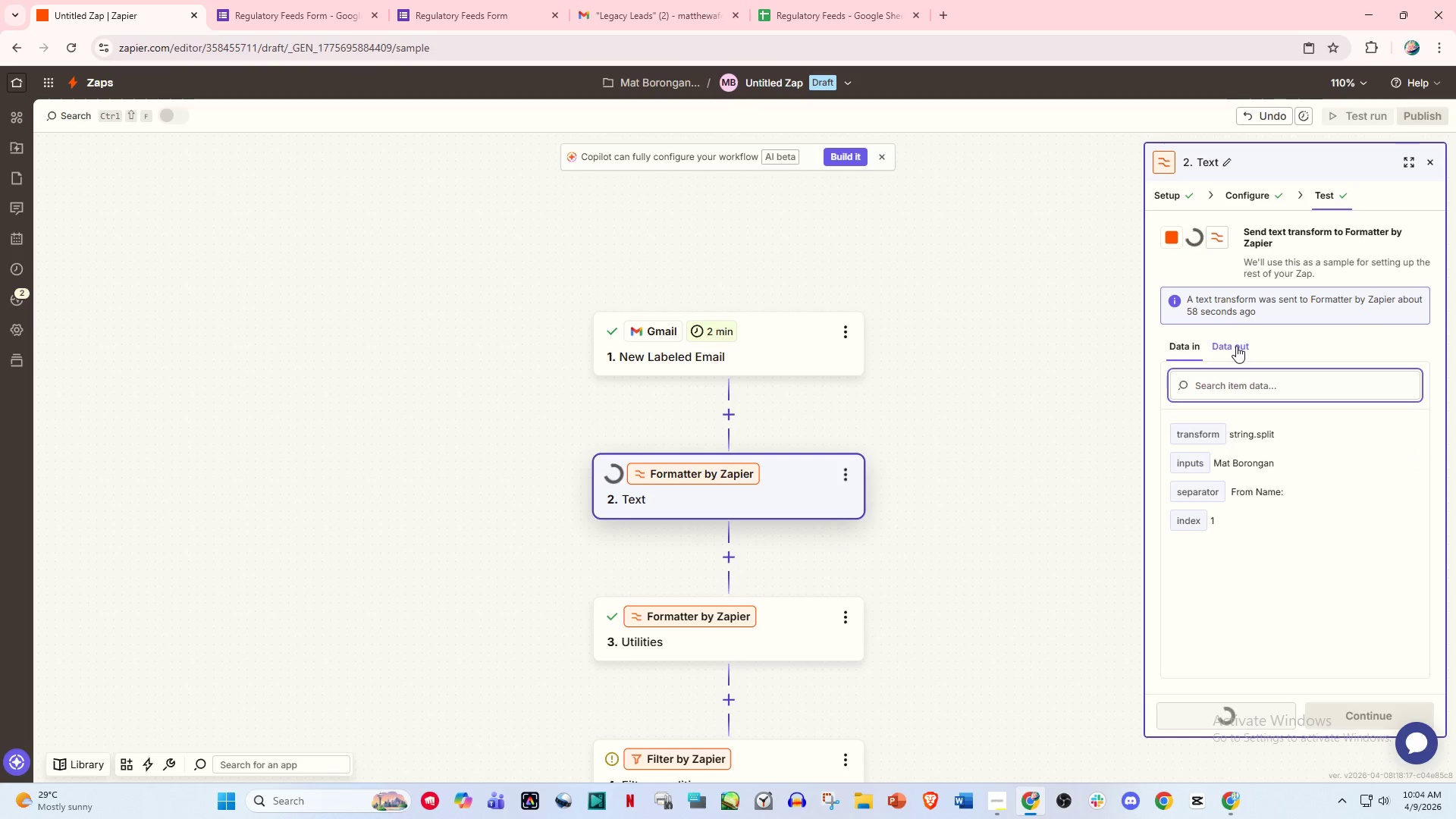 
left_click([1236, 346])
 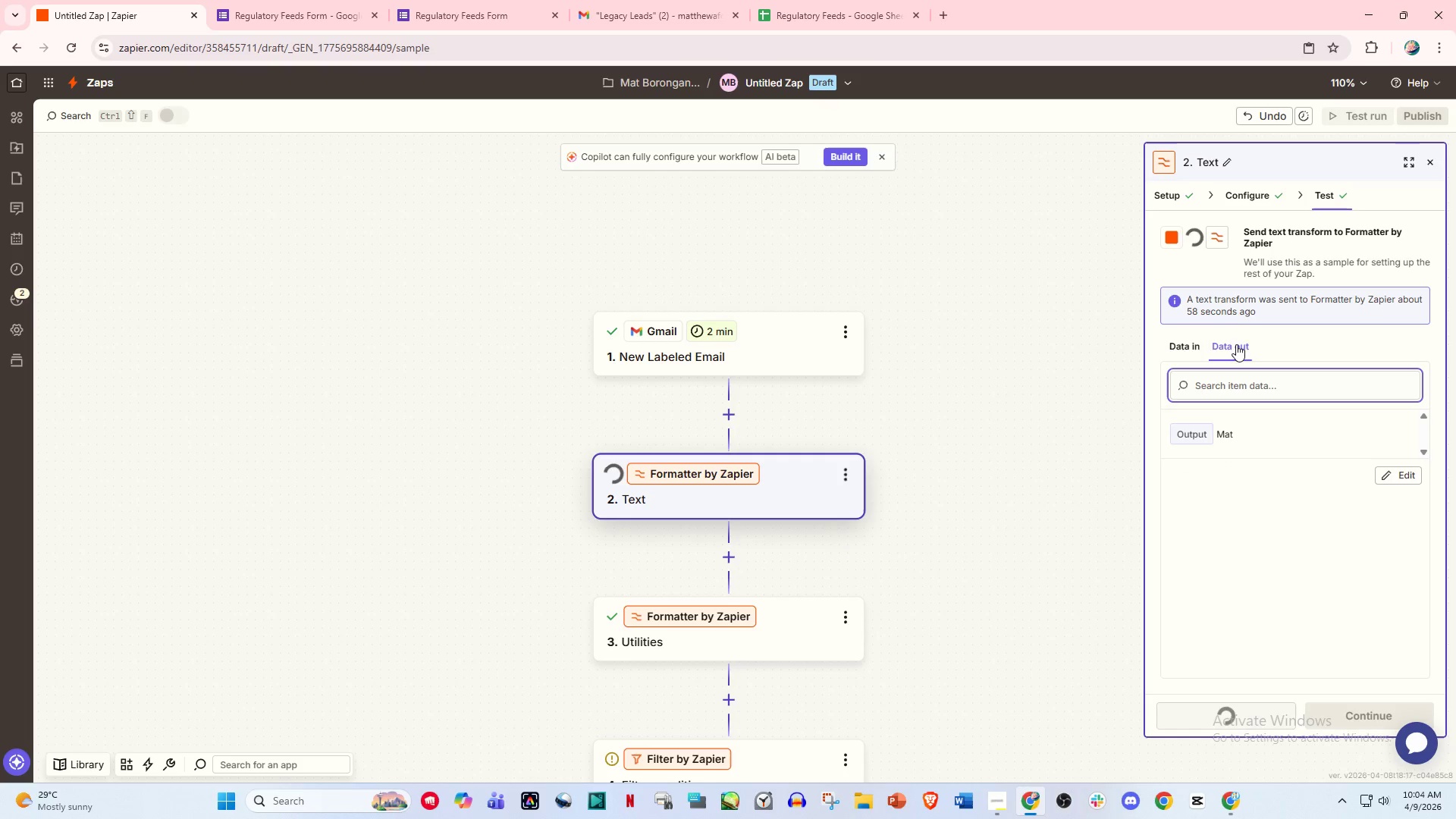 
left_click([1178, 335])
 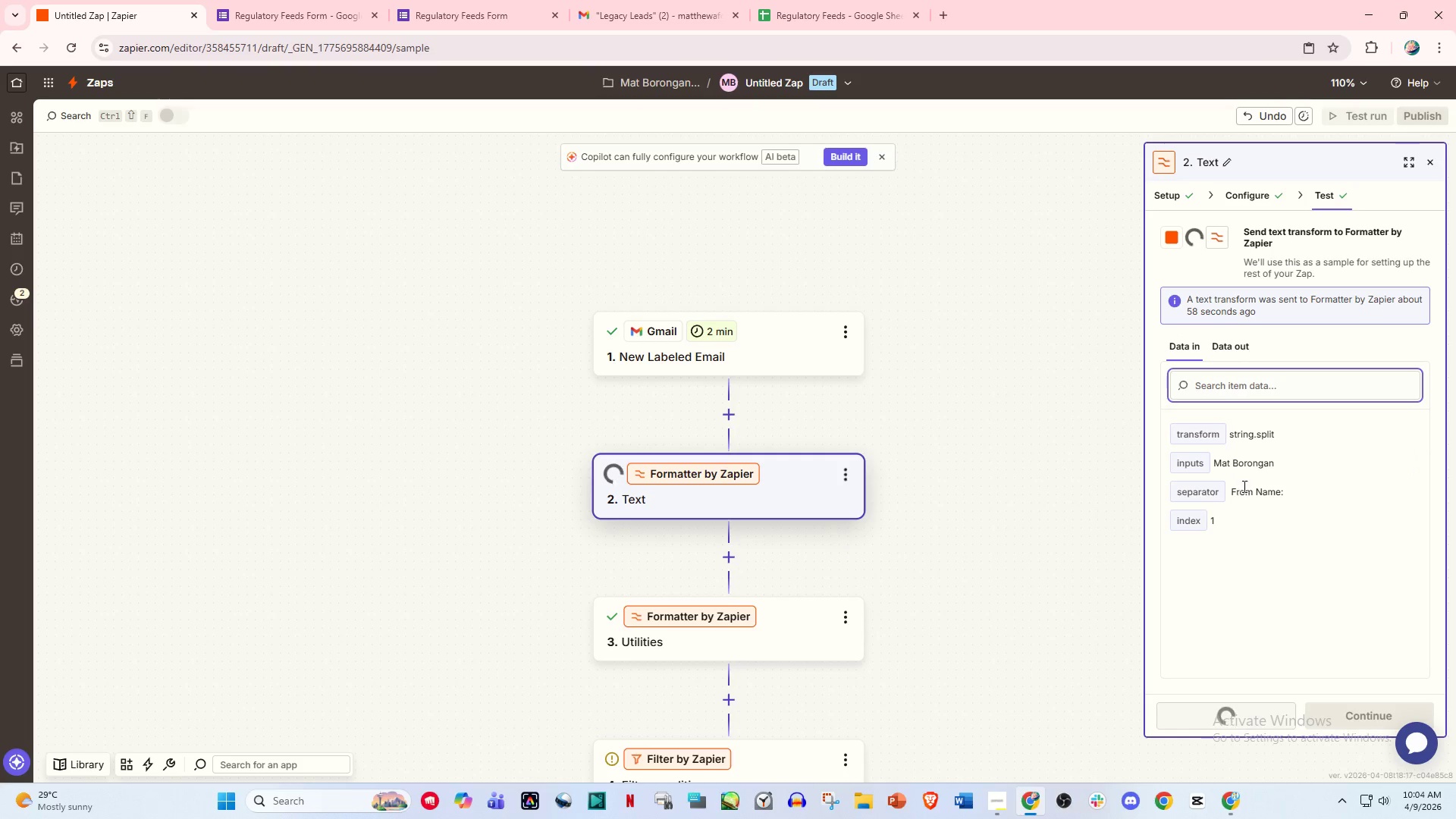 
wait(5.38)
 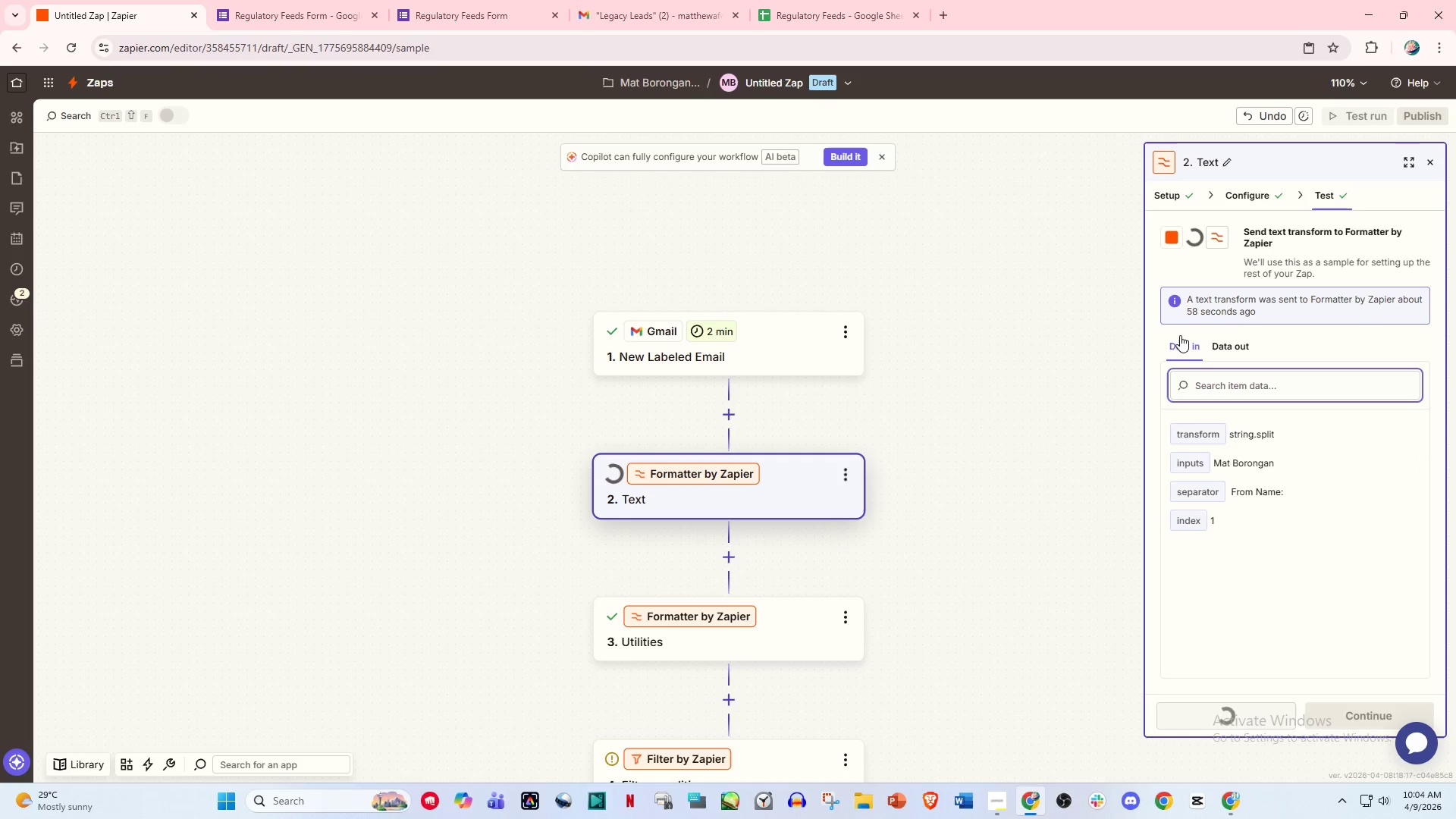 
left_click([1222, 350])
 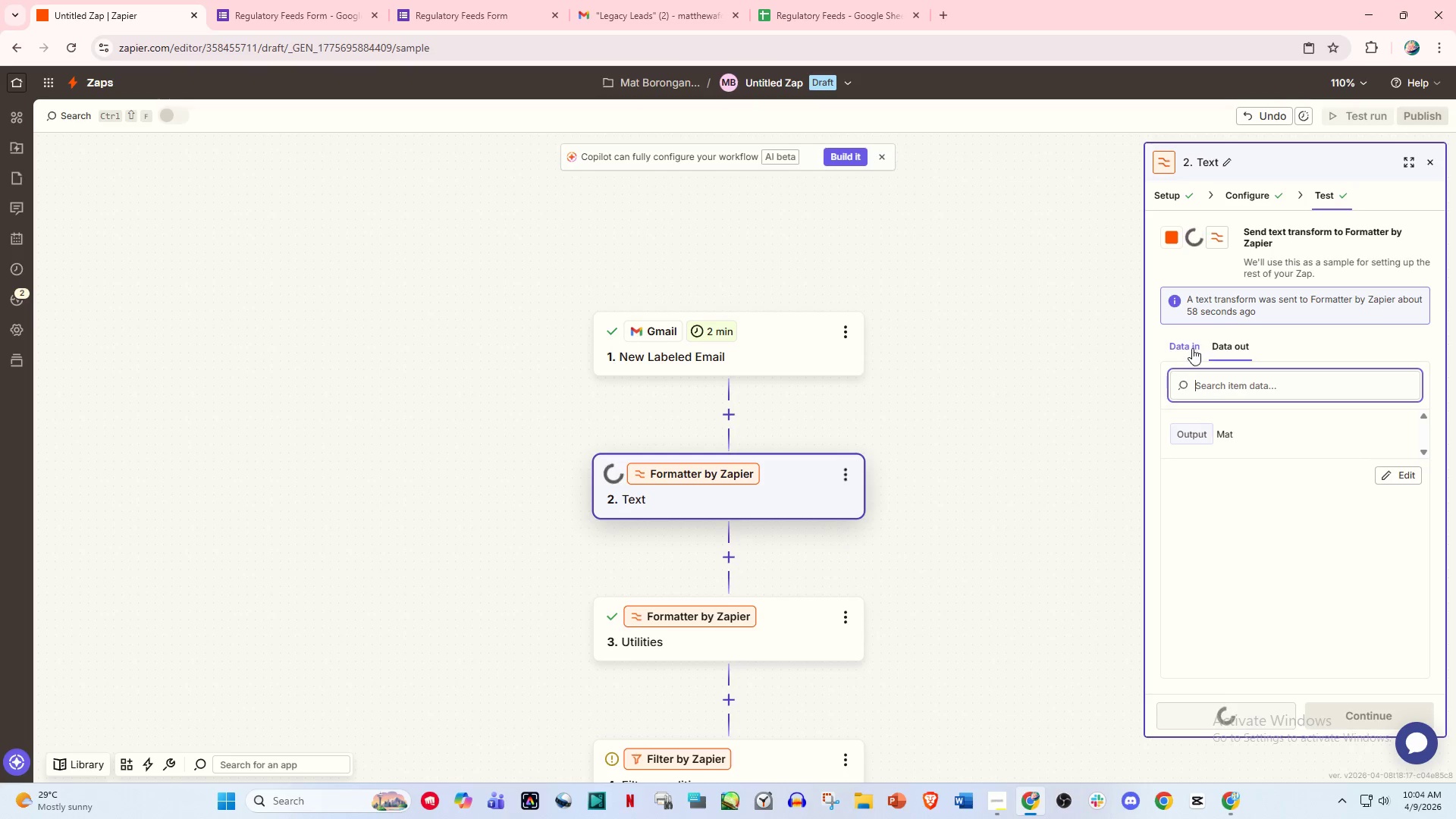 
left_click([1191, 347])
 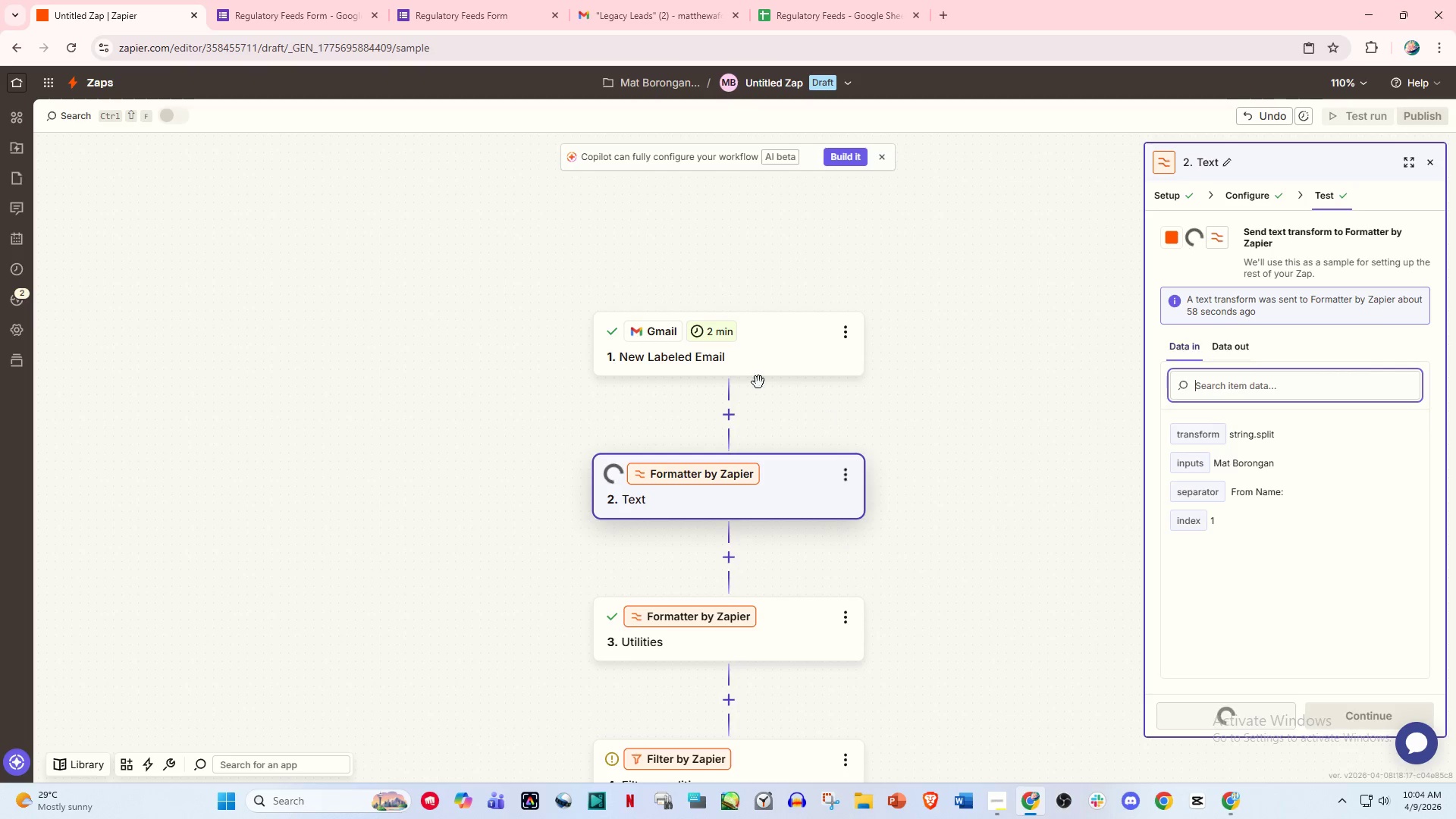 
left_click([728, 344])
 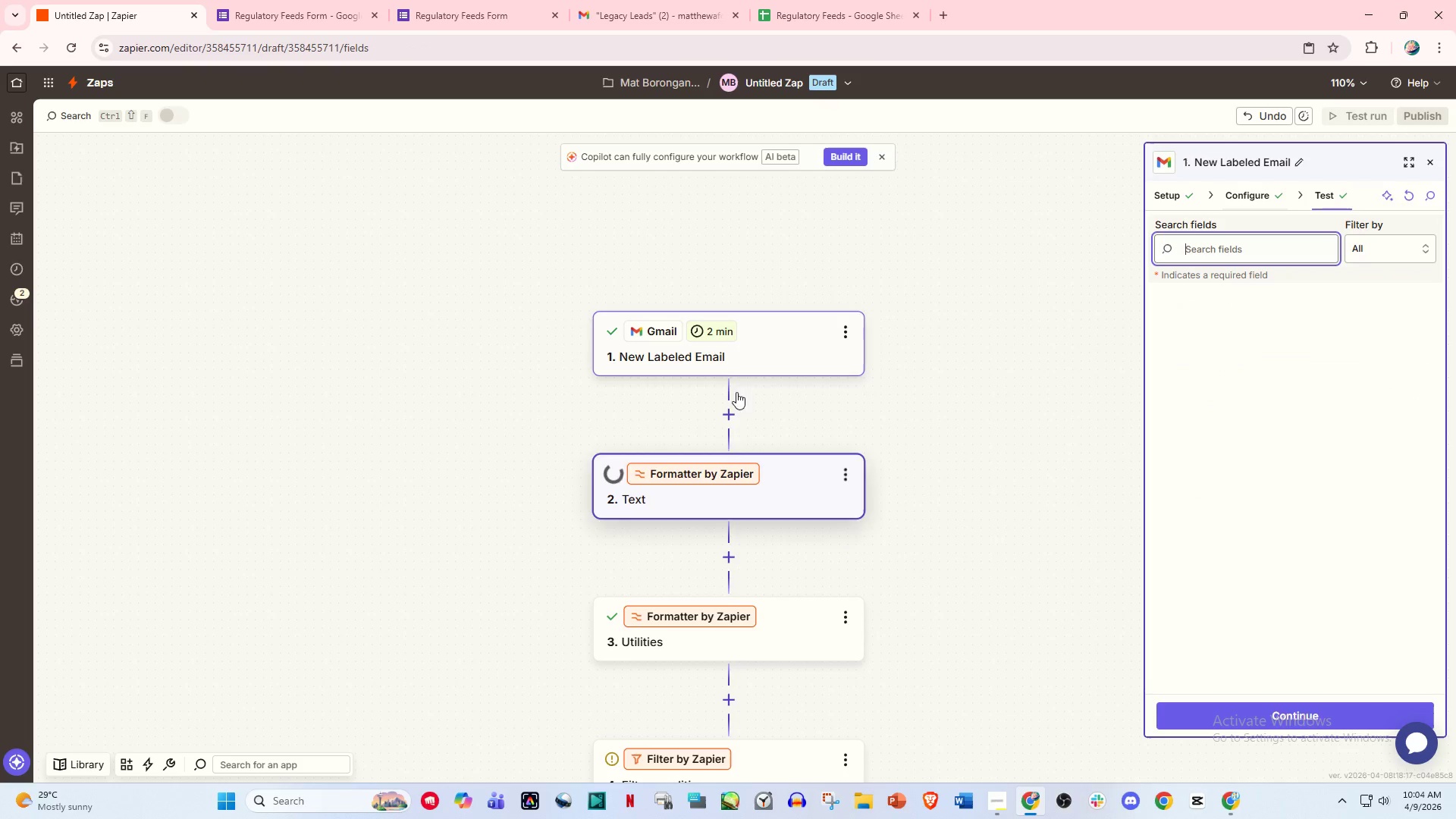 
left_click([739, 459])
 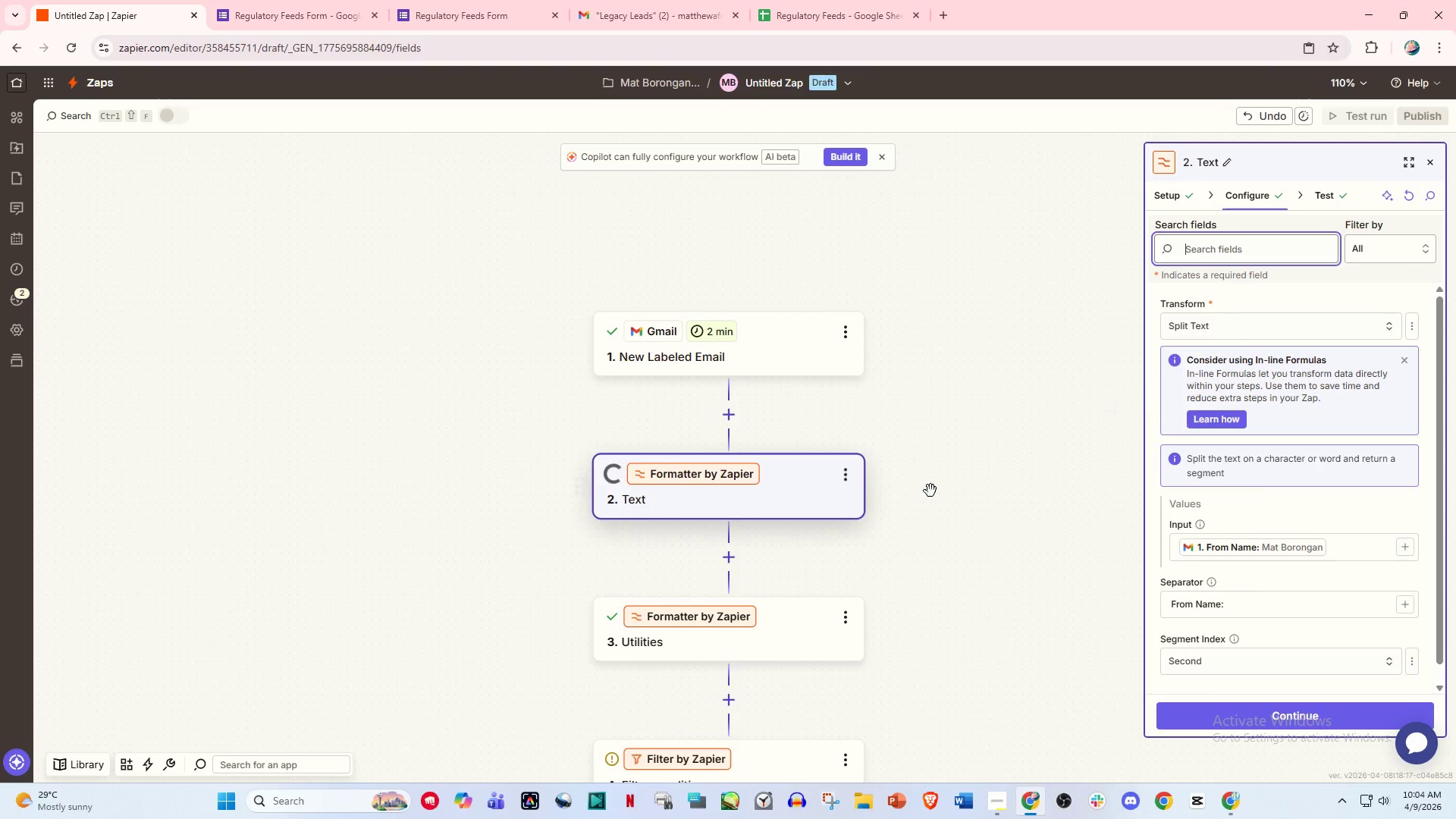 
left_click([790, 638])
 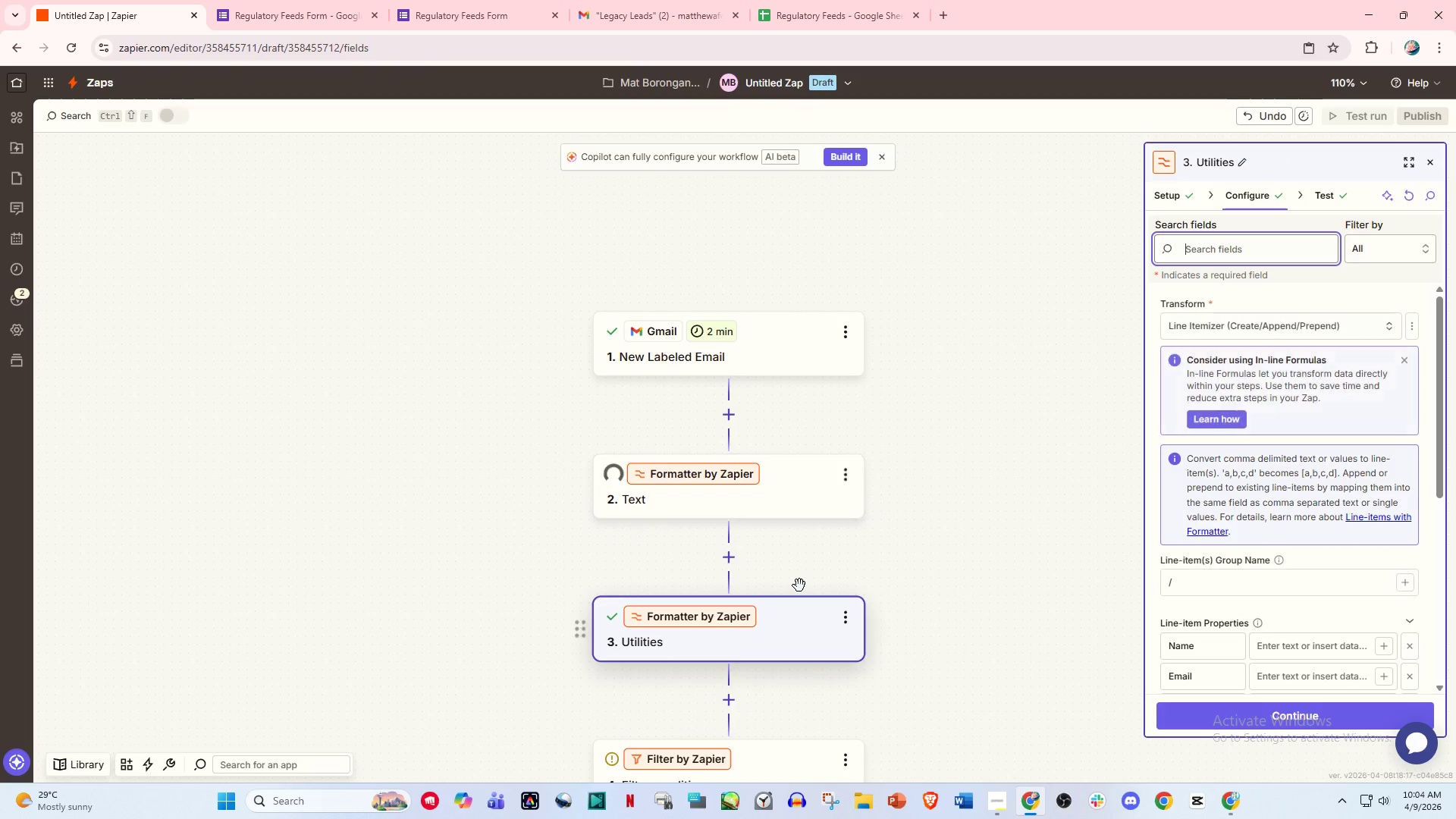 
scroll: coordinate [805, 585], scroll_direction: down, amount: 3.0
 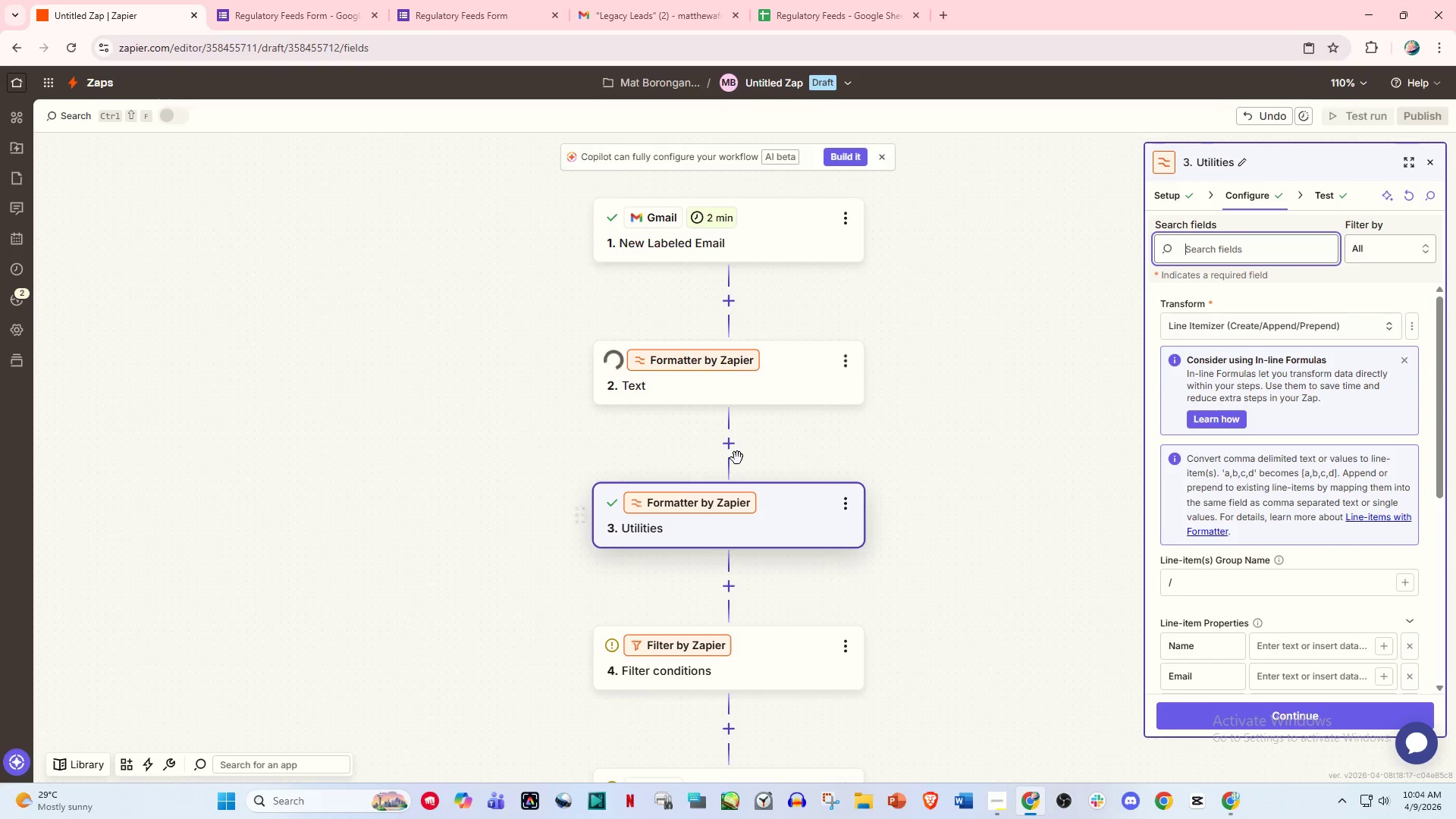 
left_click([774, 374])
 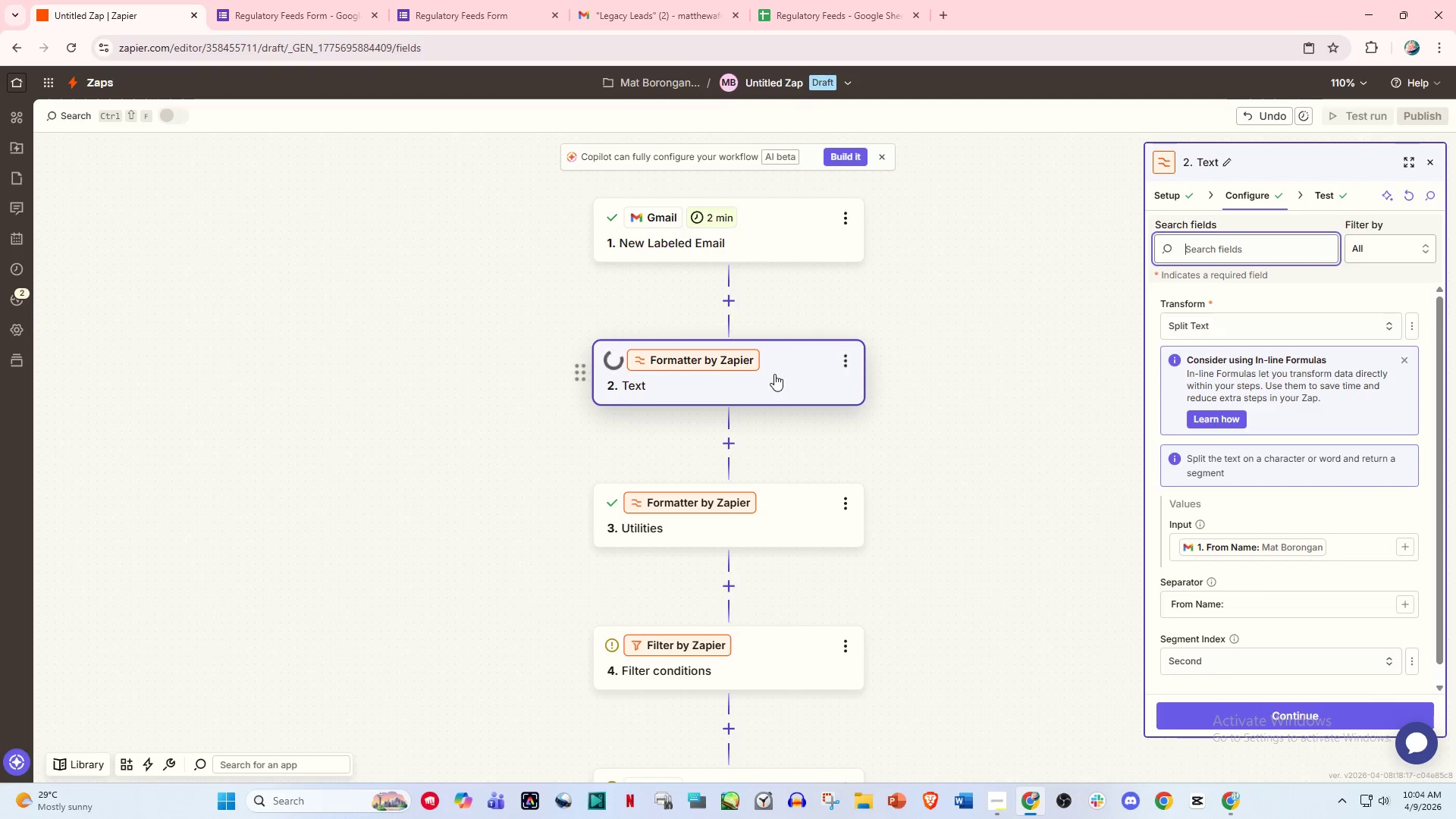 
wait(17.44)
 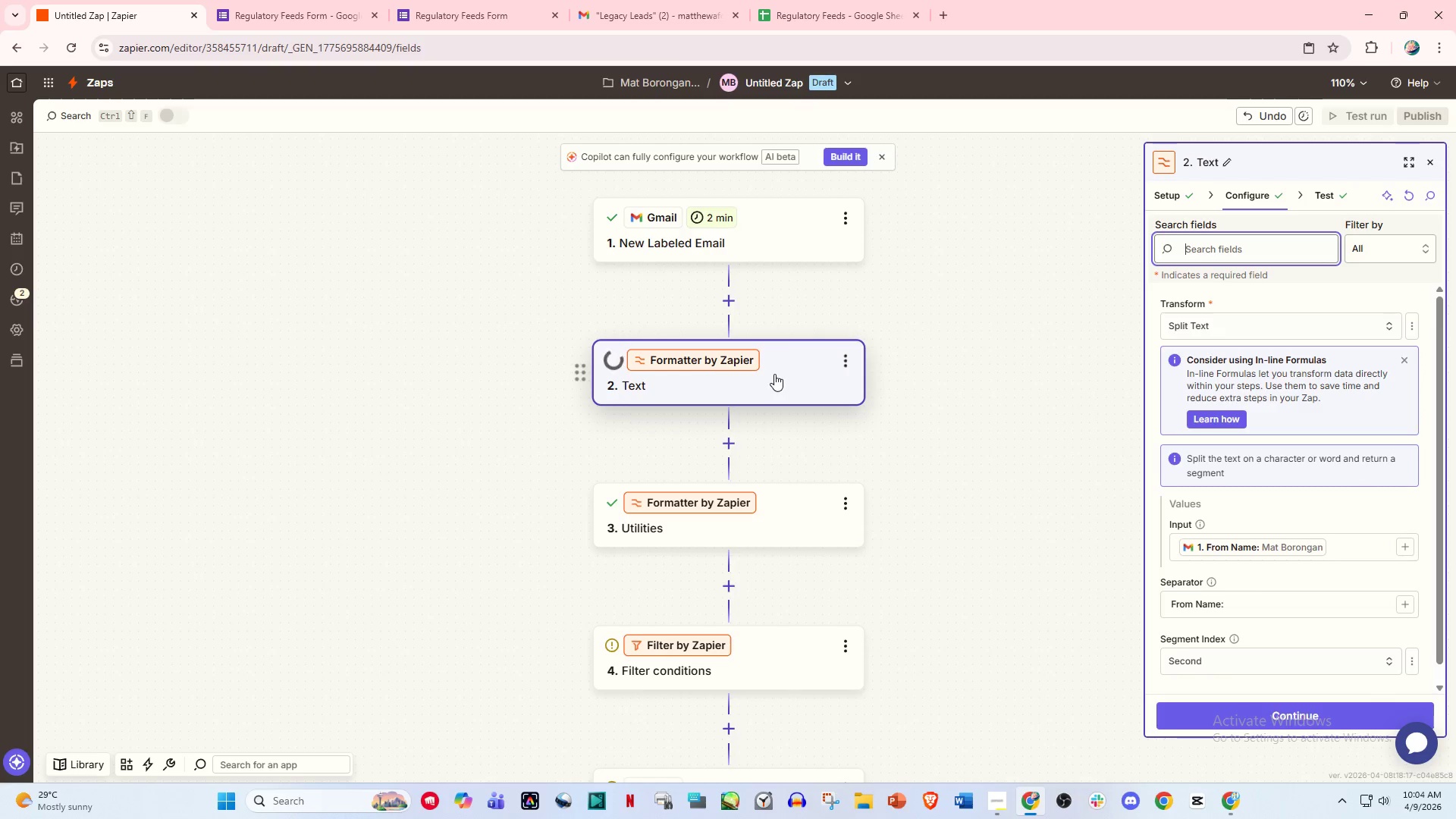 
left_click([1346, 199])
 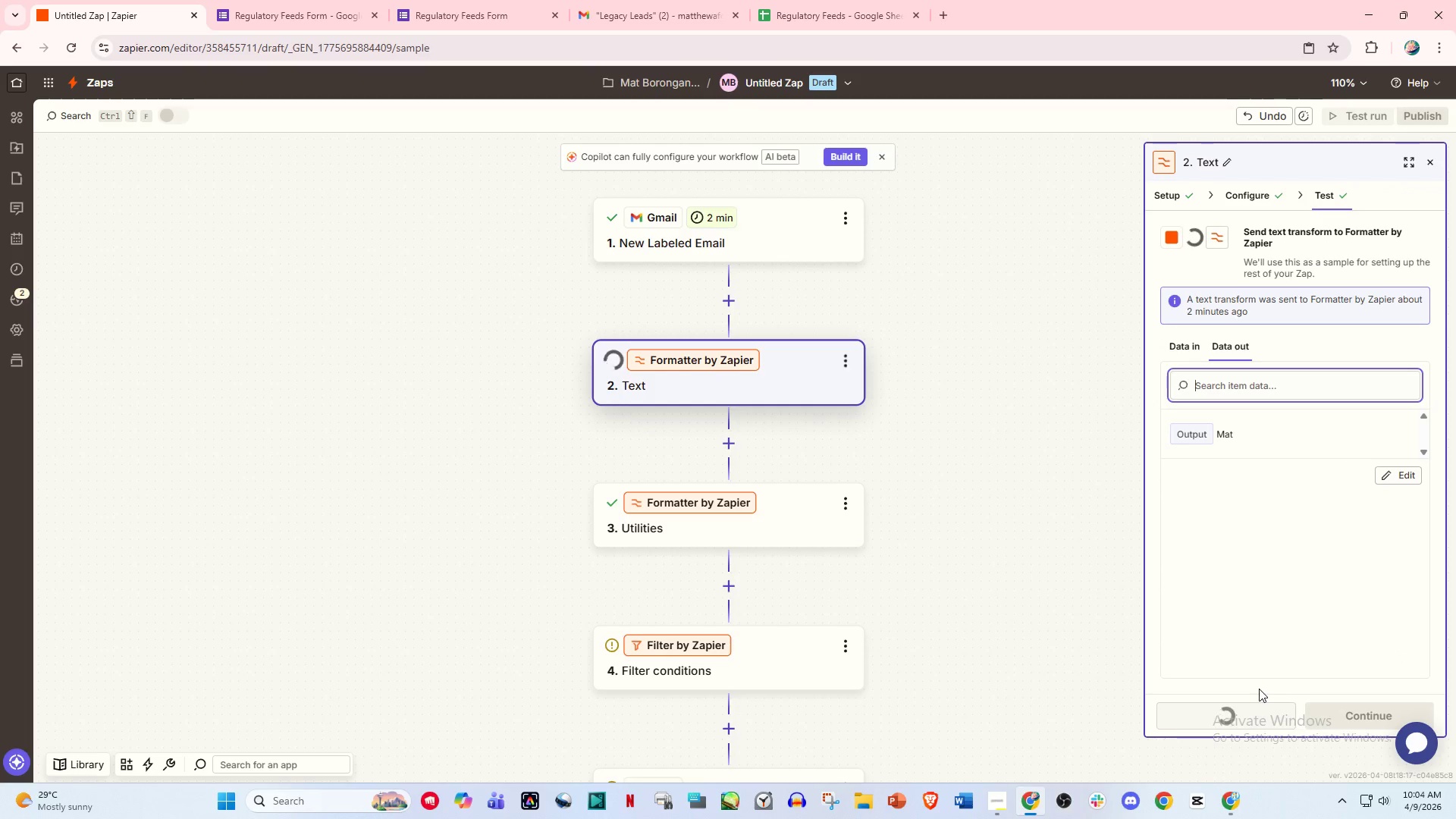 
mouse_move([1241, 226])
 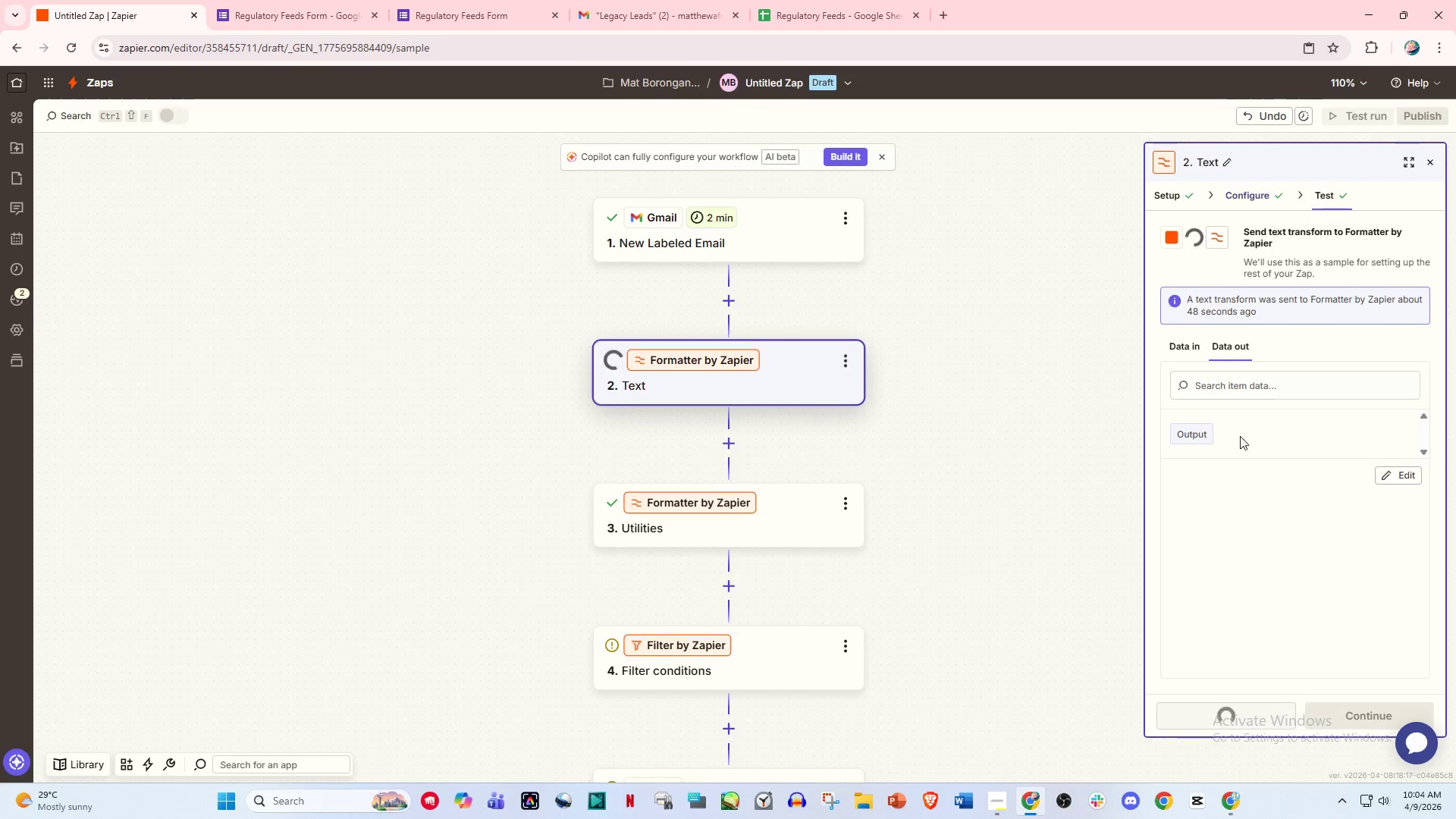 
left_click([1240, 442])
 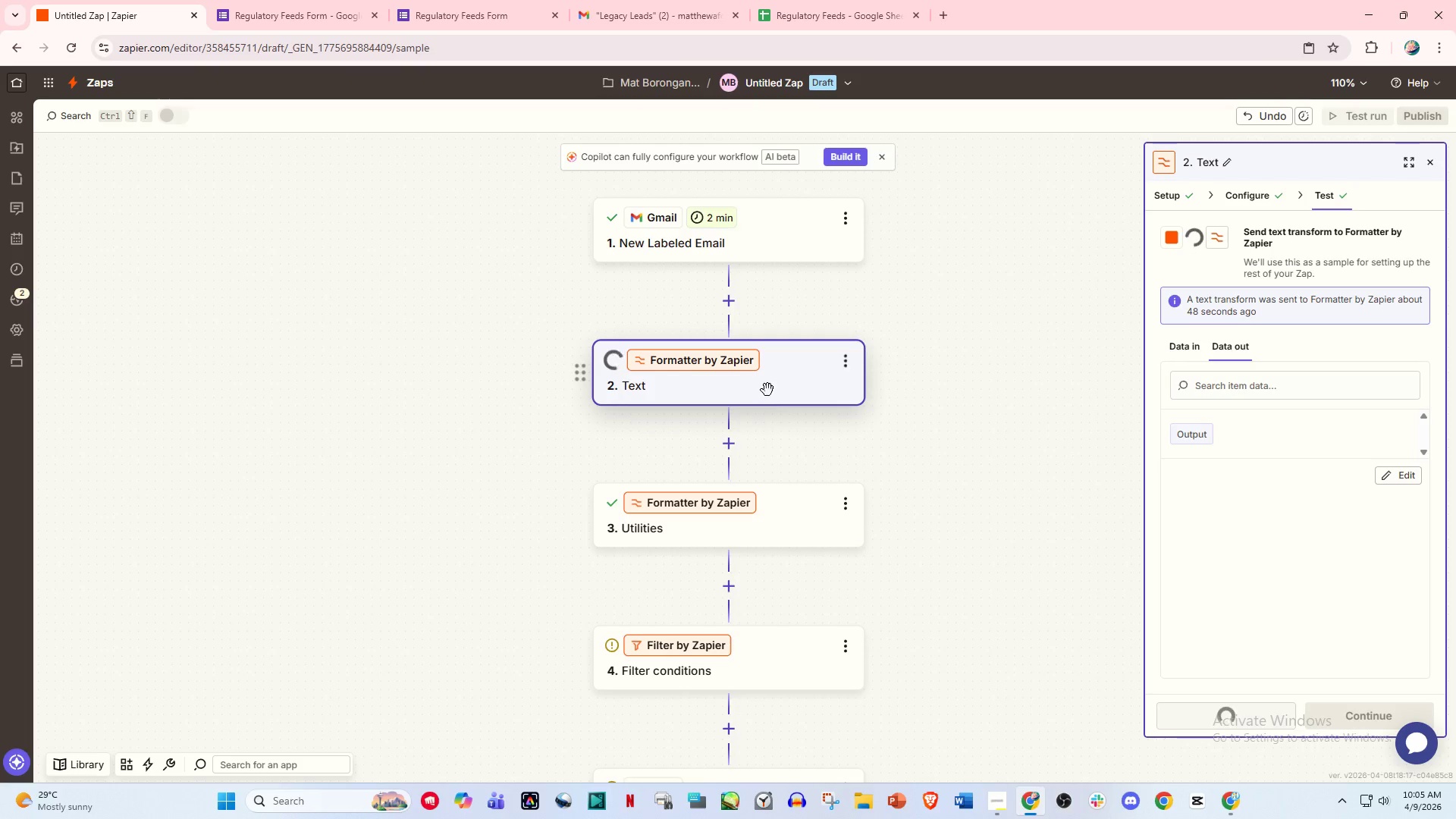 
double_click([788, 513])
 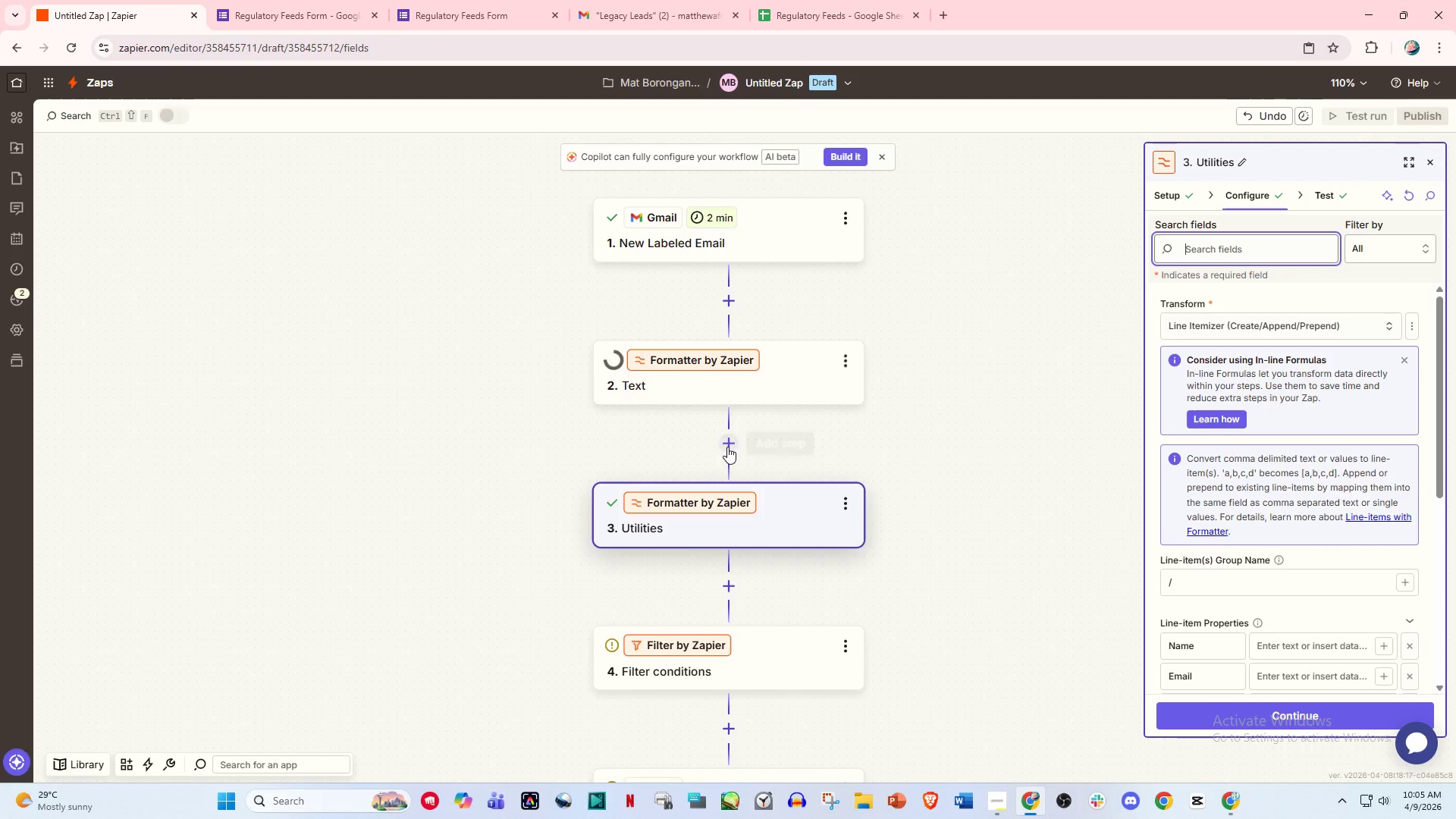 
left_click([727, 447])
 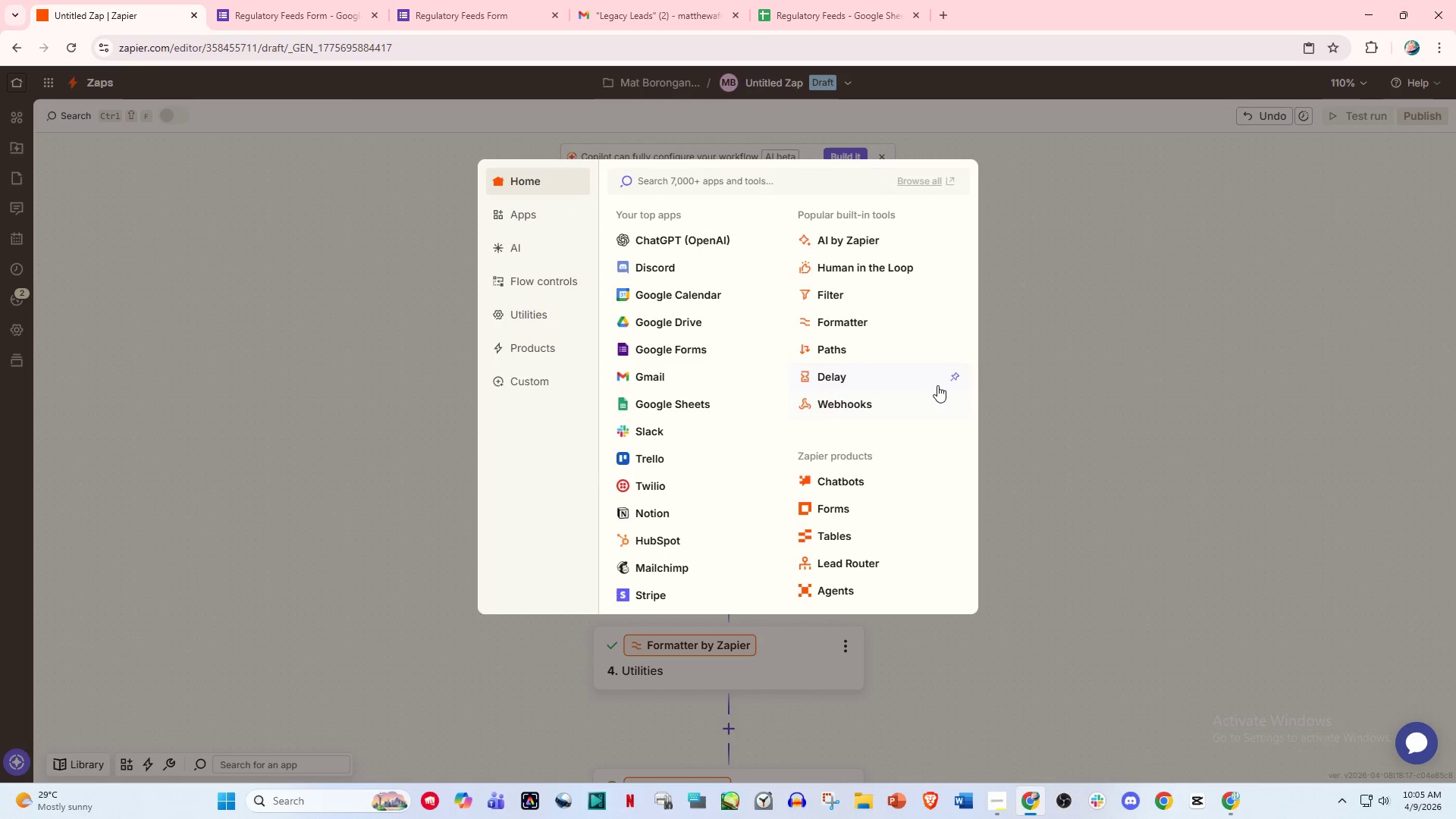 
left_click([1078, 375])
 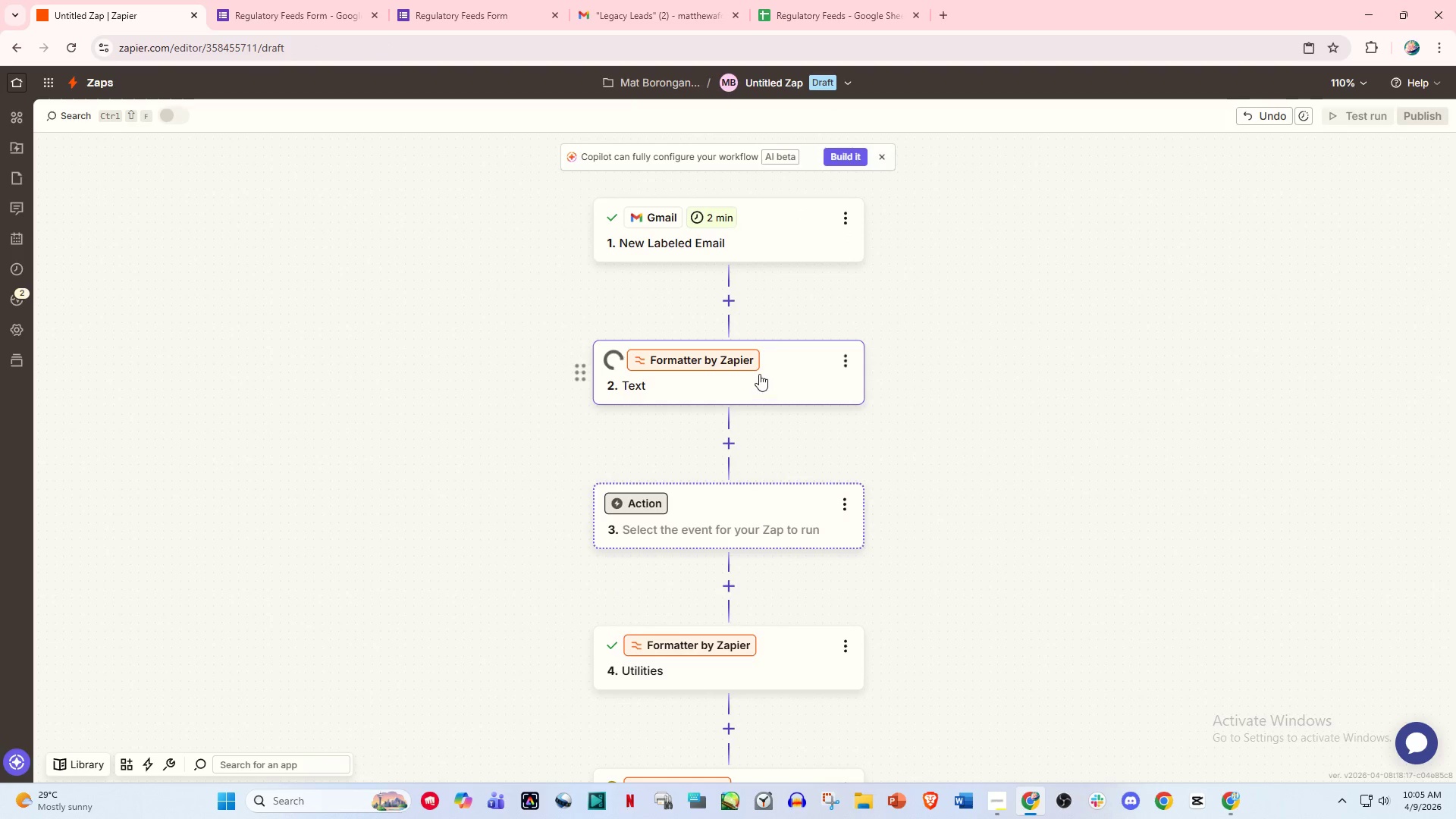 
left_click([768, 233])
 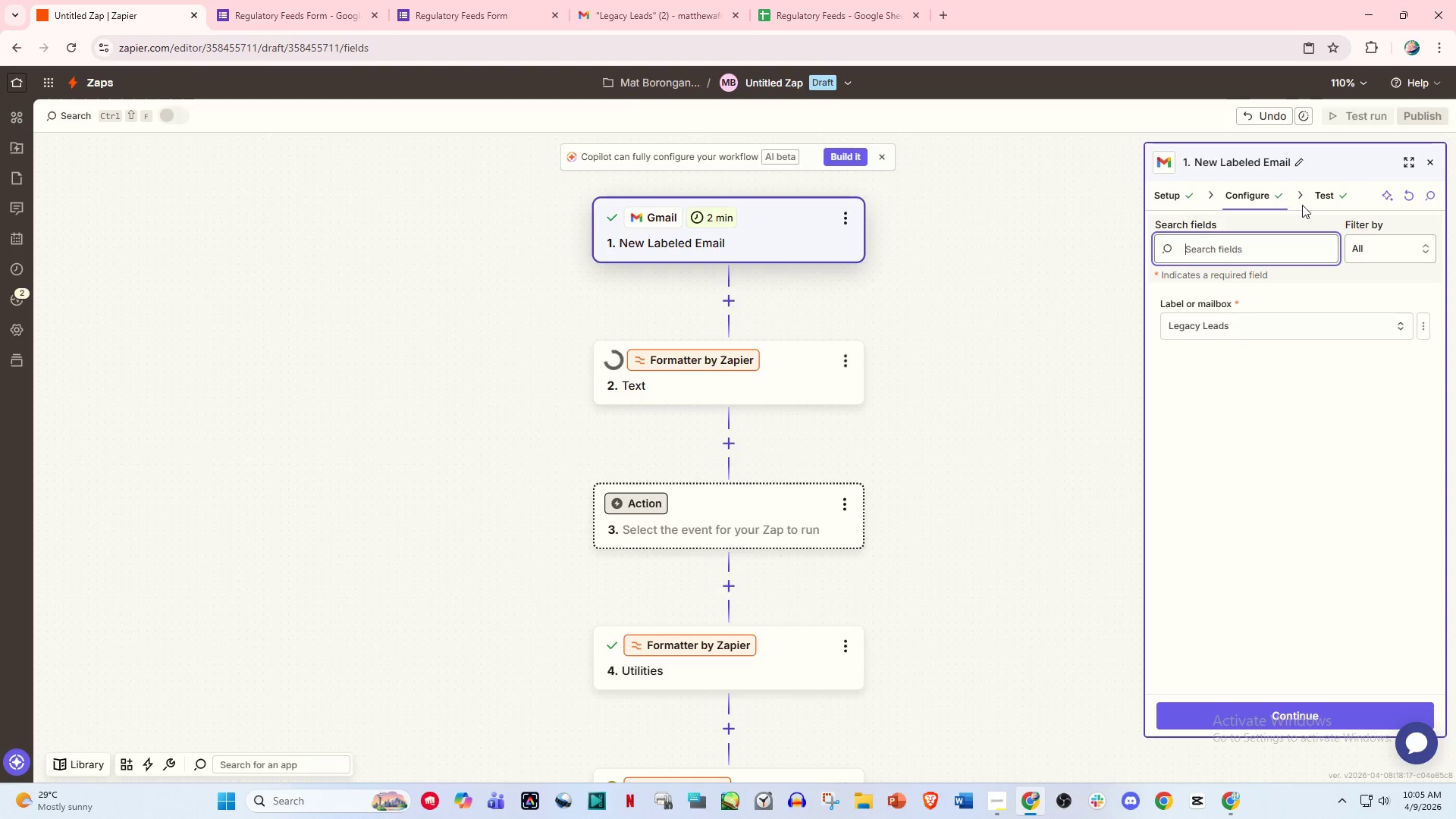 
left_click([1323, 196])
 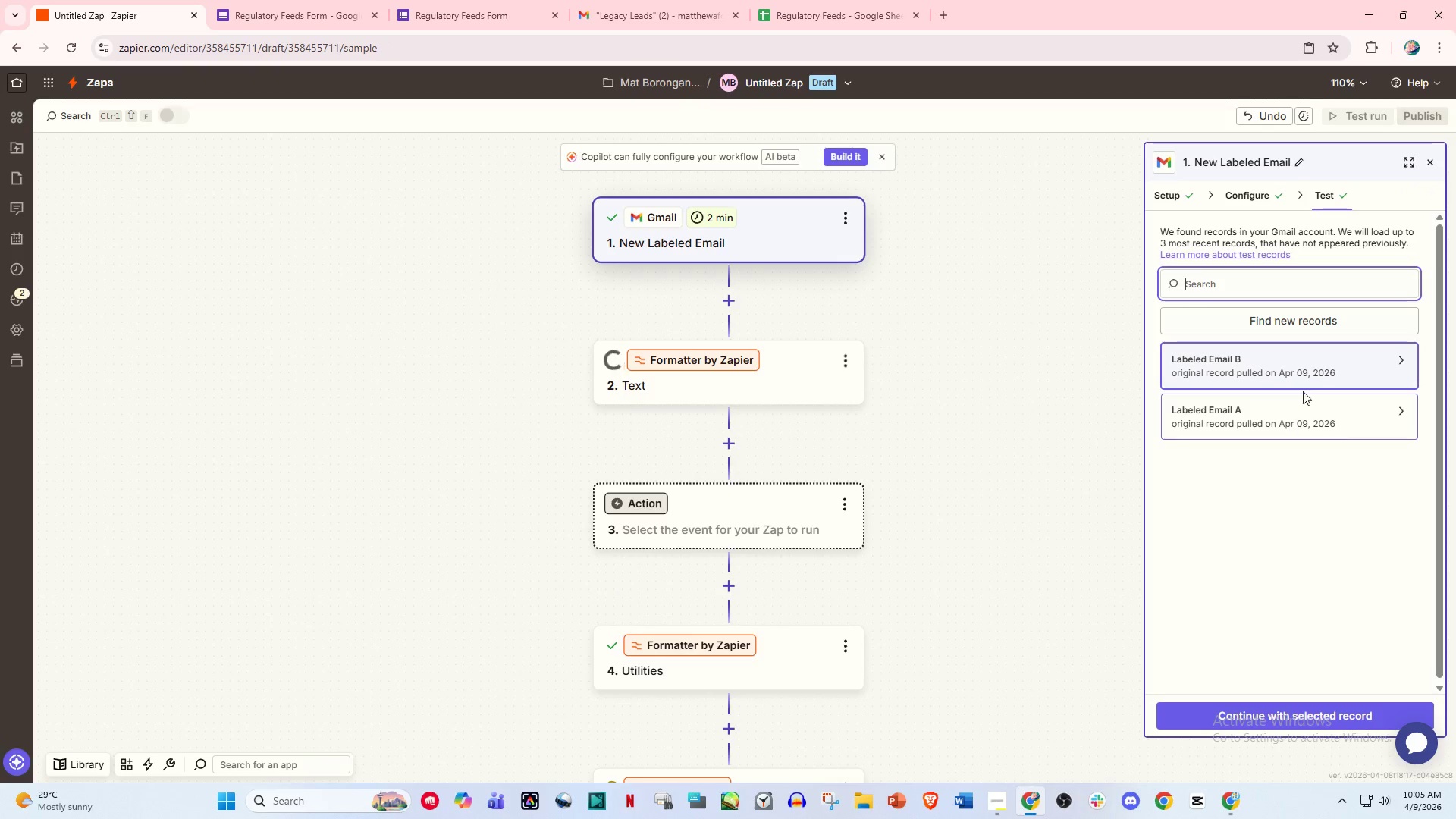 
left_click([1302, 425])
 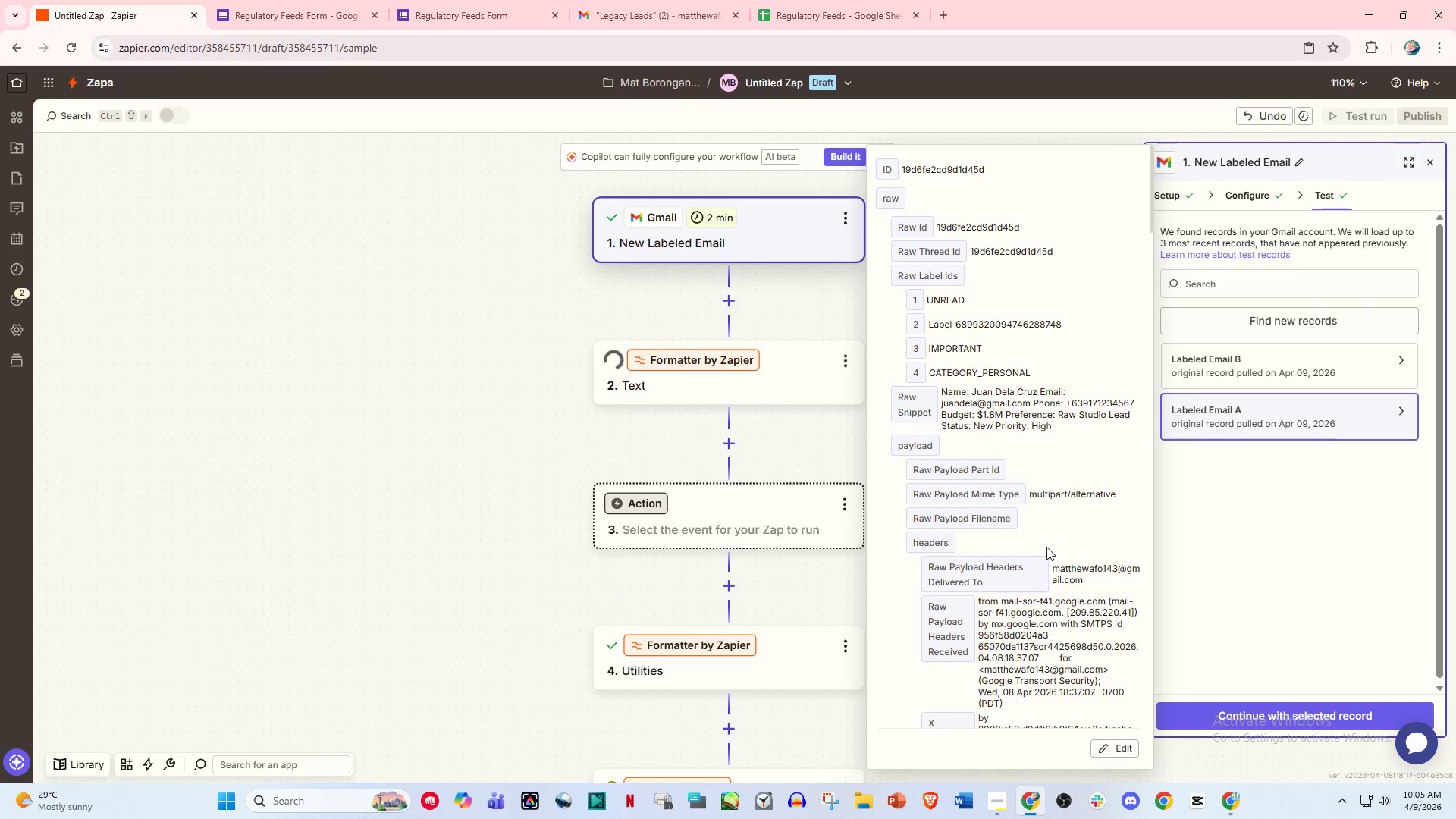 
scroll: coordinate [1062, 556], scroll_direction: down, amount: 6.0
 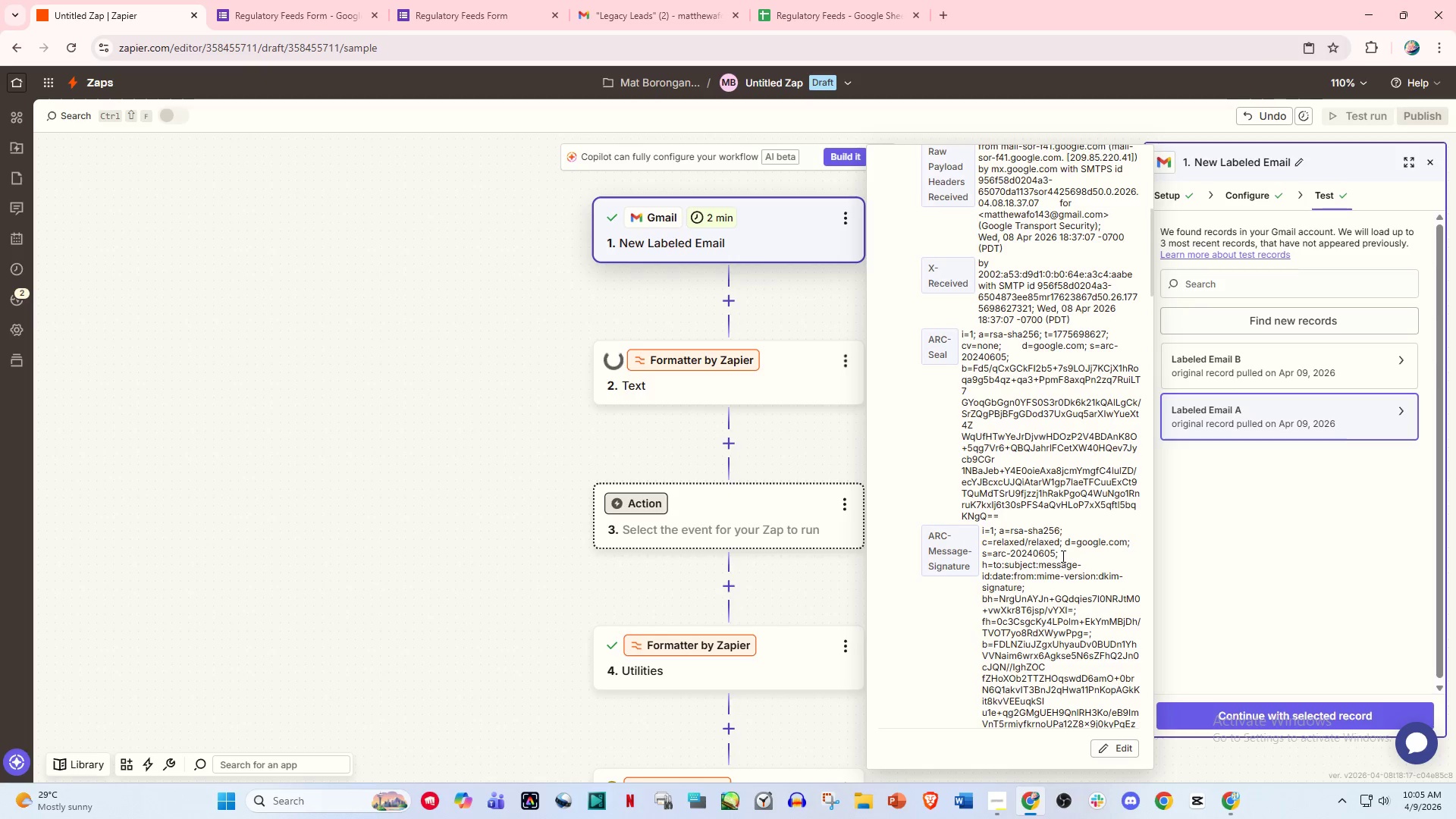 
scroll: coordinate [1068, 549], scroll_direction: up, amount: 1.0
 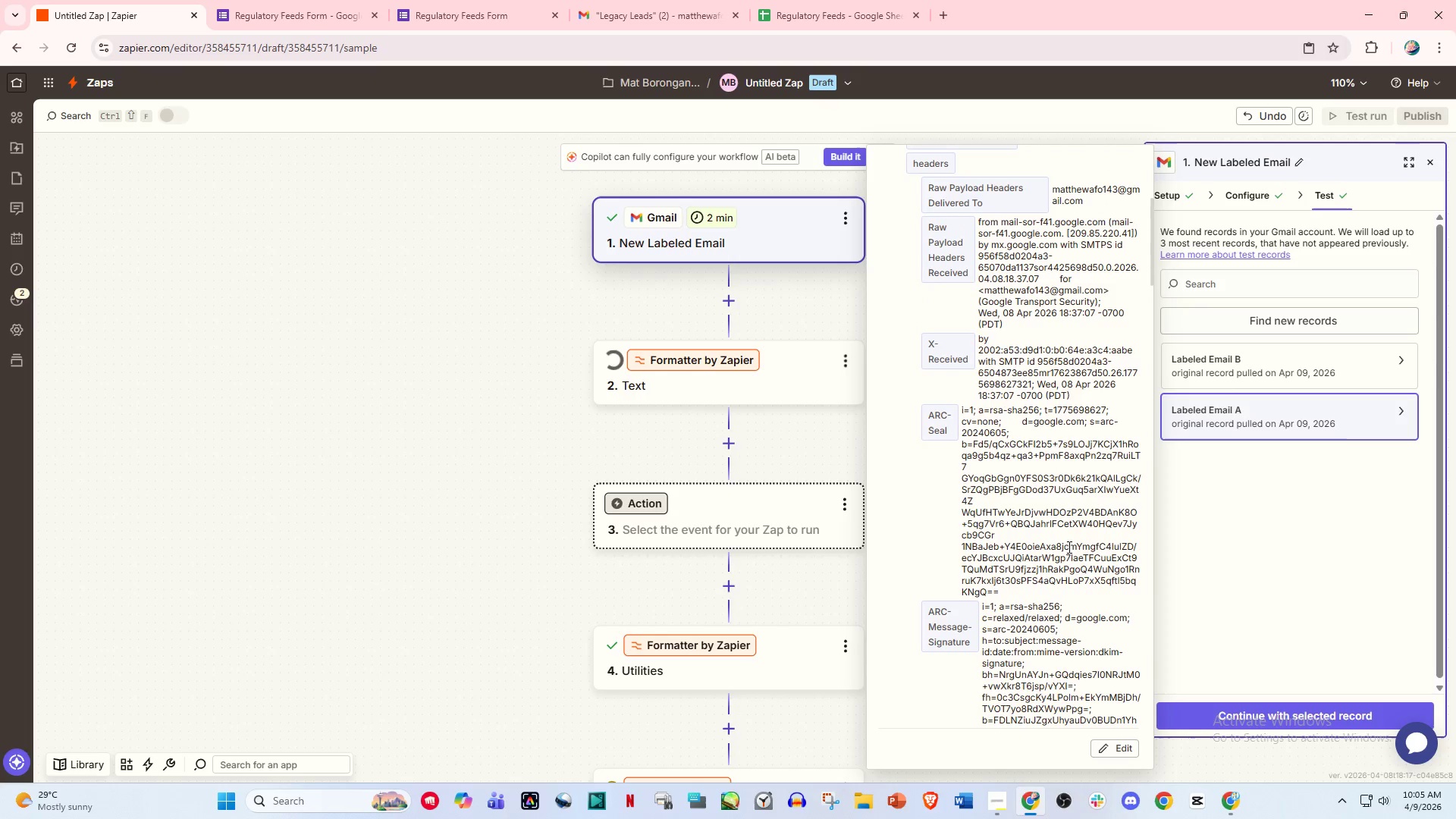 
scroll: coordinate [1062, 475], scroll_direction: down, amount: 38.0
 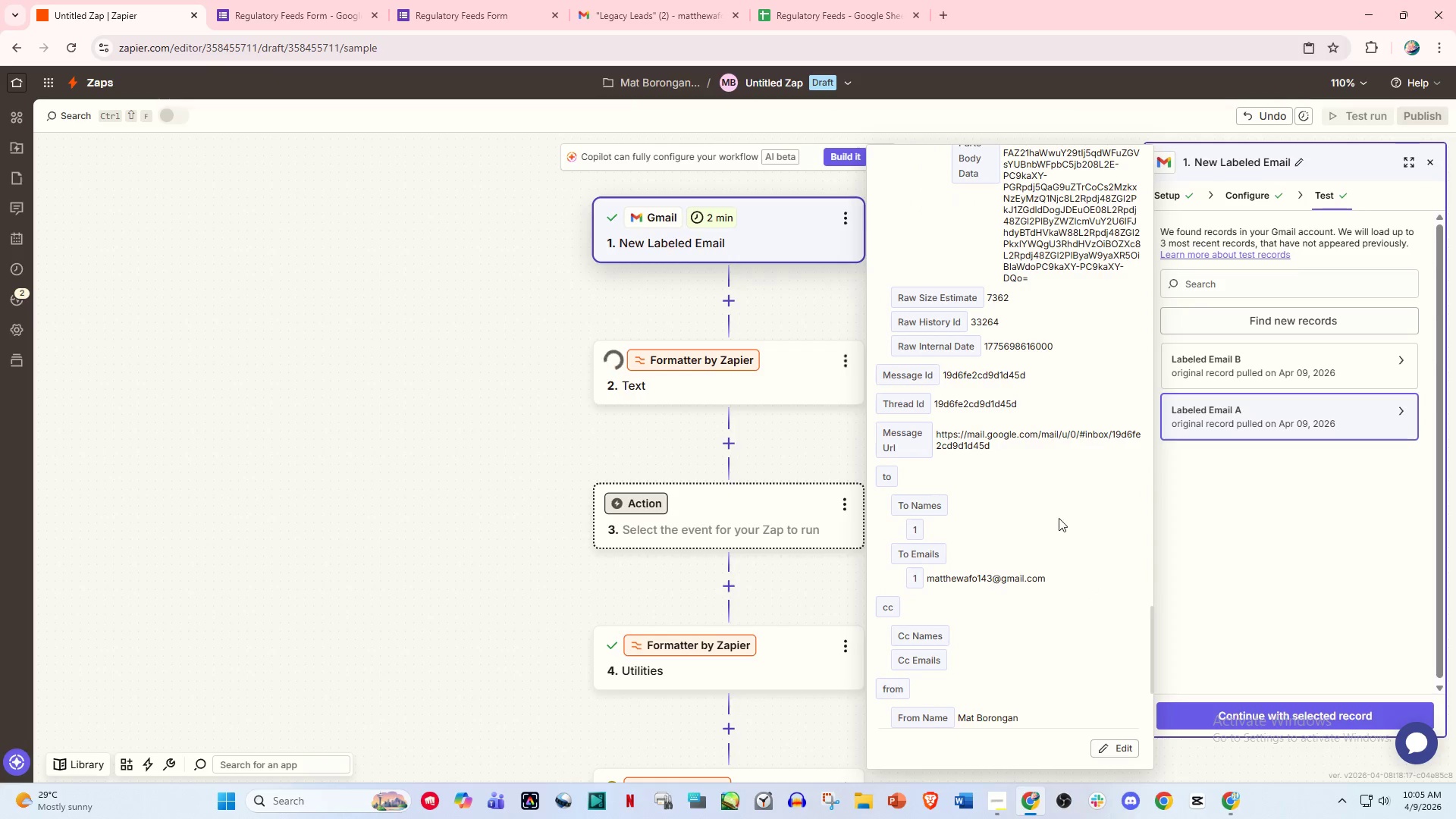 
scroll: coordinate [1046, 544], scroll_direction: down, amount: 3.0
 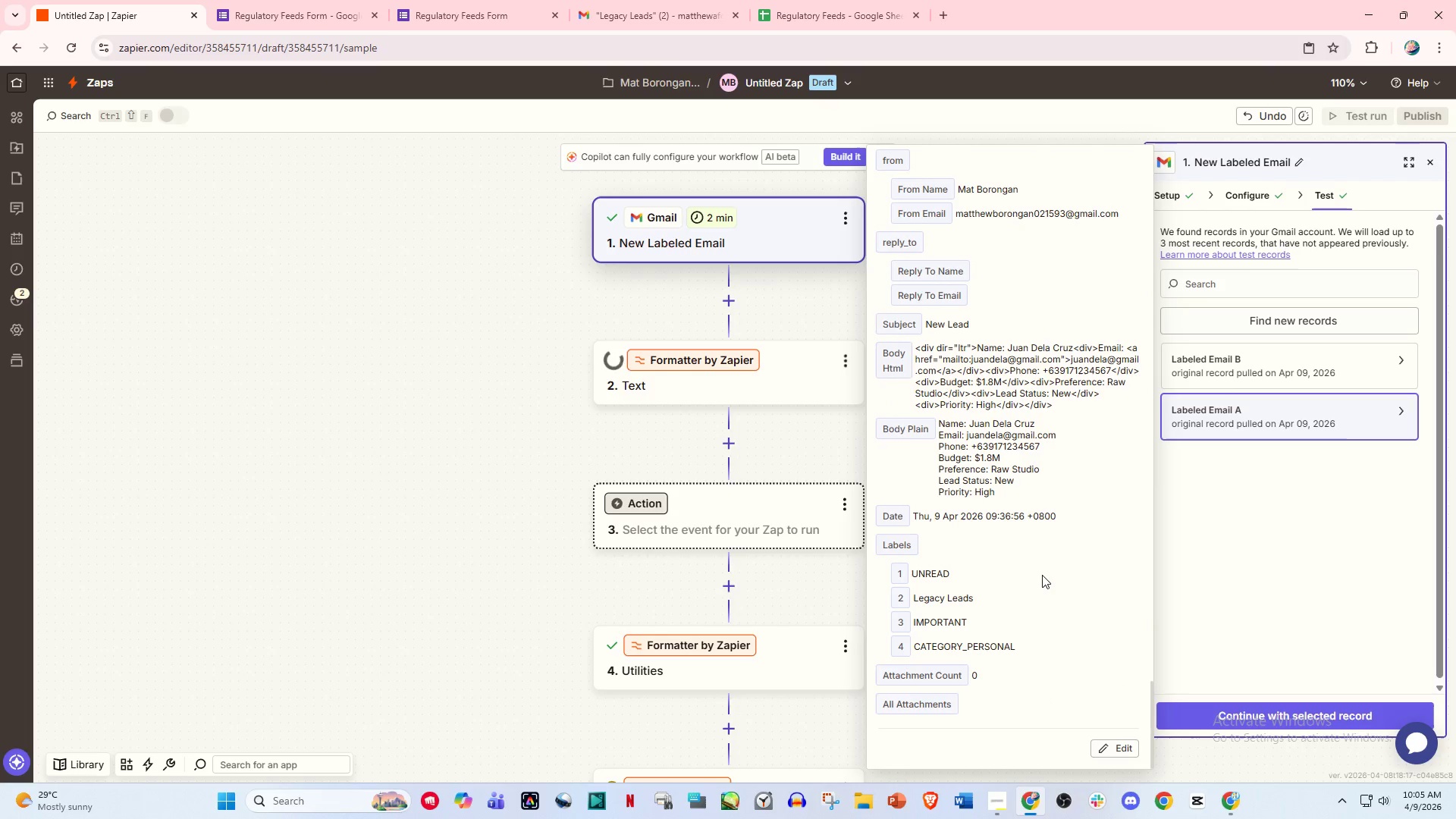 
wait(6.75)
 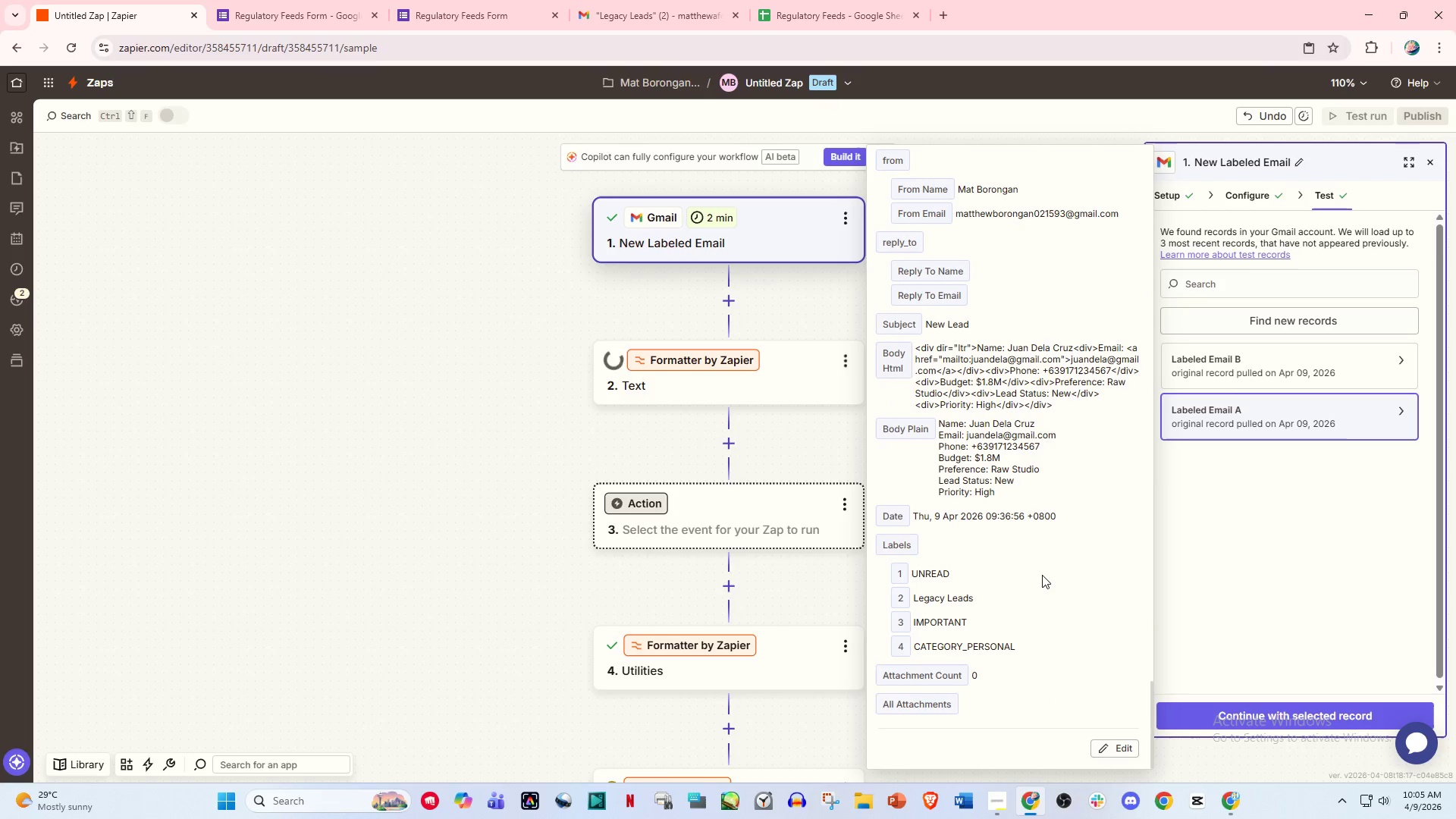 
left_click([1273, 364])
 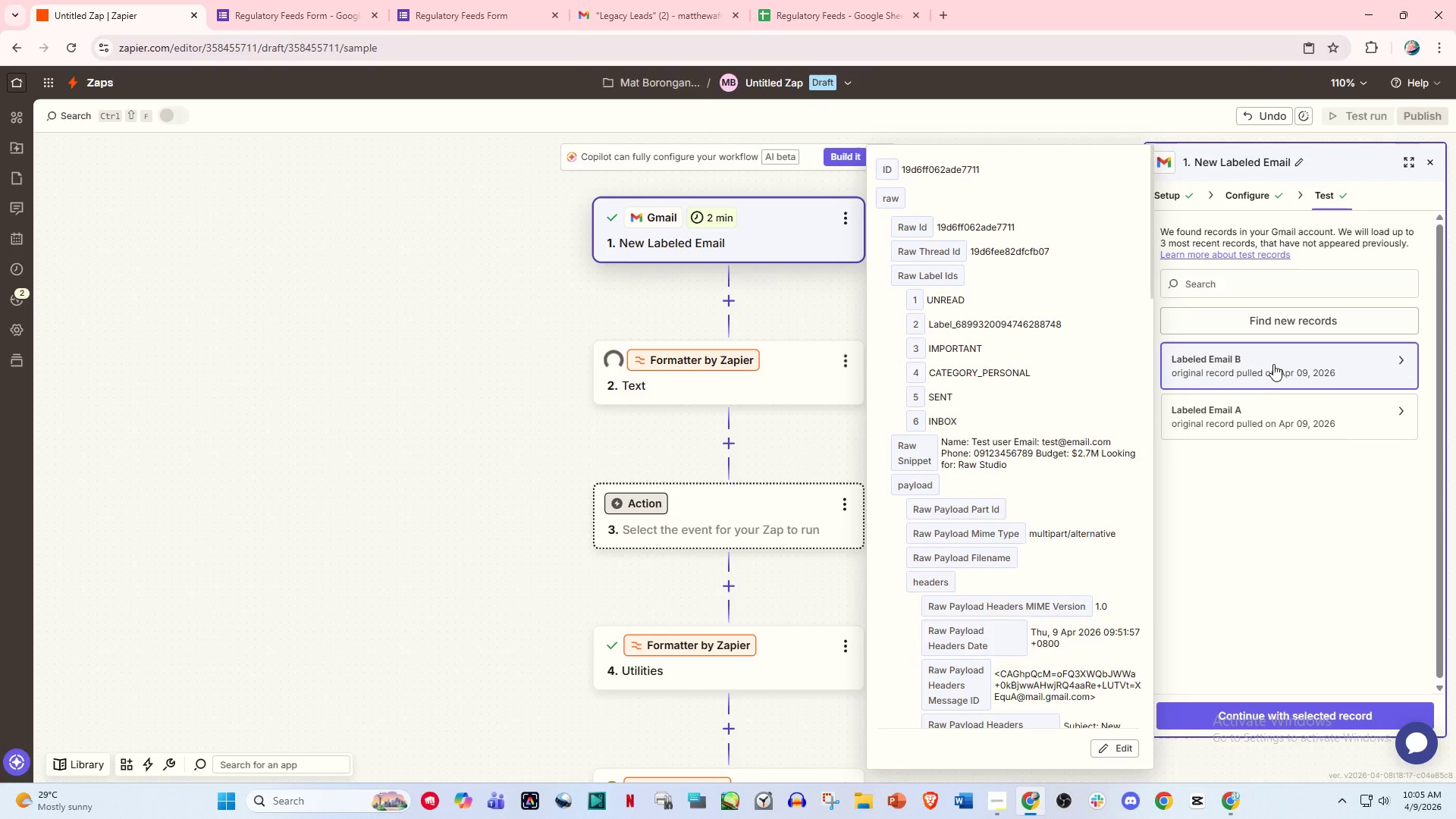 
left_click([1254, 419])
 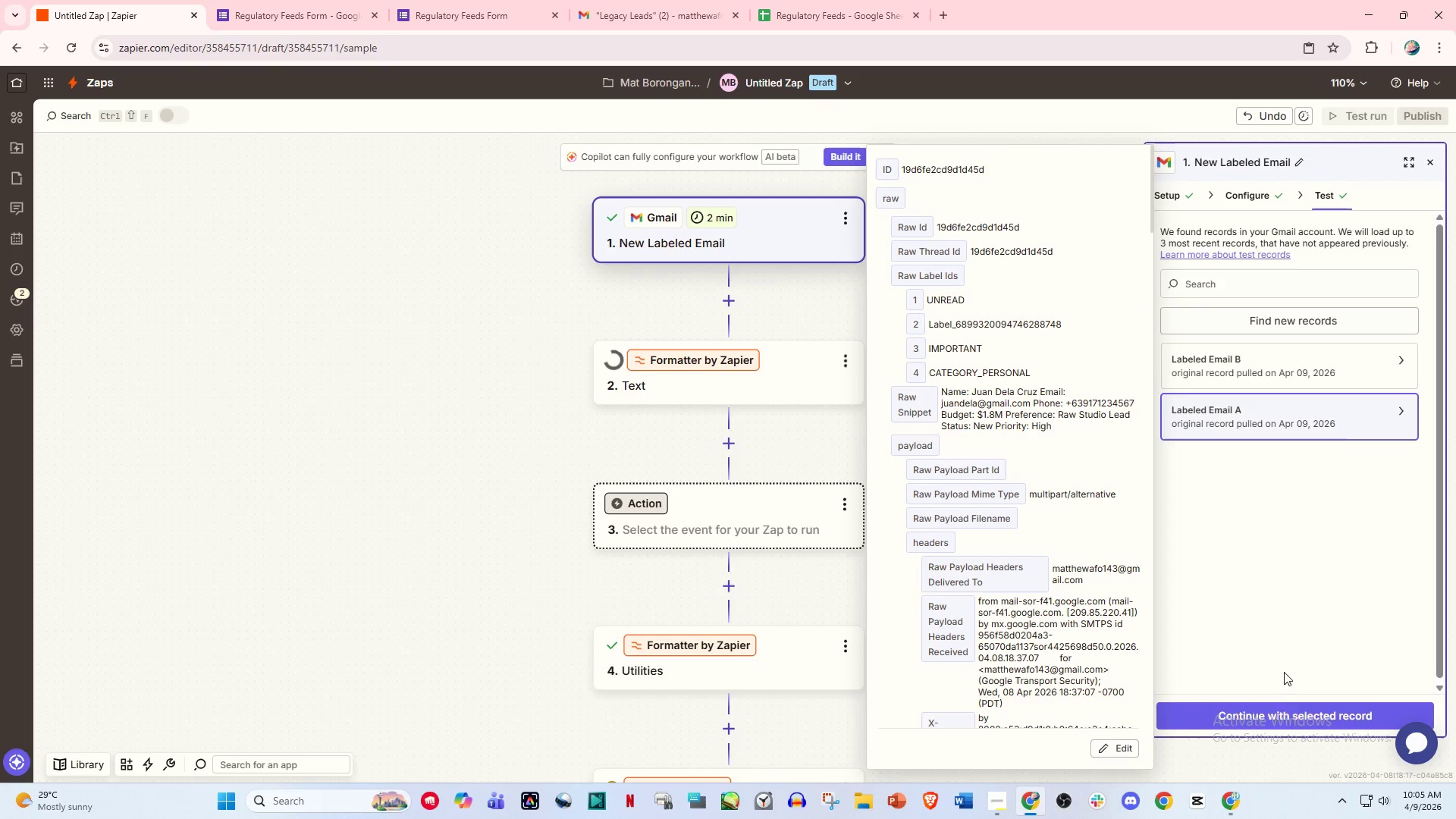 
left_click([1284, 713])
 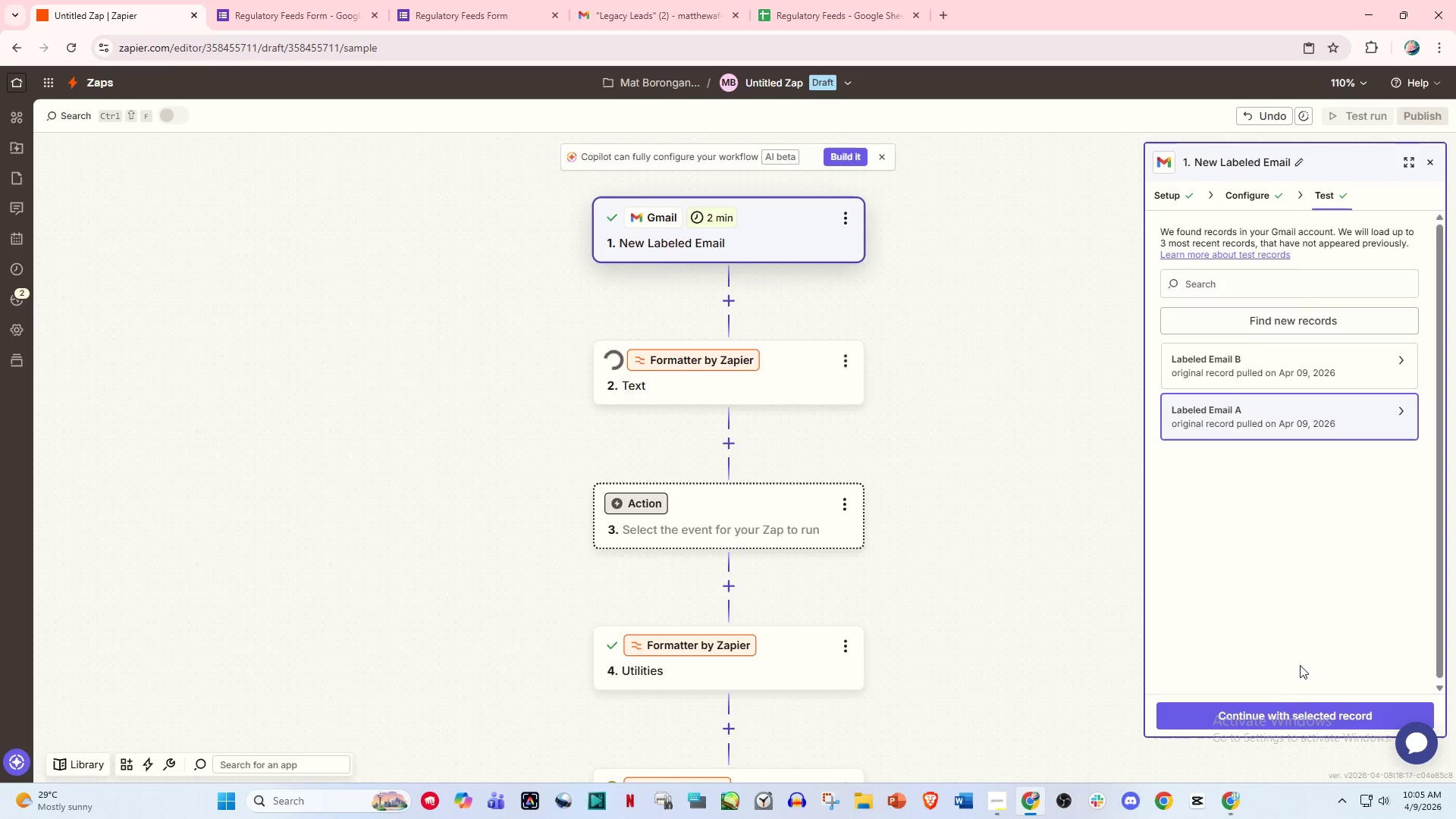 
left_click_drag(start_coordinate=[1290, 718], to_coordinate=[1286, 718])
 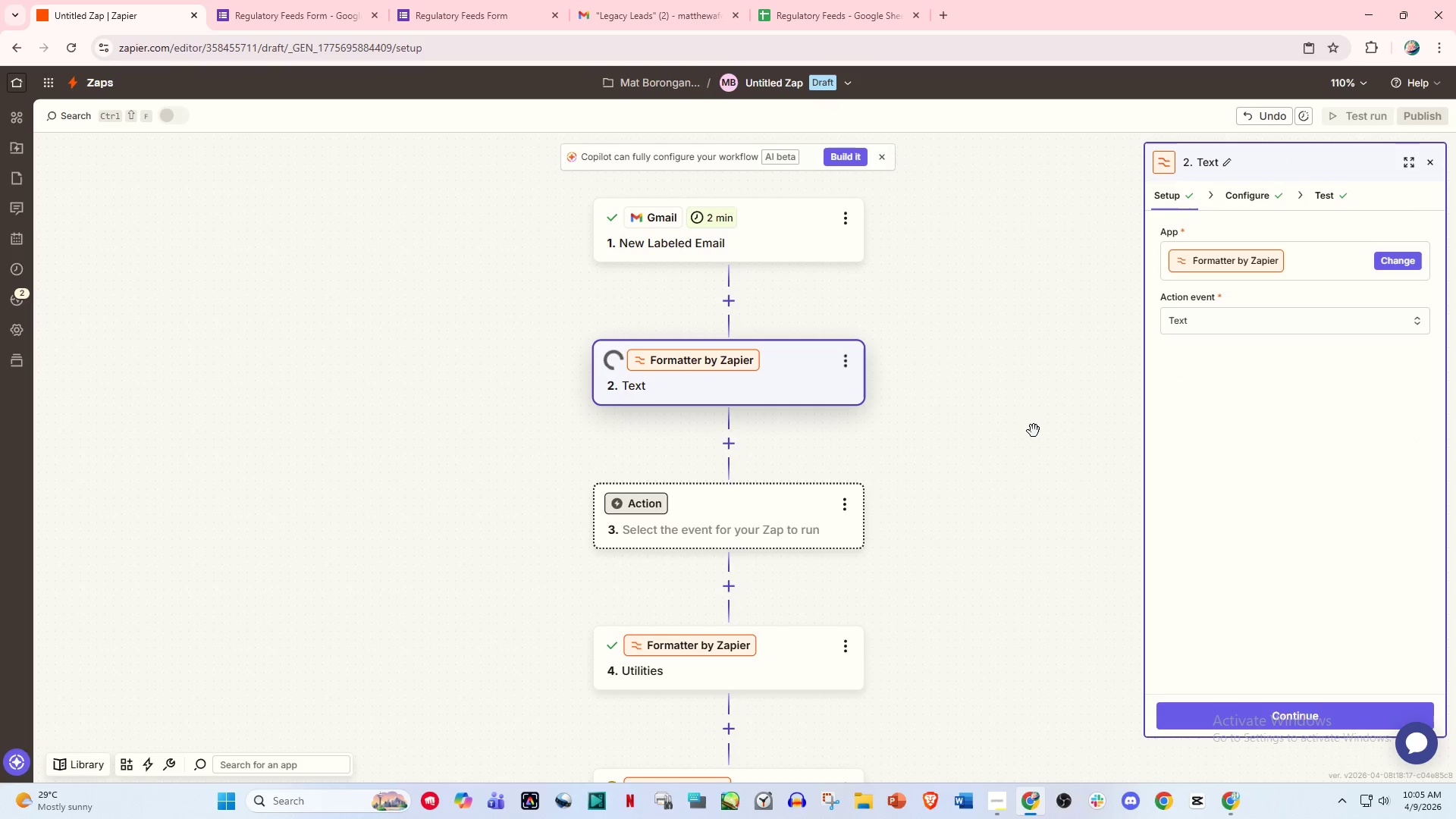 
scroll: coordinate [1061, 378], scroll_direction: up, amount: 2.0
 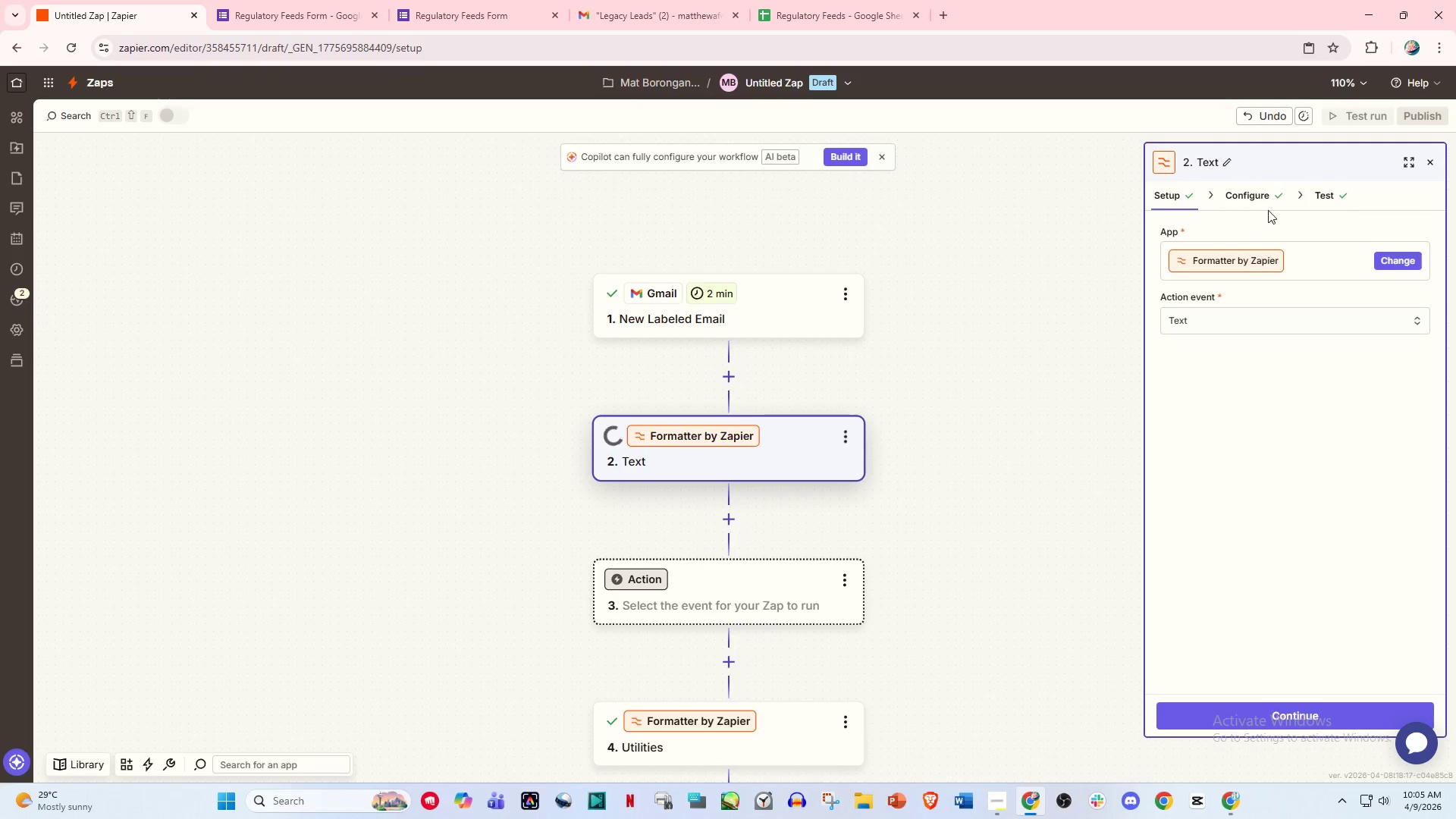 
left_click([1247, 196])
 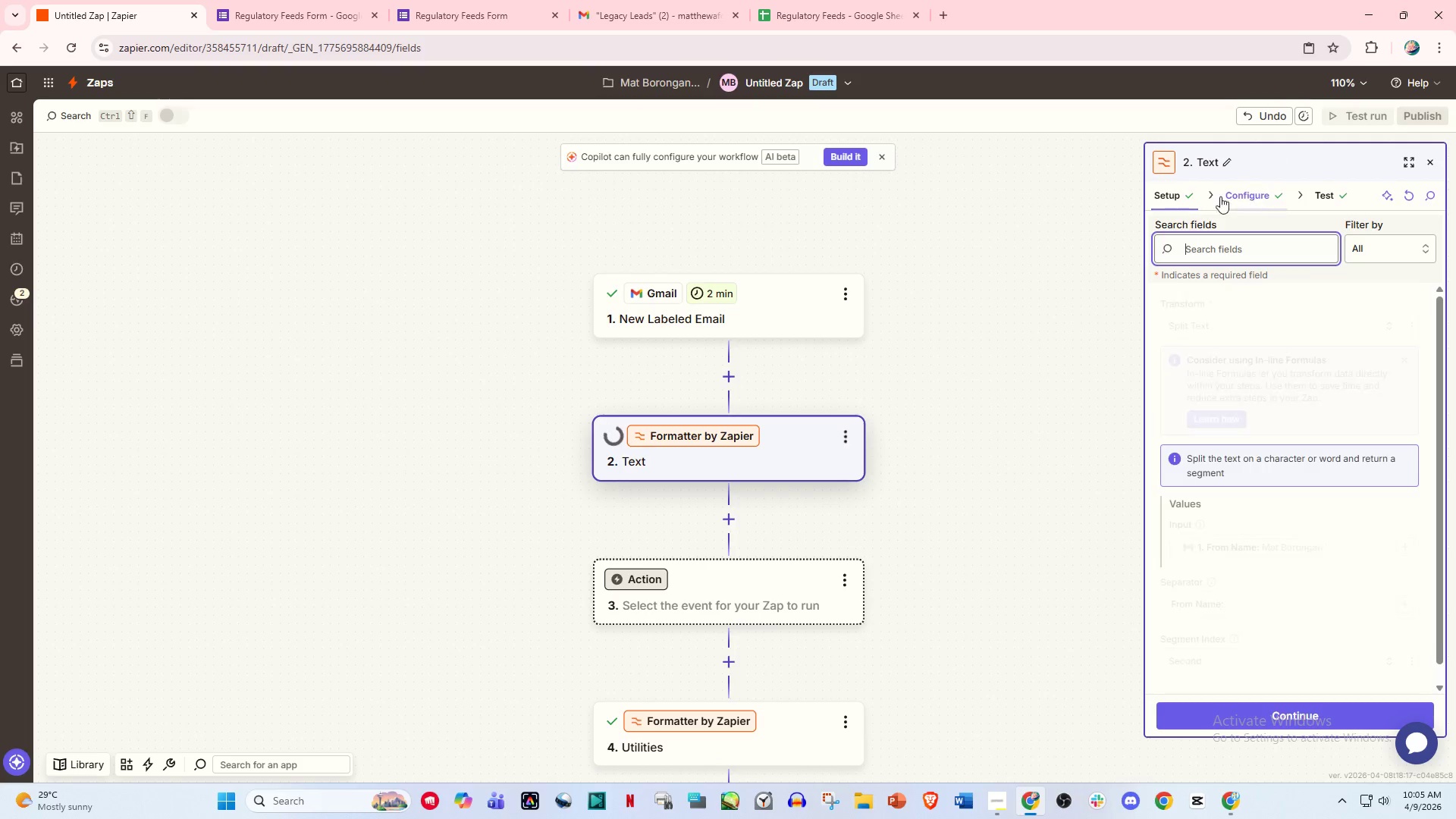 
left_click([1178, 196])
 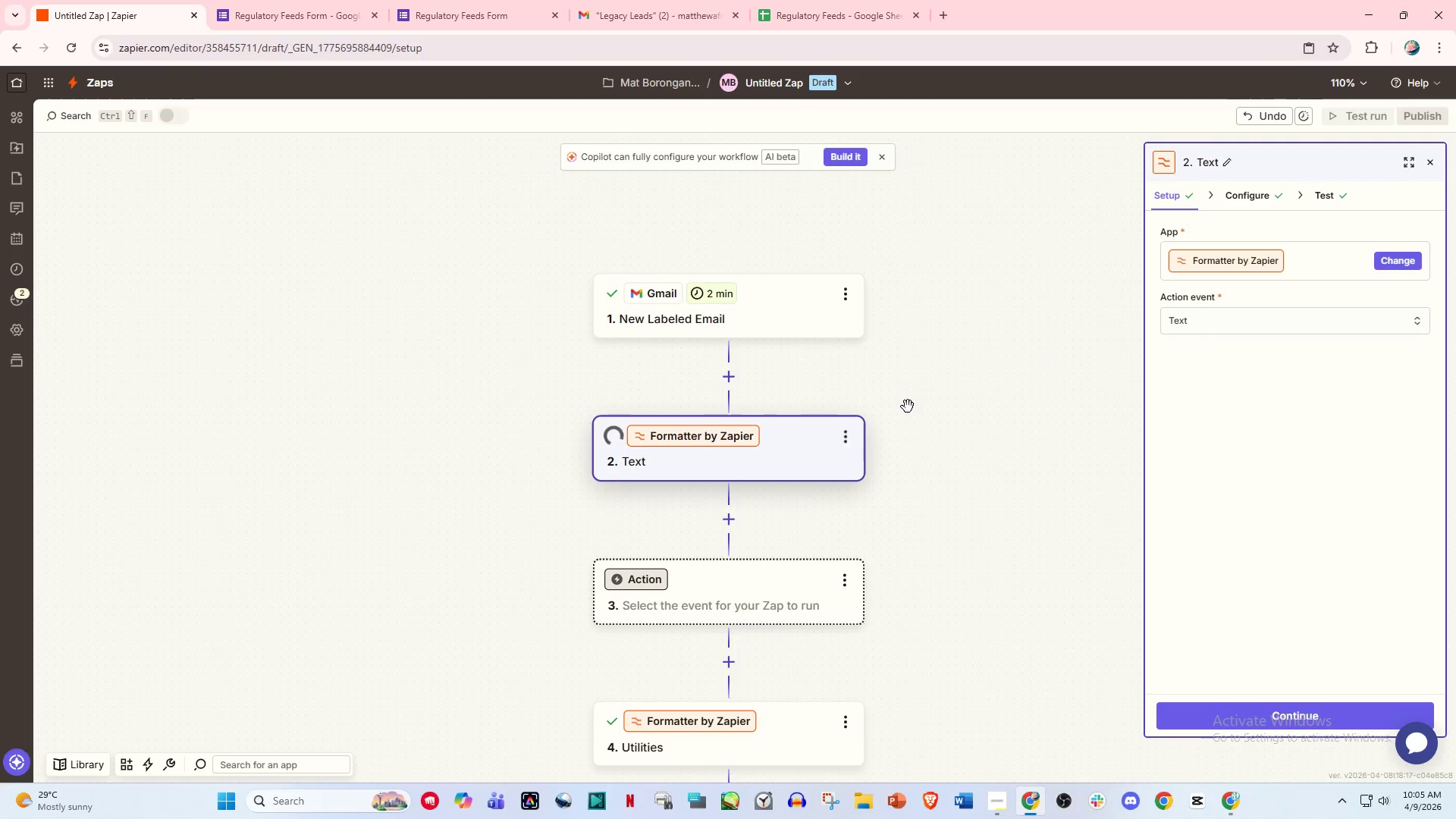 
left_click([733, 463])
 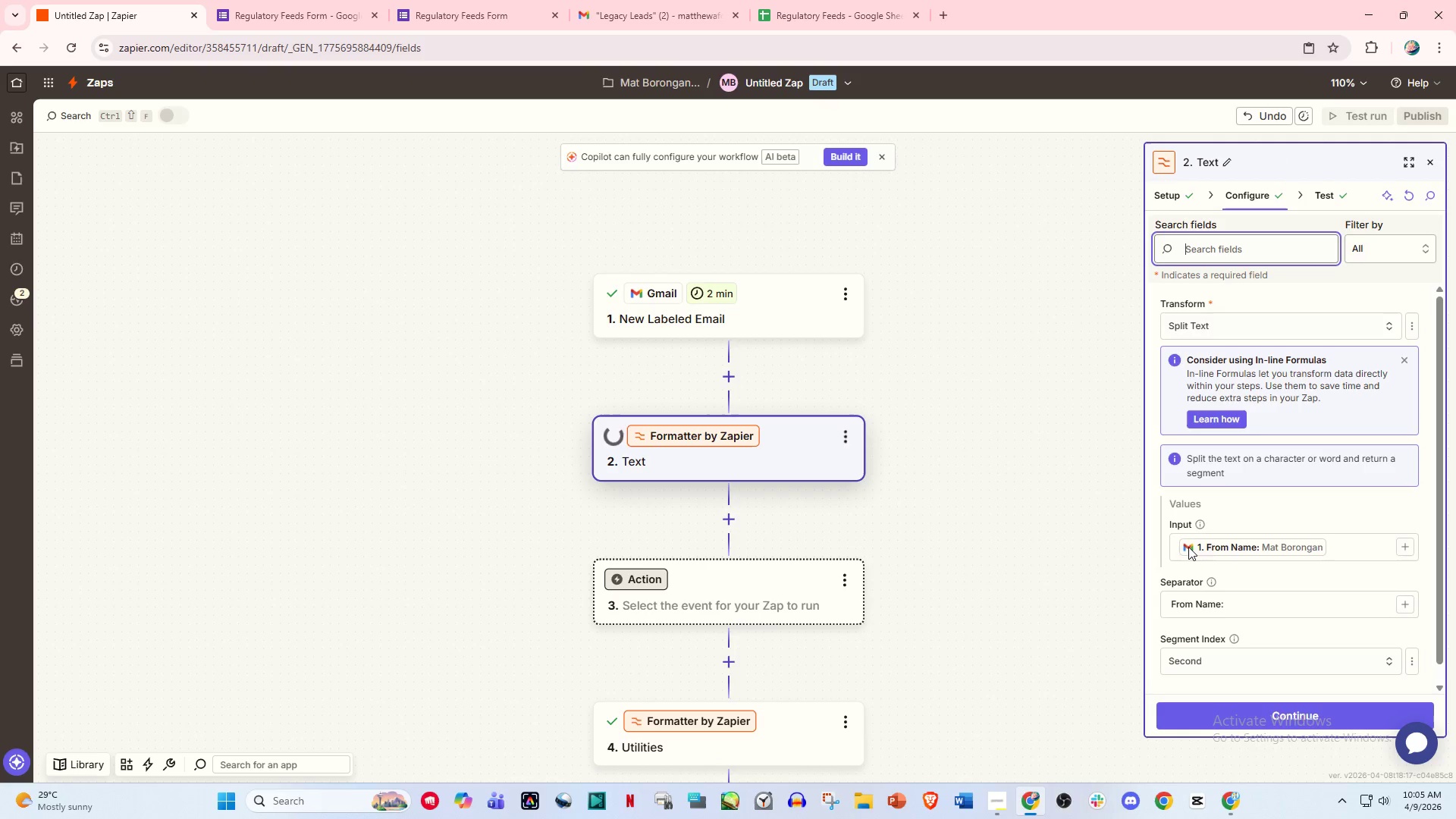 
left_click([1219, 549])
 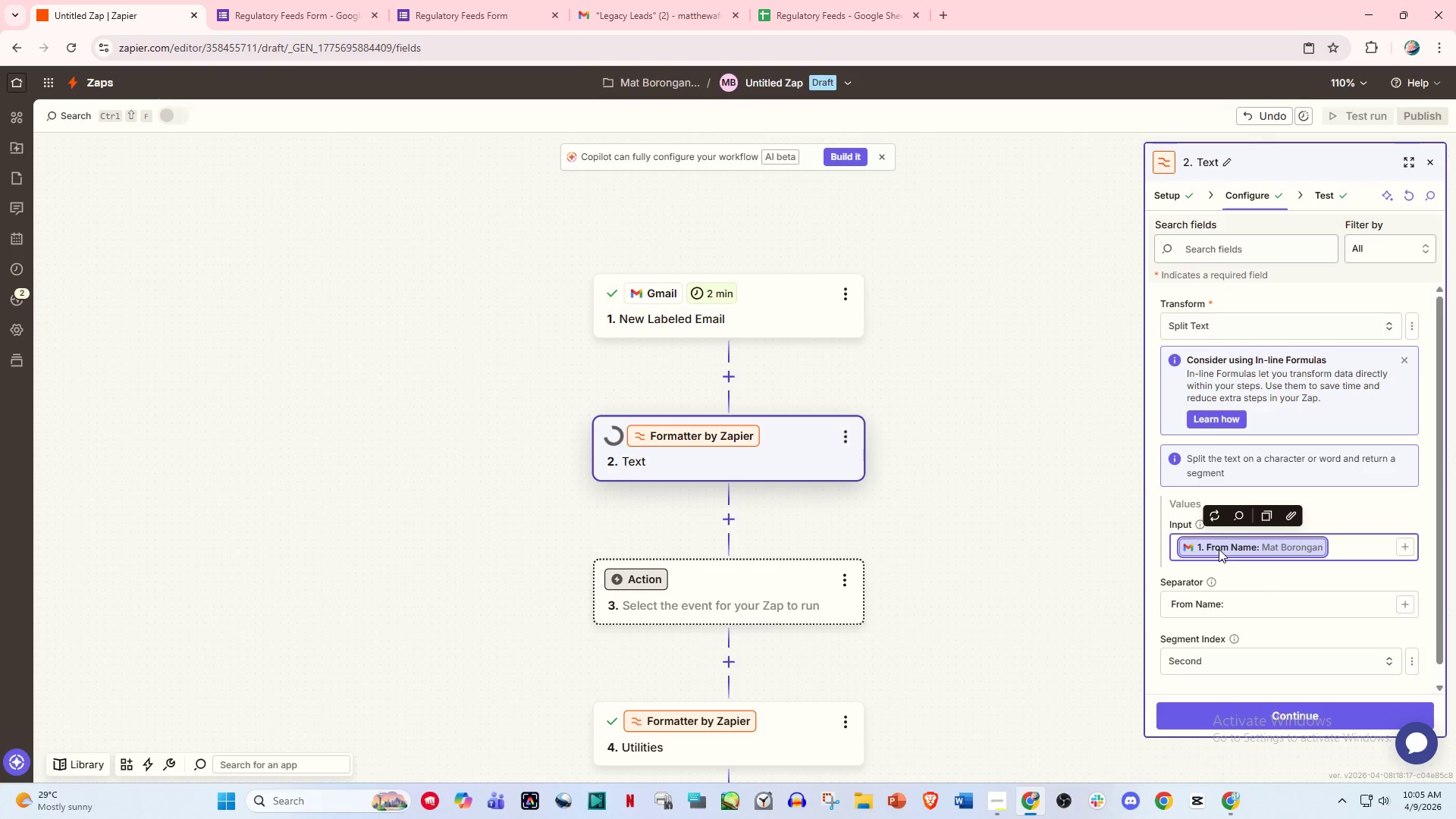 
key(Backspace)
 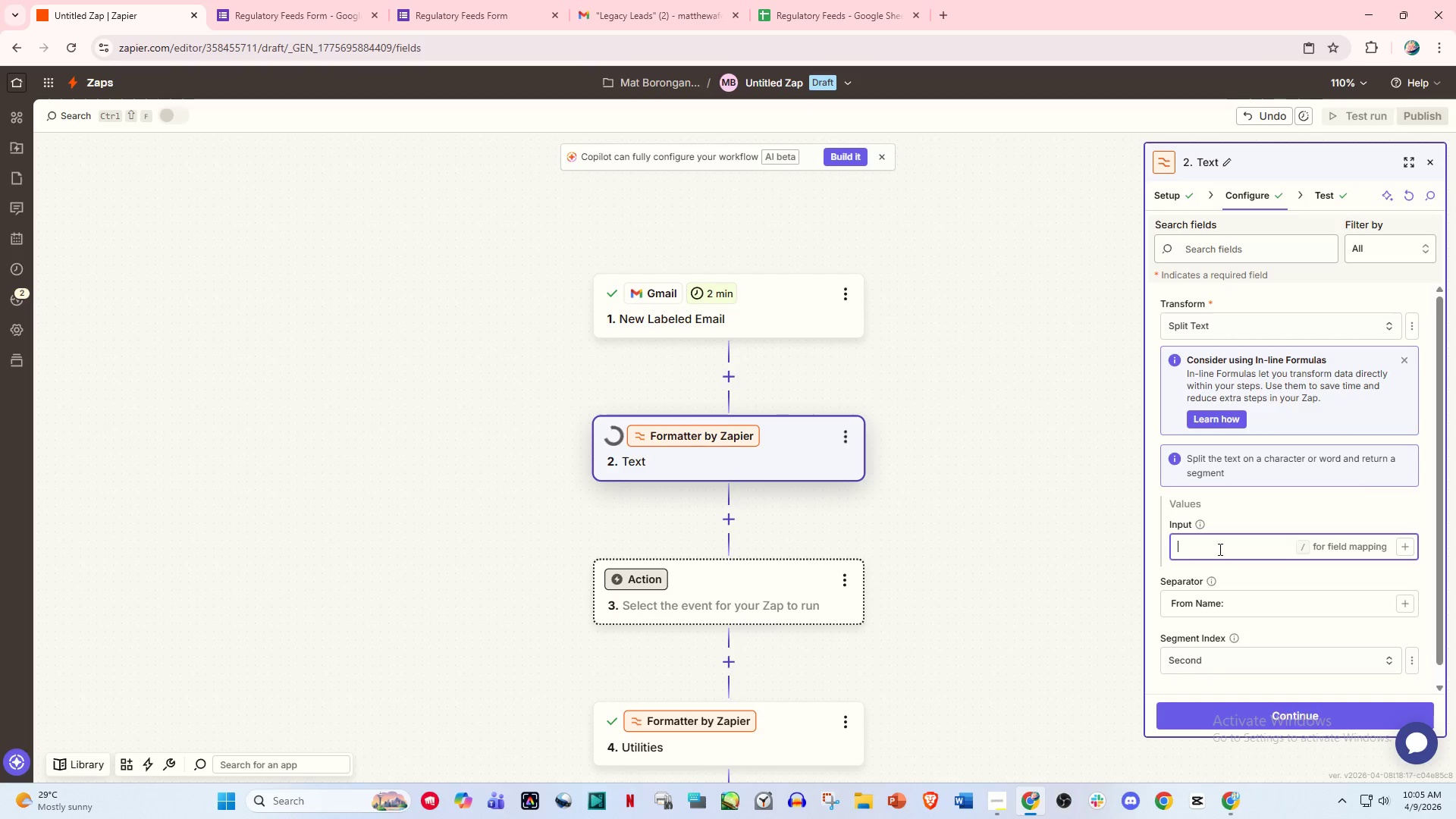 
key(Backslash)
 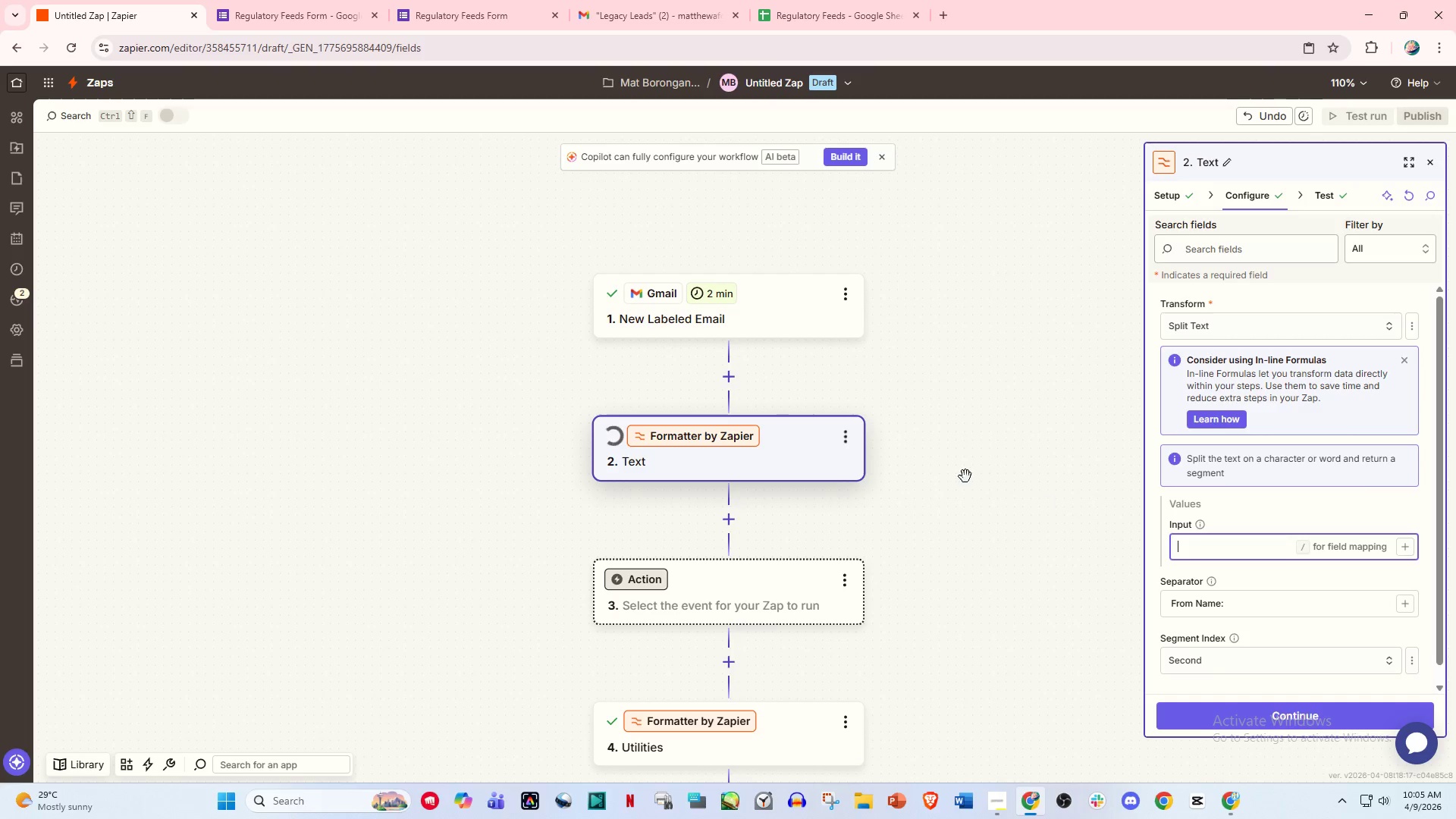 
key(Slash)
 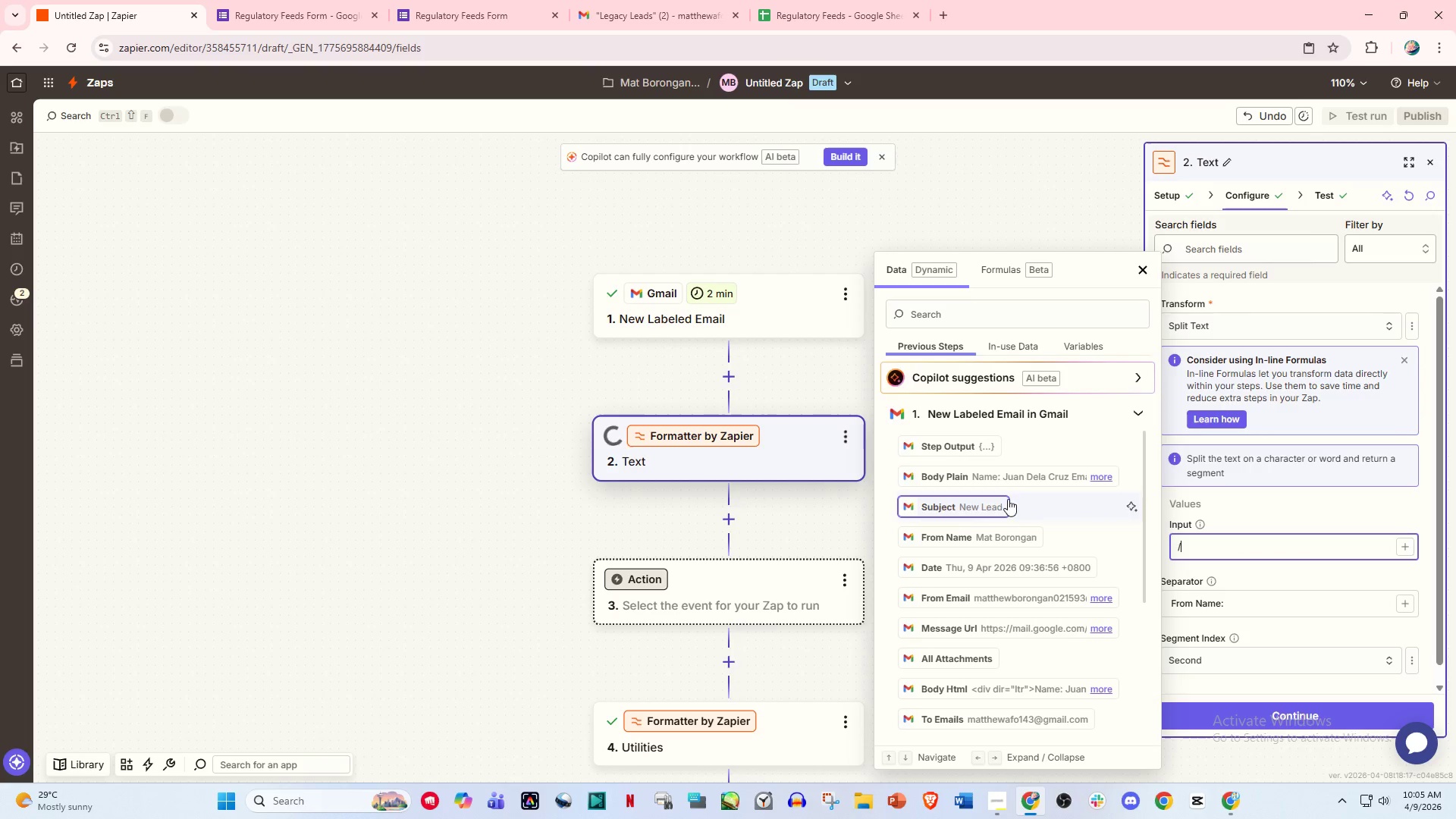 
left_click([1018, 480])
 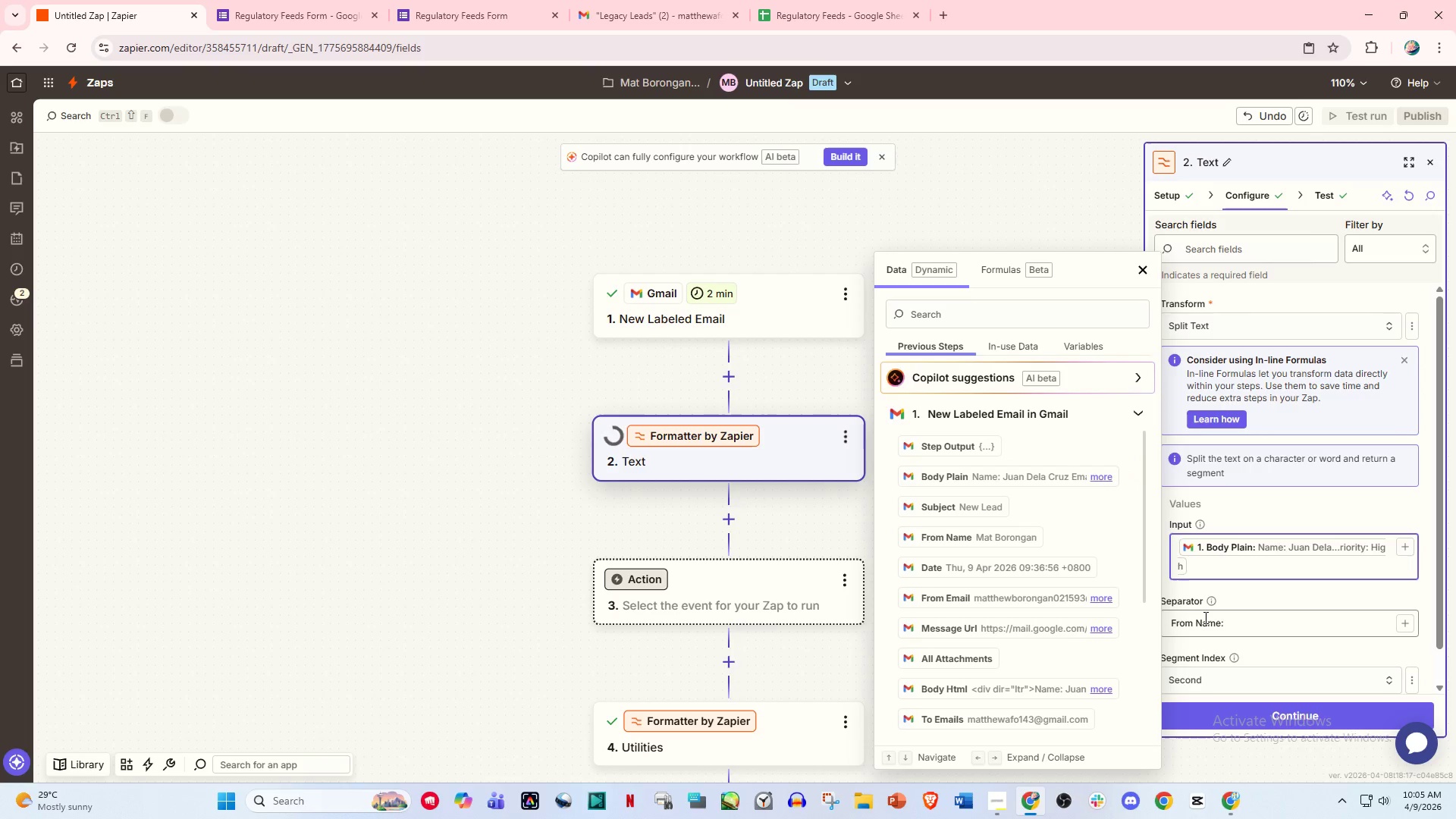 
left_click([1222, 620])
 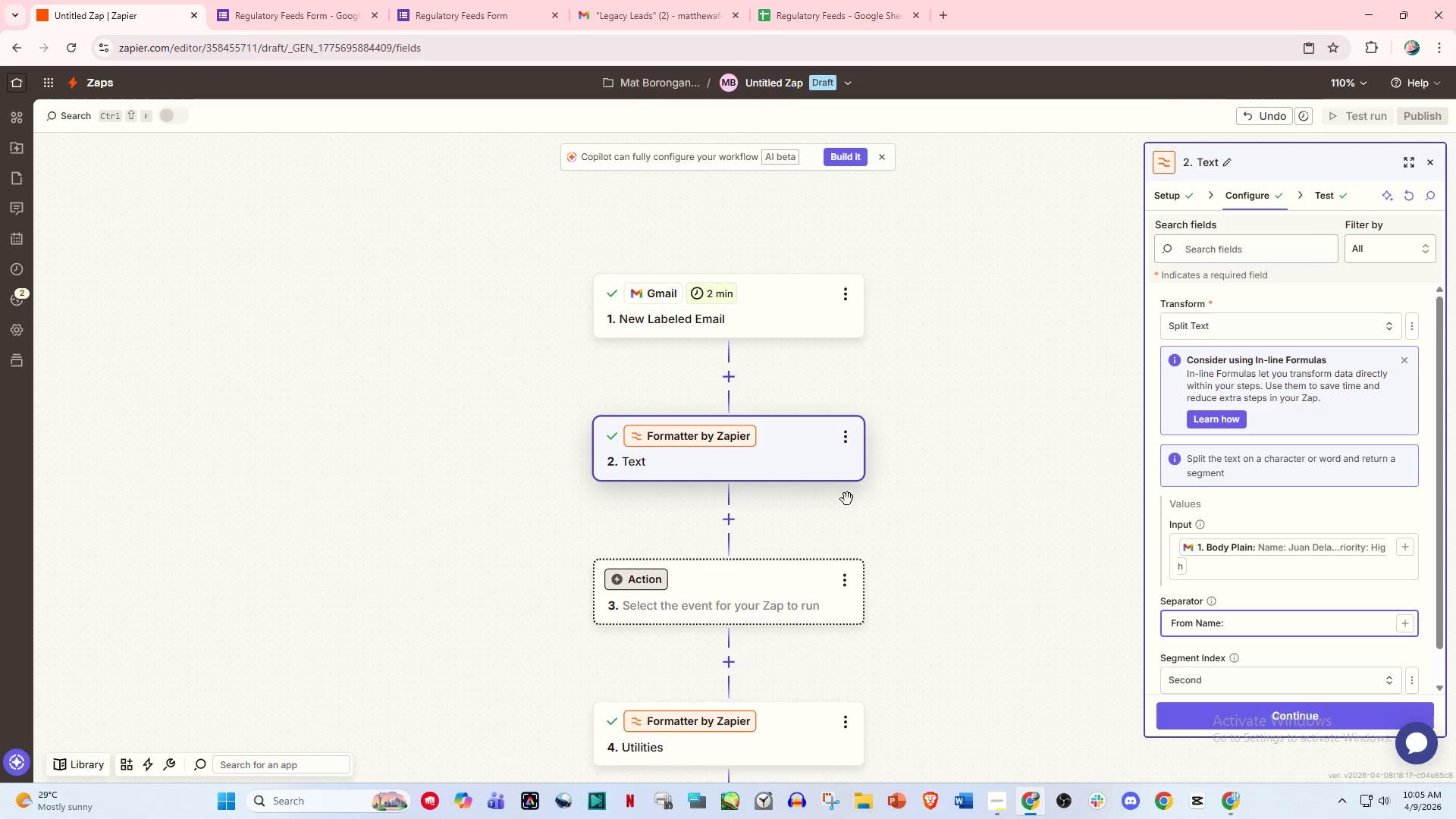 
left_click([787, 441])
 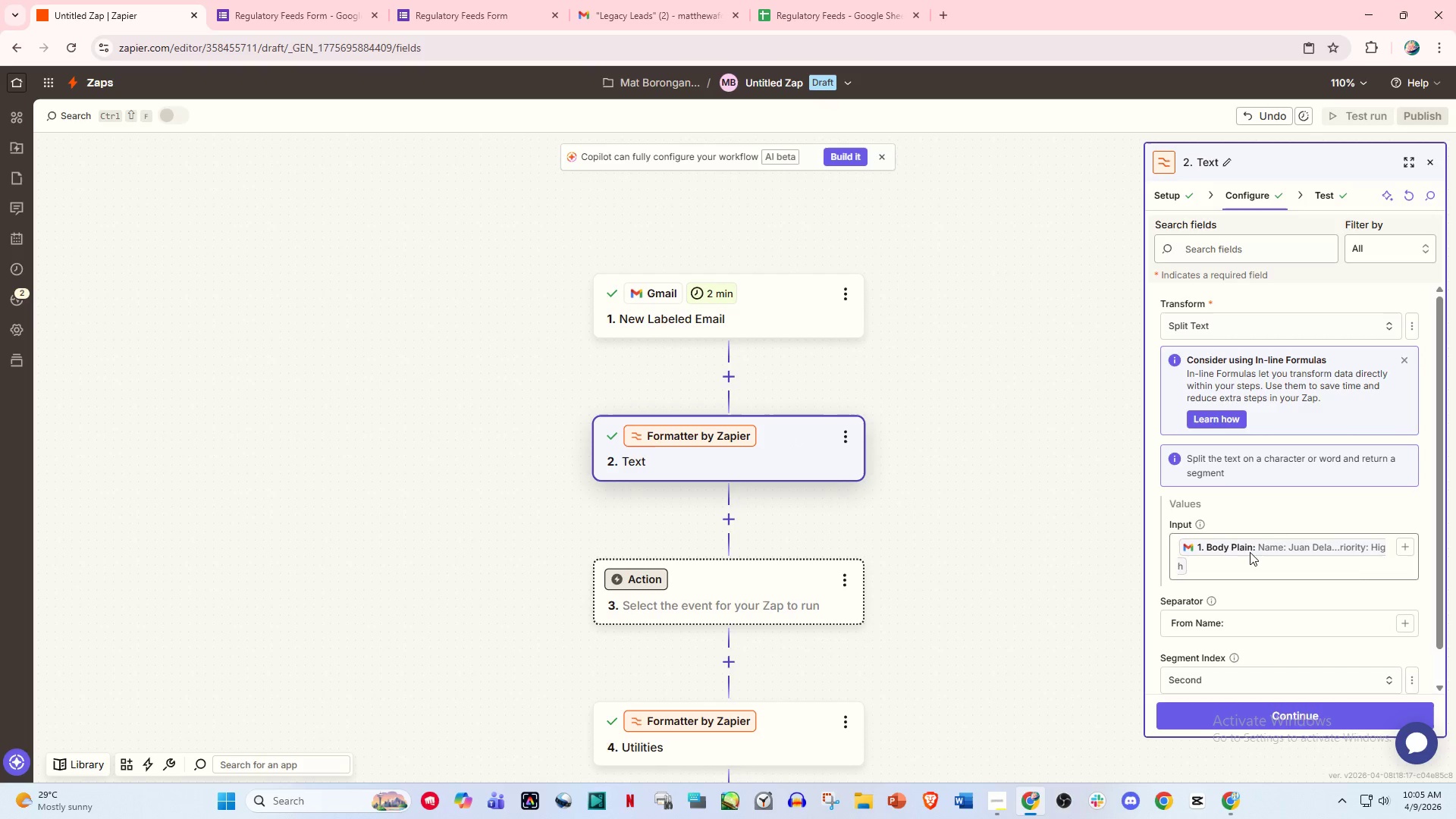 
left_click_drag(start_coordinate=[1248, 618], to_coordinate=[1051, 614])
 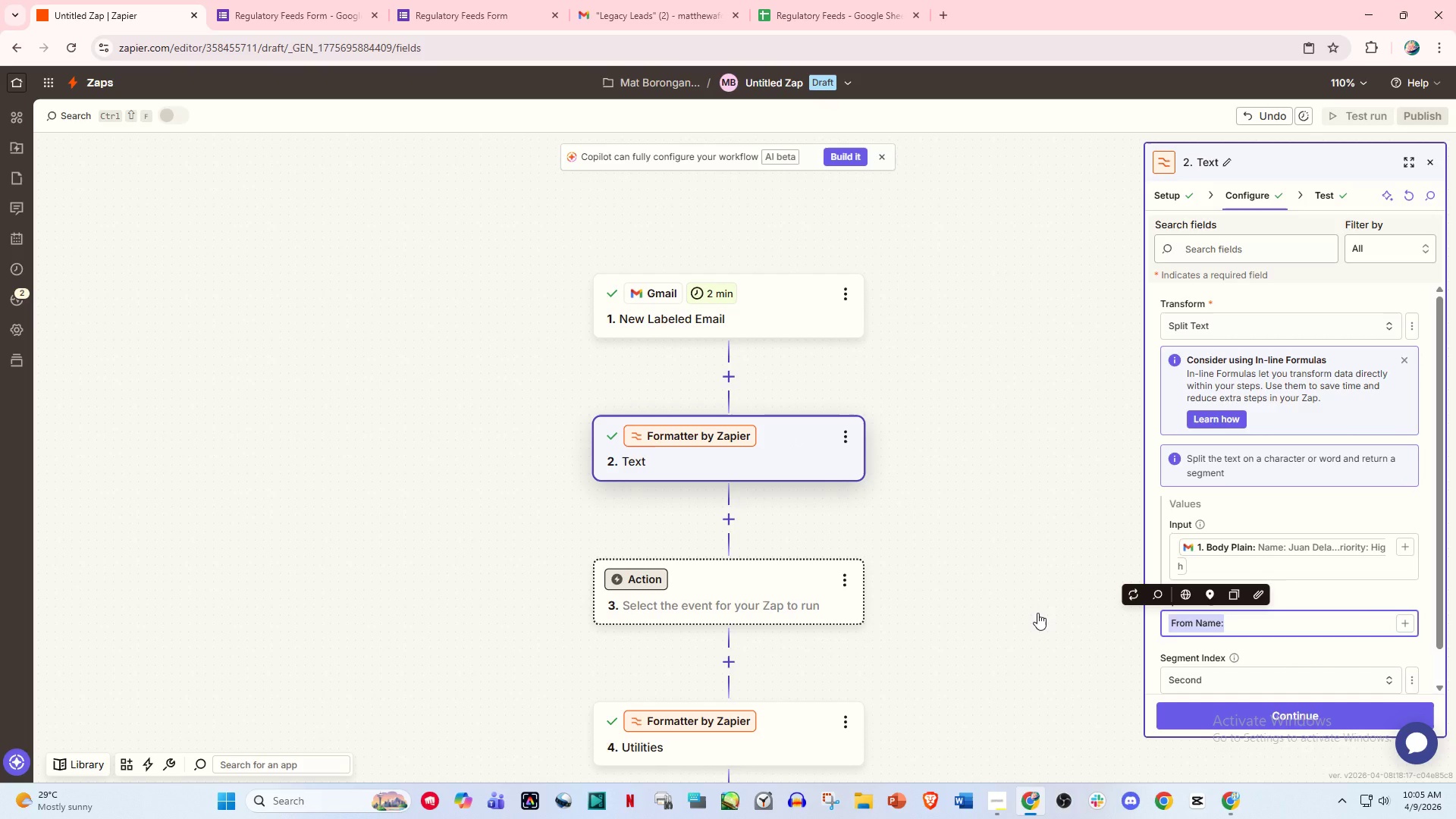 
type(Name")
 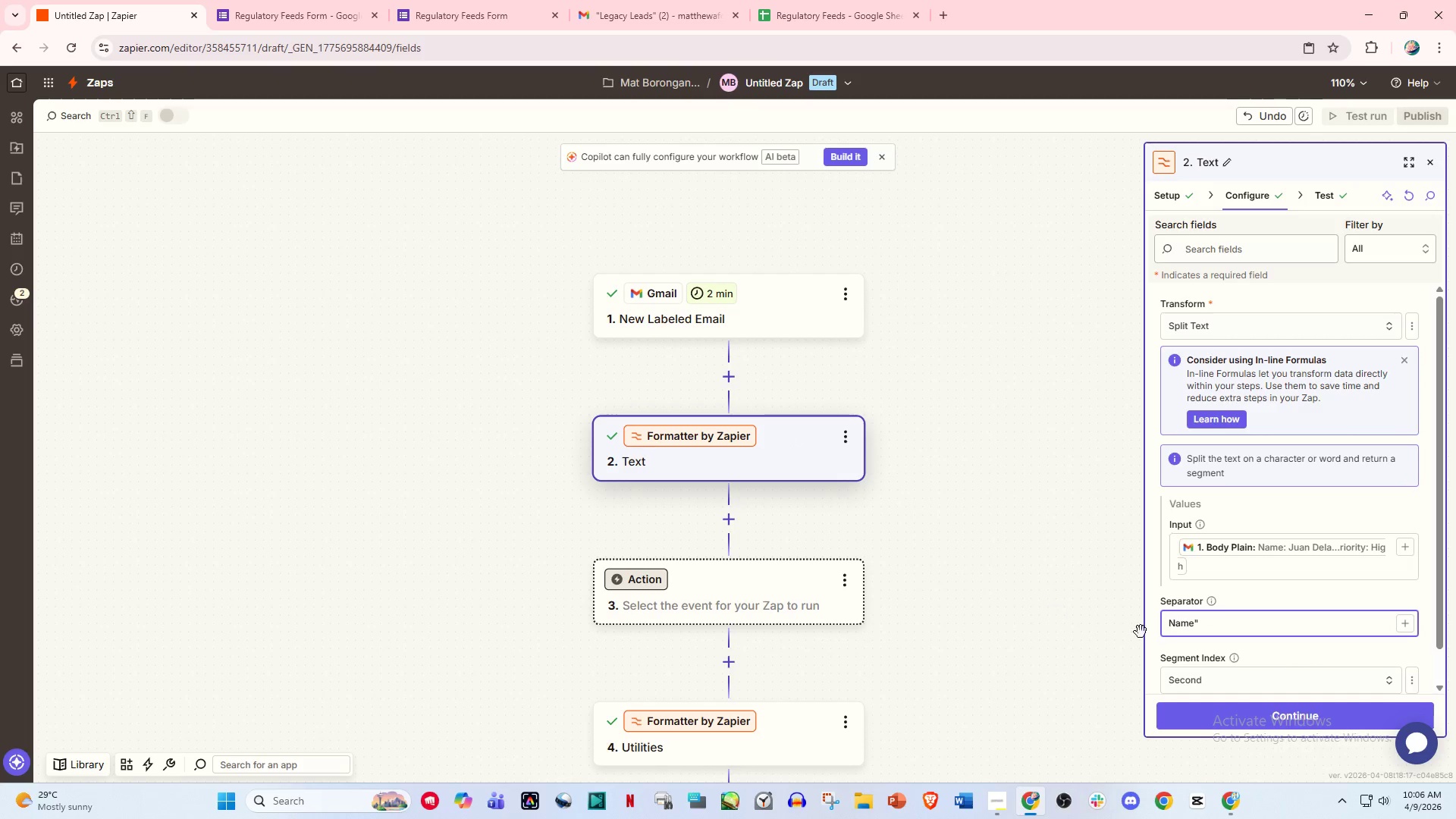 
left_click([1222, 722])
 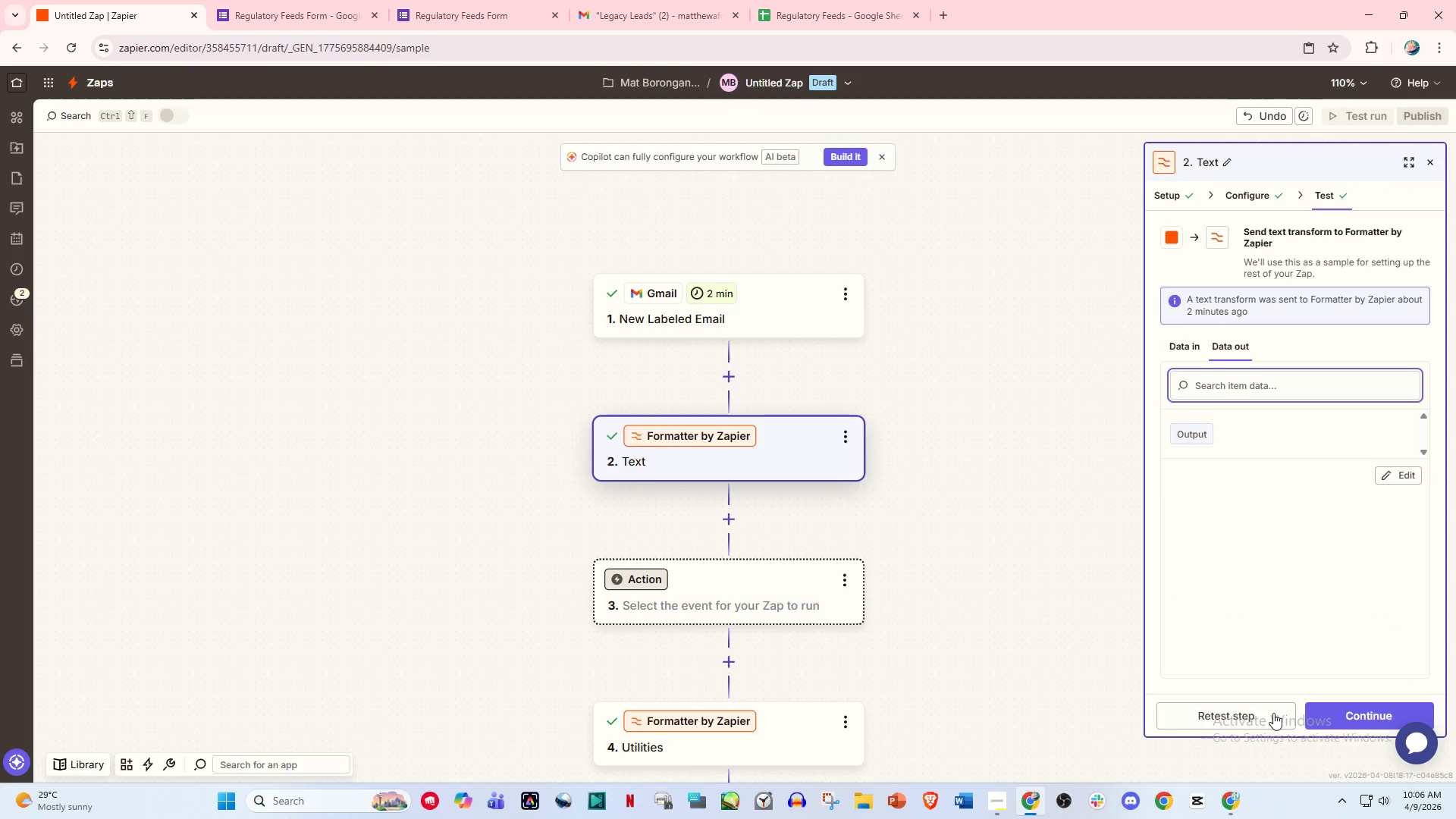 
left_click([1242, 714])
 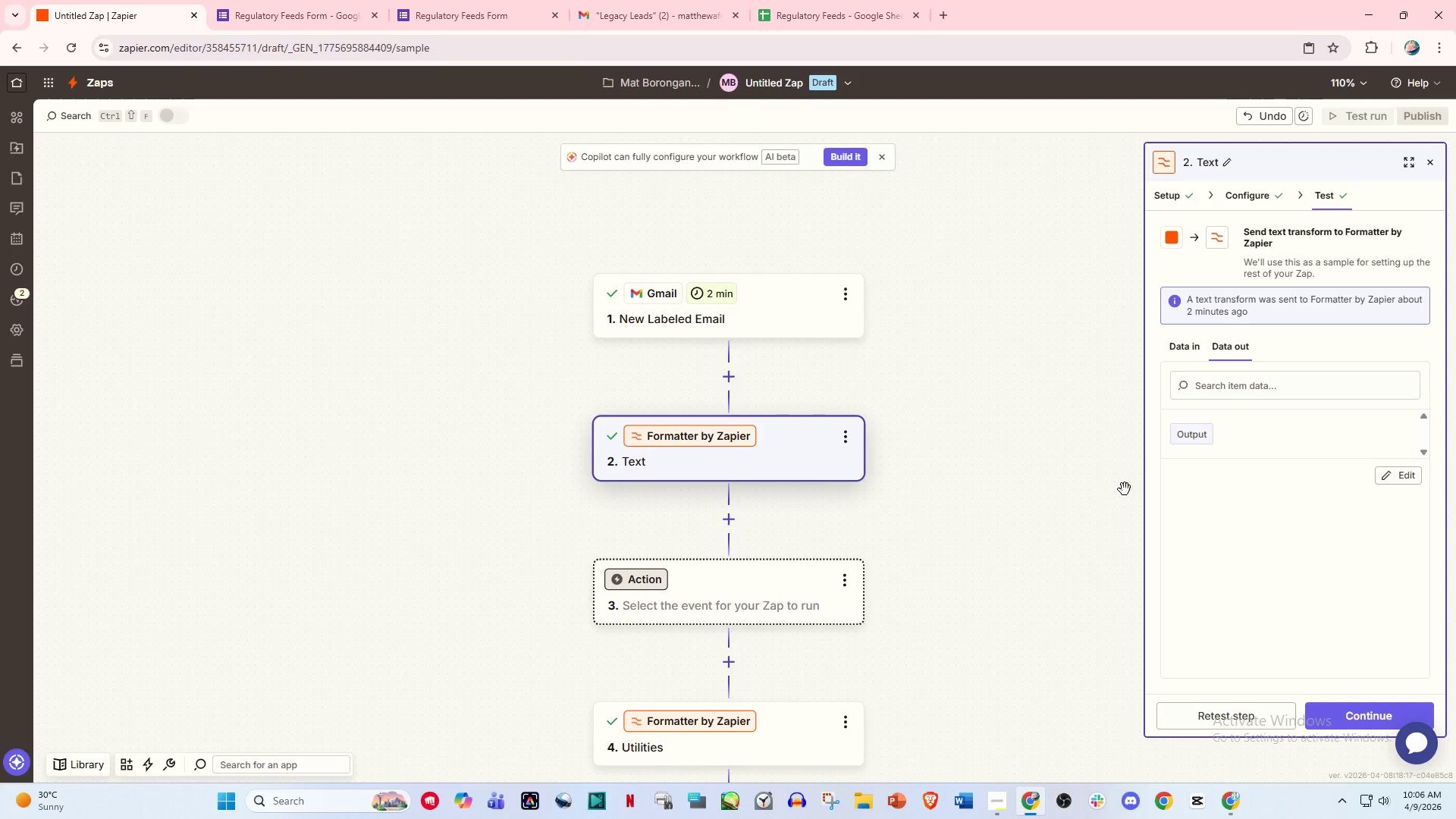 
left_click([1341, 713])
 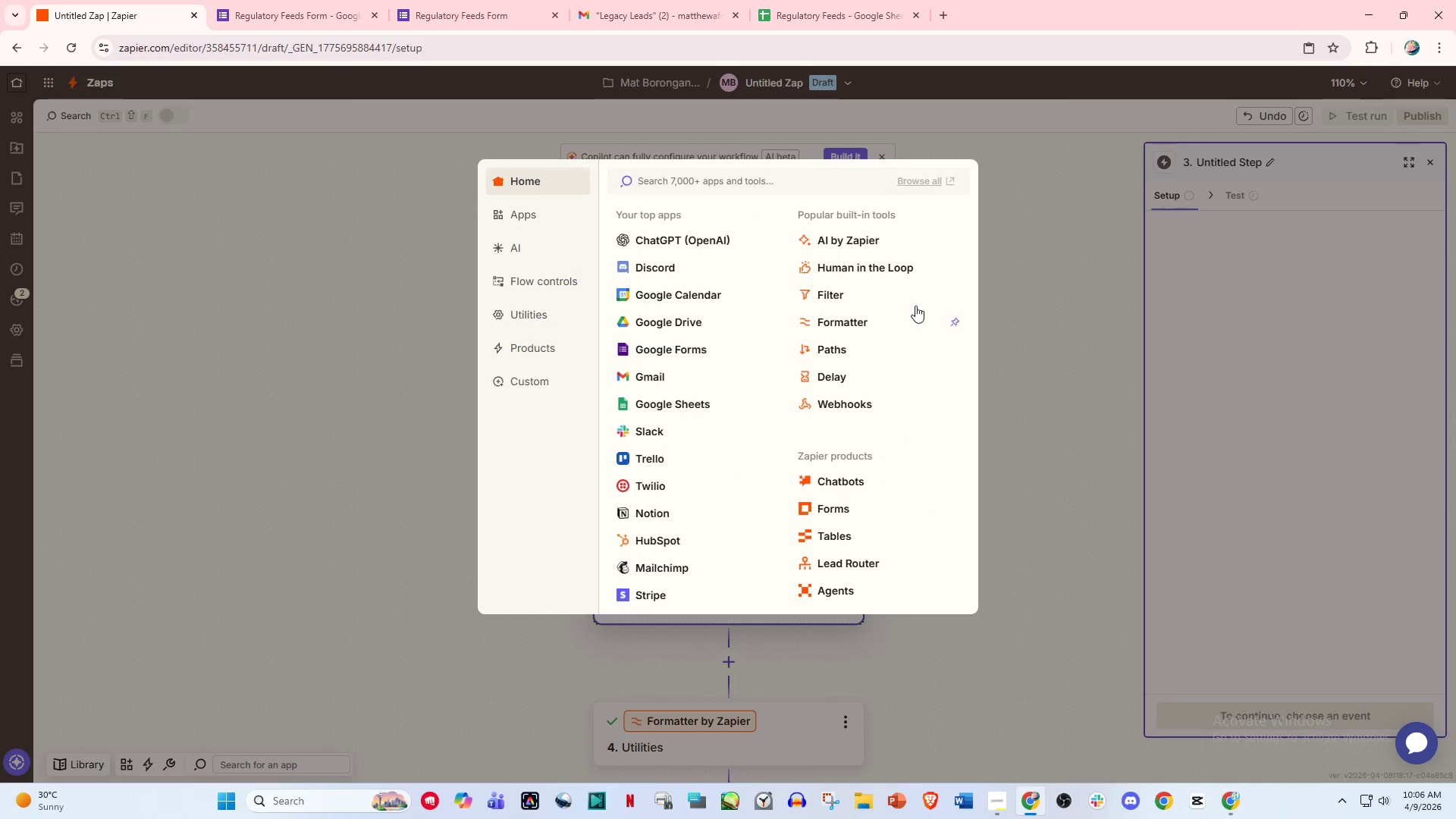 
left_click([999, 232])
 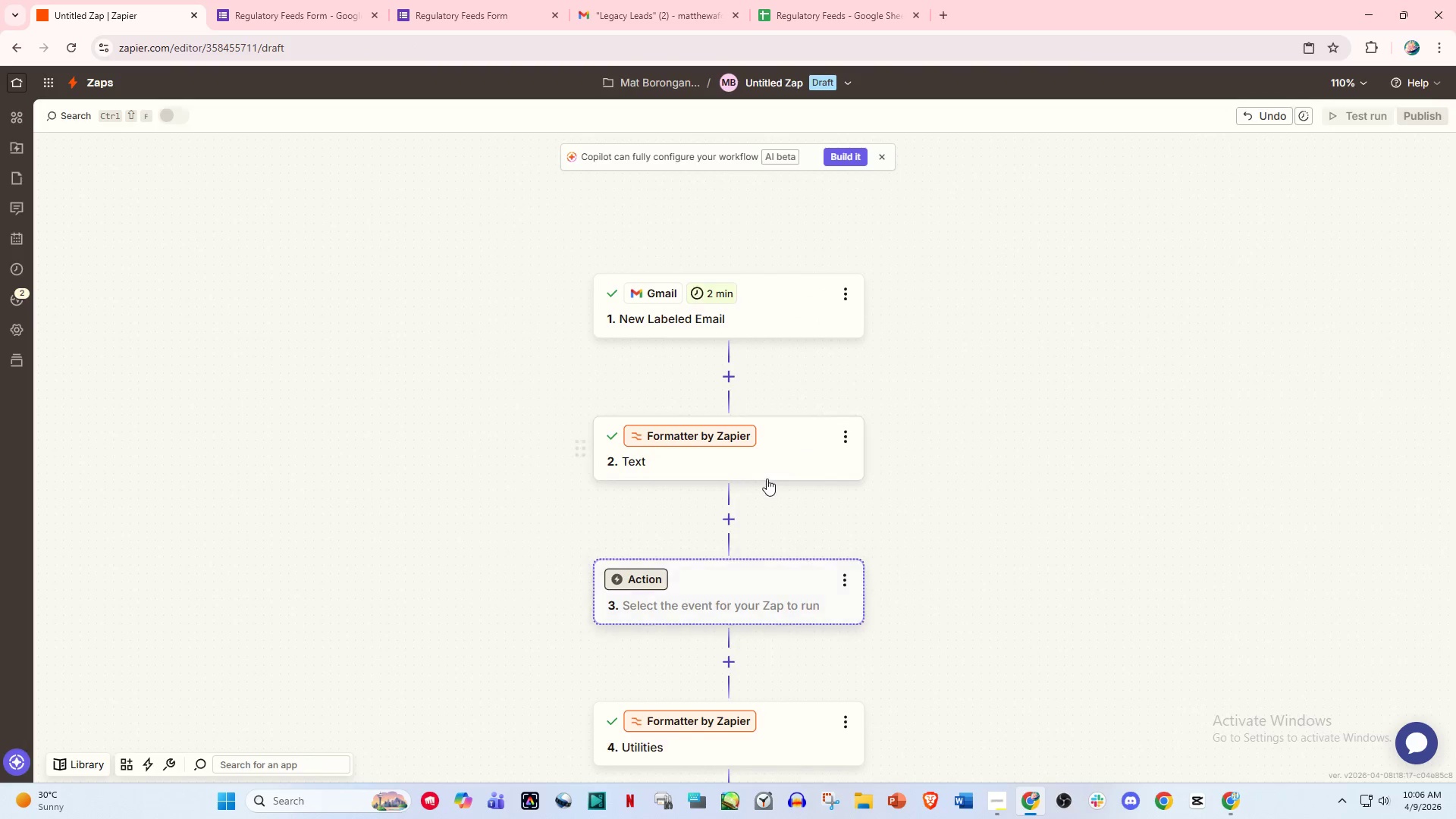 
left_click([763, 451])
 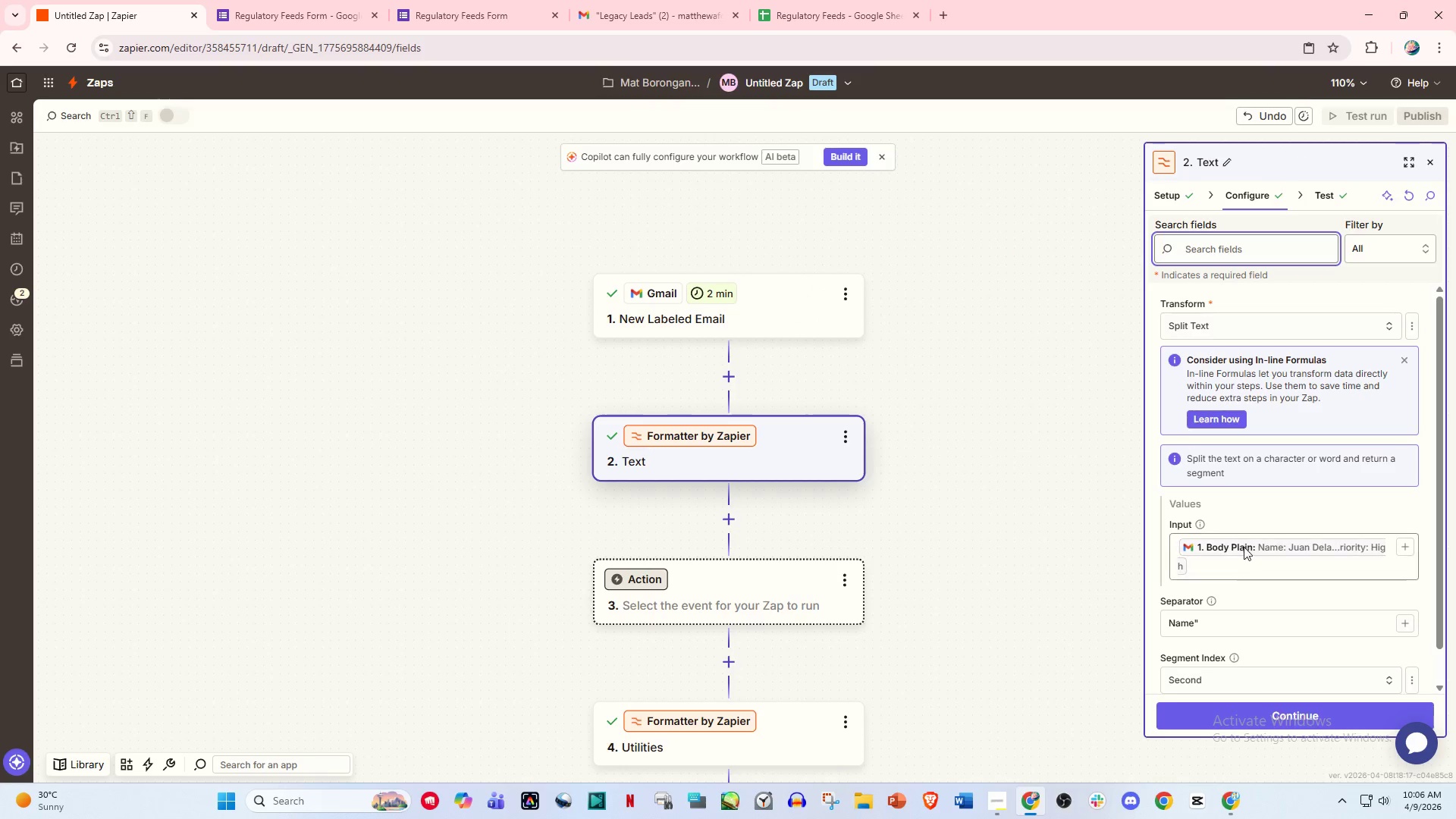 
scroll: coordinate [1235, 575], scroll_direction: down, amount: 1.0
 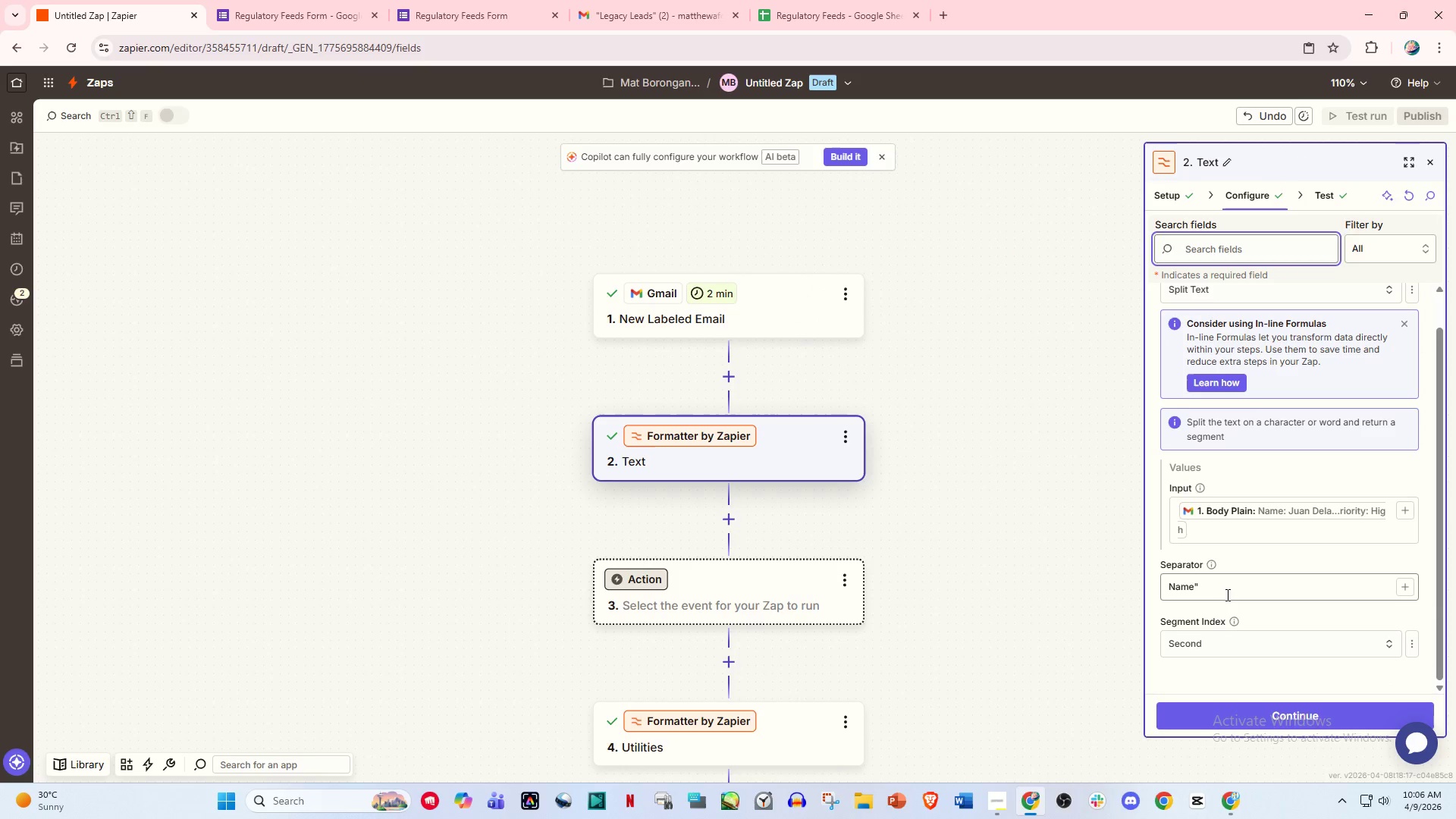 
left_click([1222, 595])
 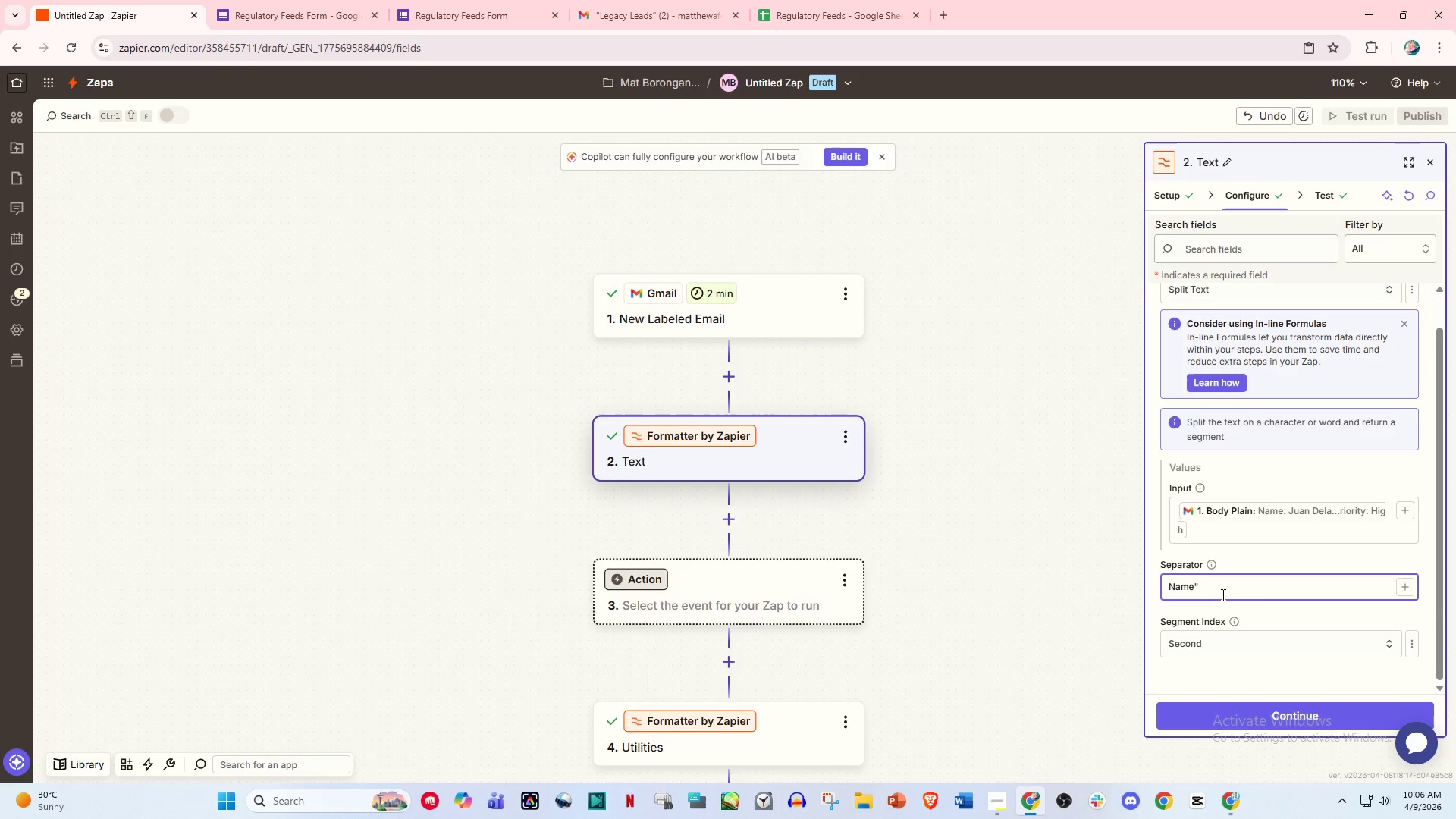 
key(Backspace)
 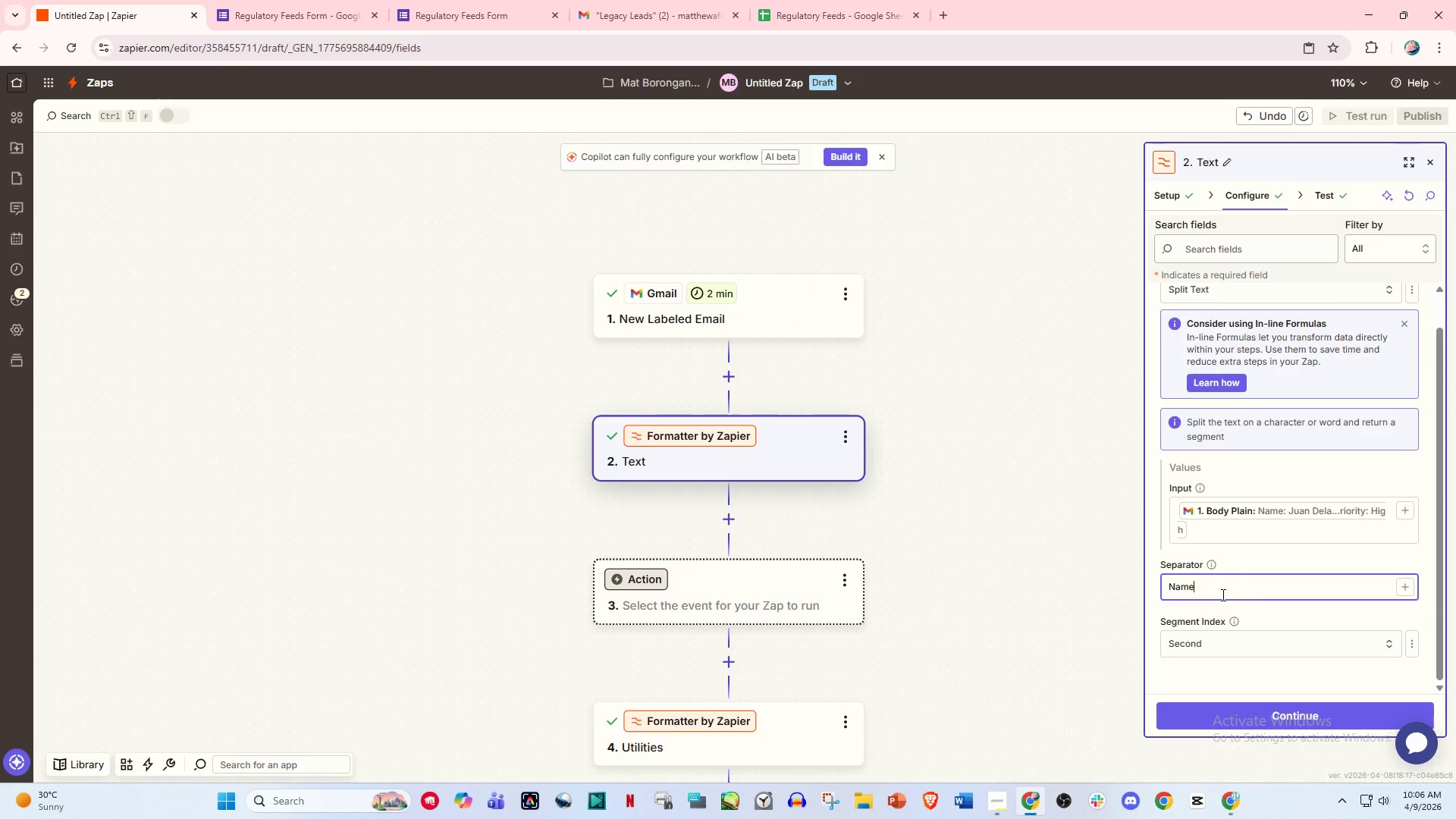 
key(Shift+Semicolon)
 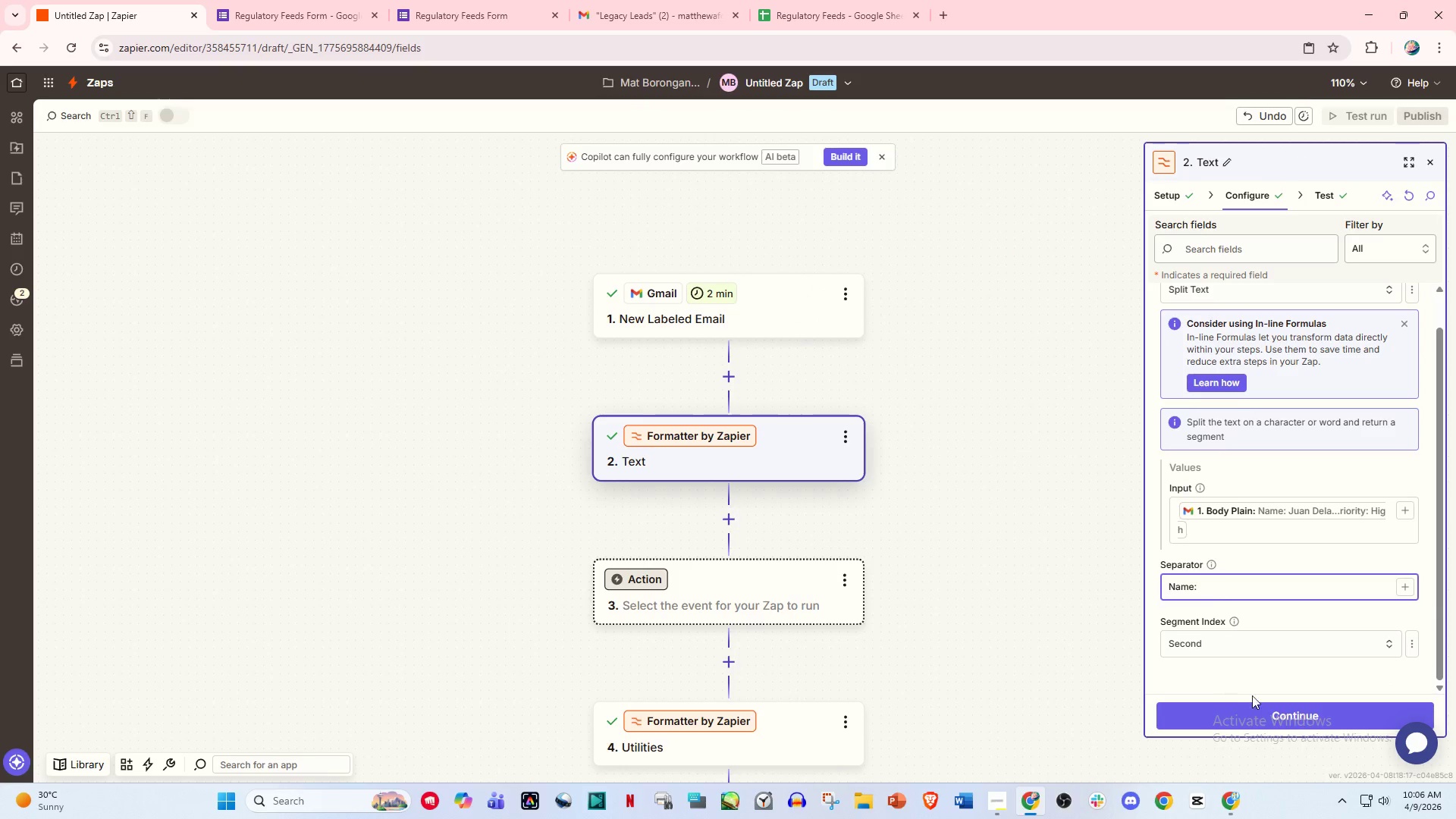 
left_click([1273, 708])
 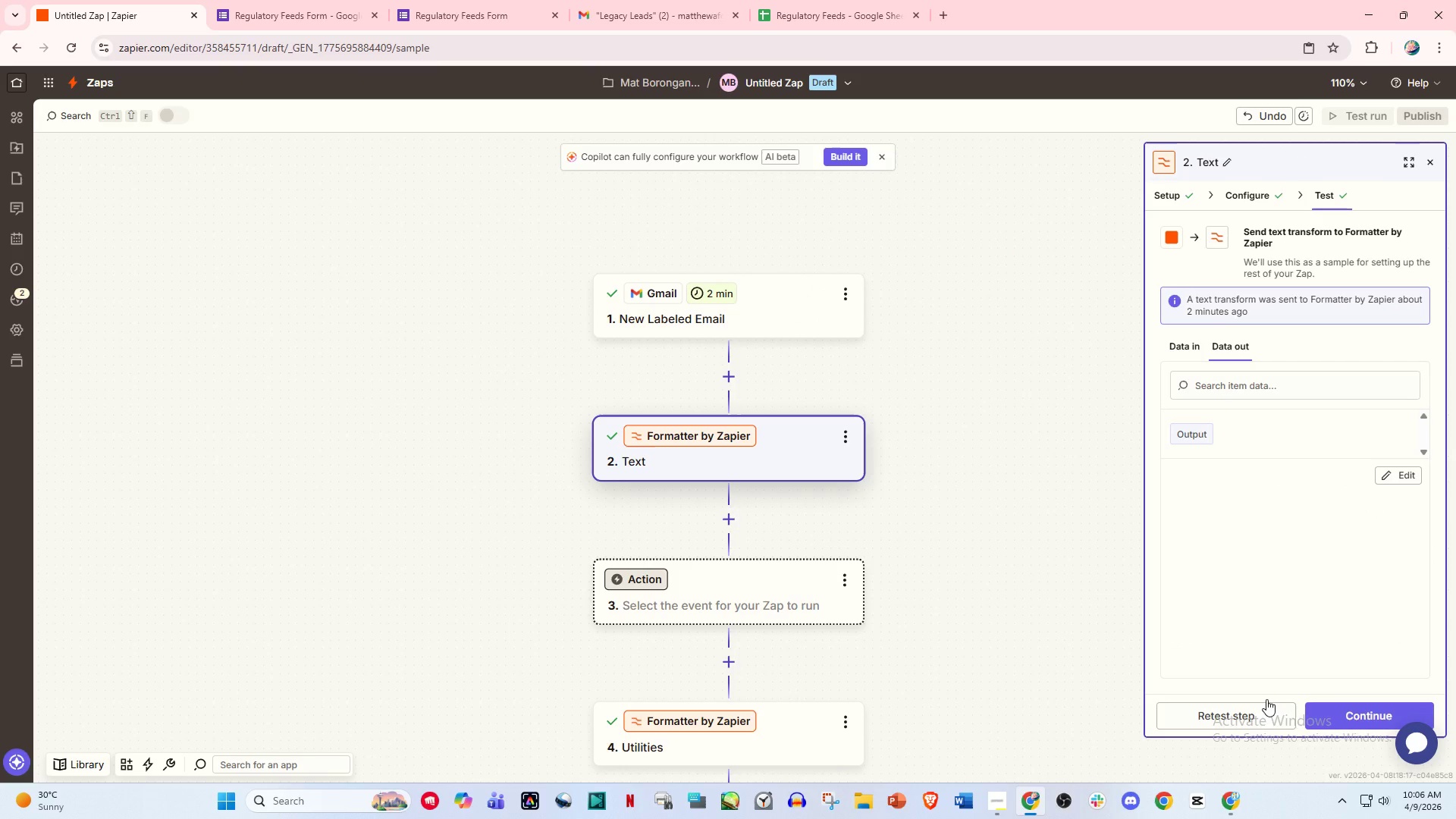 
left_click([1229, 711])
 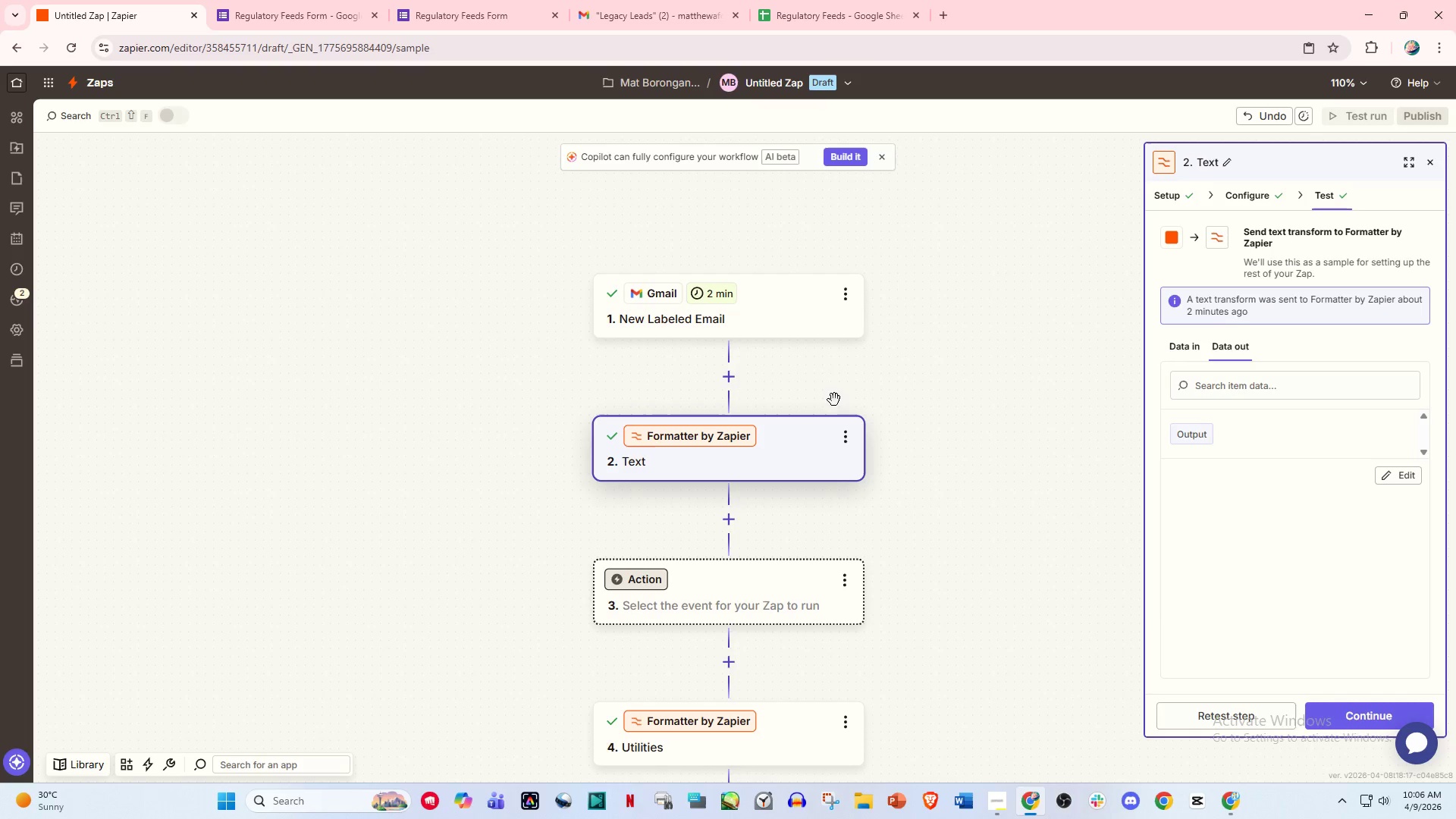 
left_click([1363, 715])
 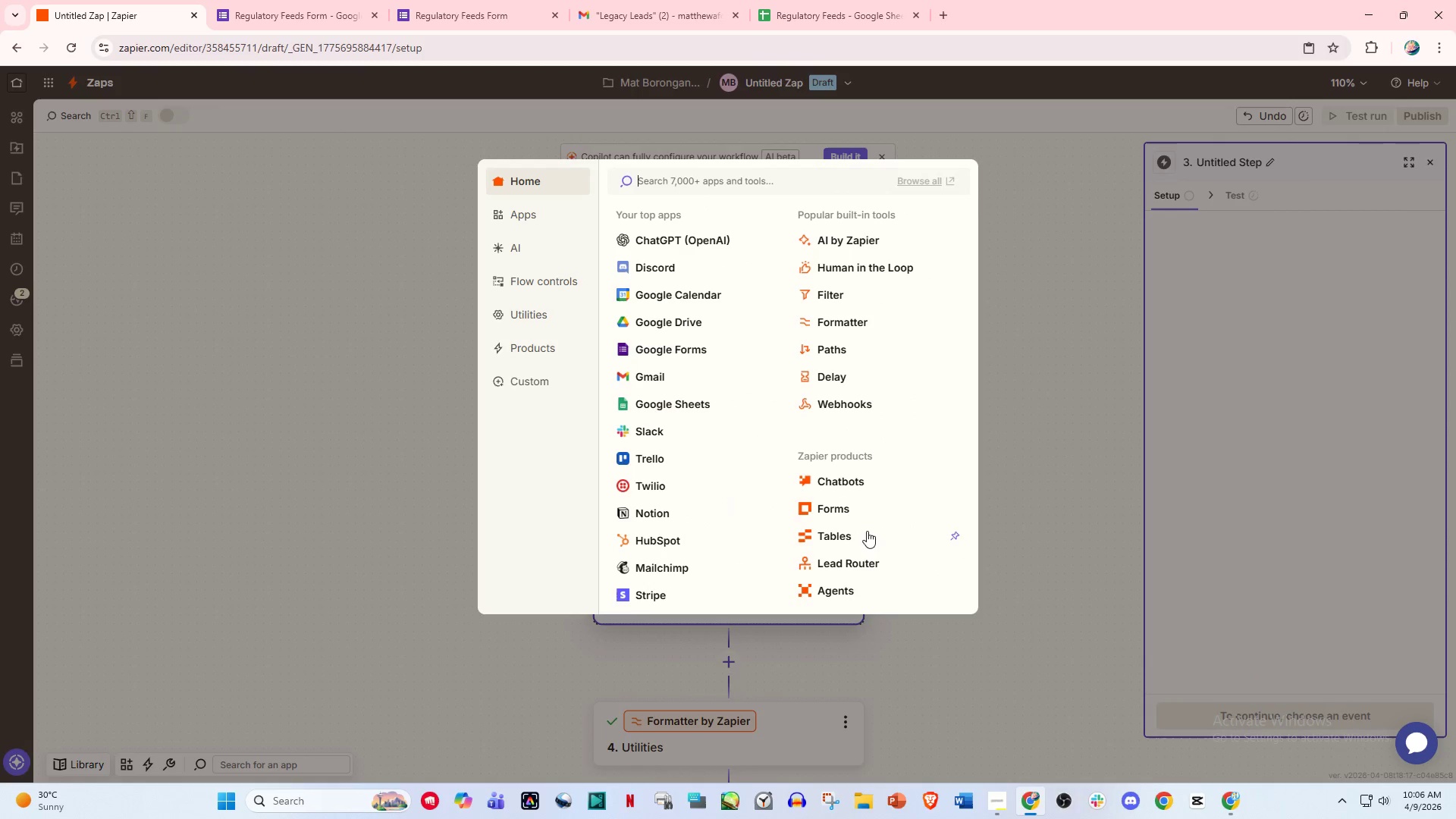 
left_click([1012, 424])
 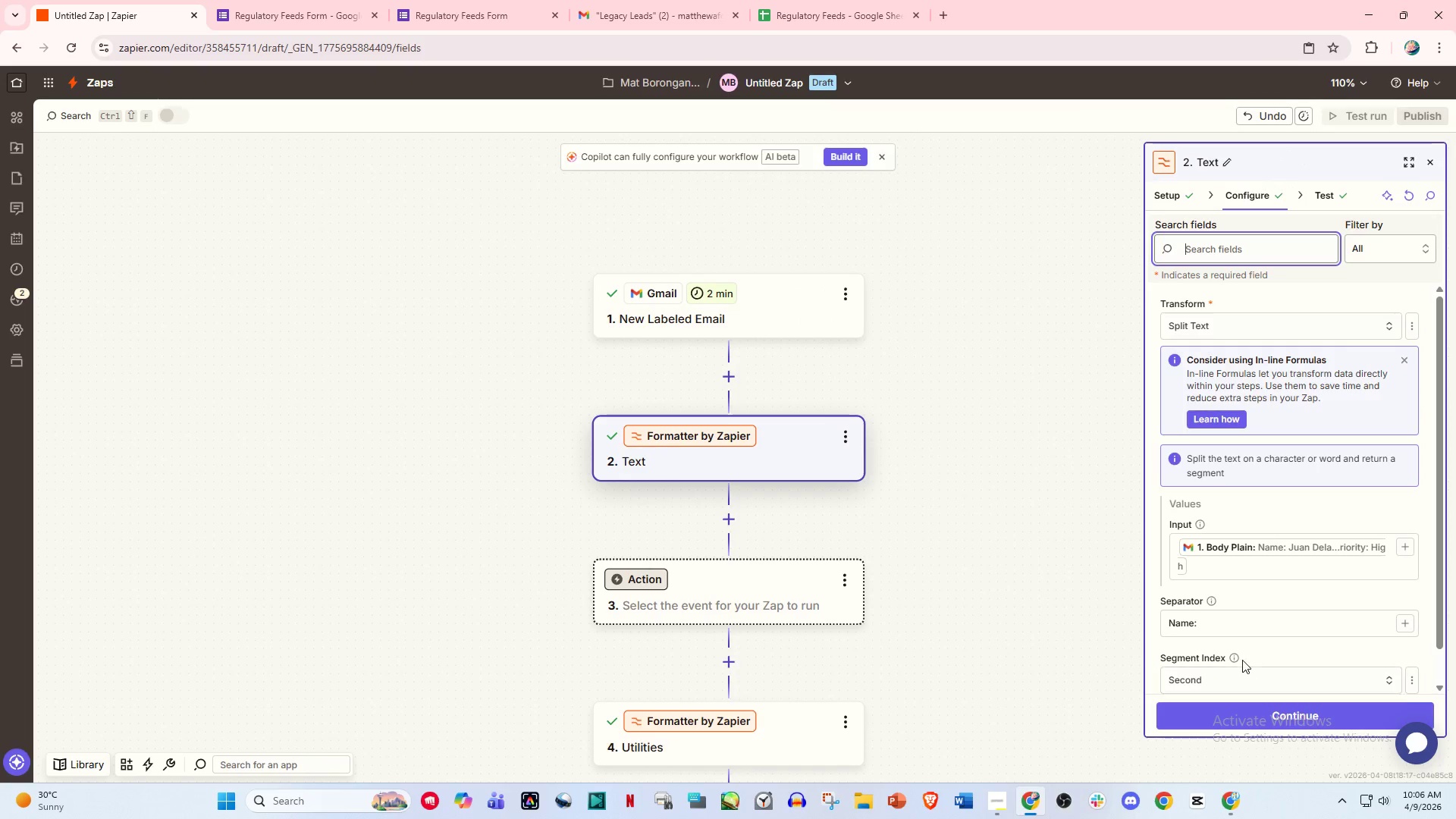 
scroll: coordinate [1250, 646], scroll_direction: down, amount: 1.0
 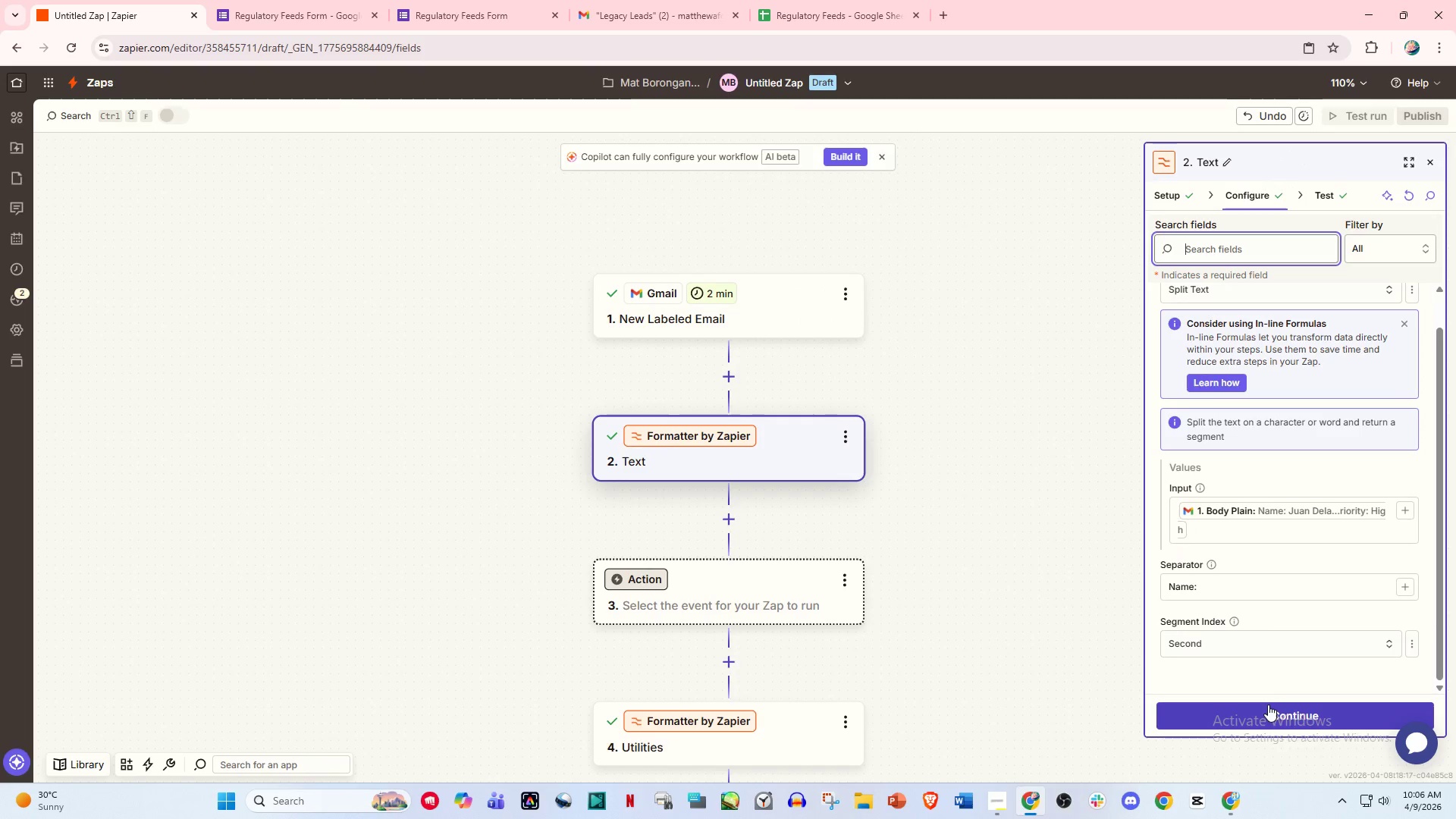 
left_click([1254, 711])
 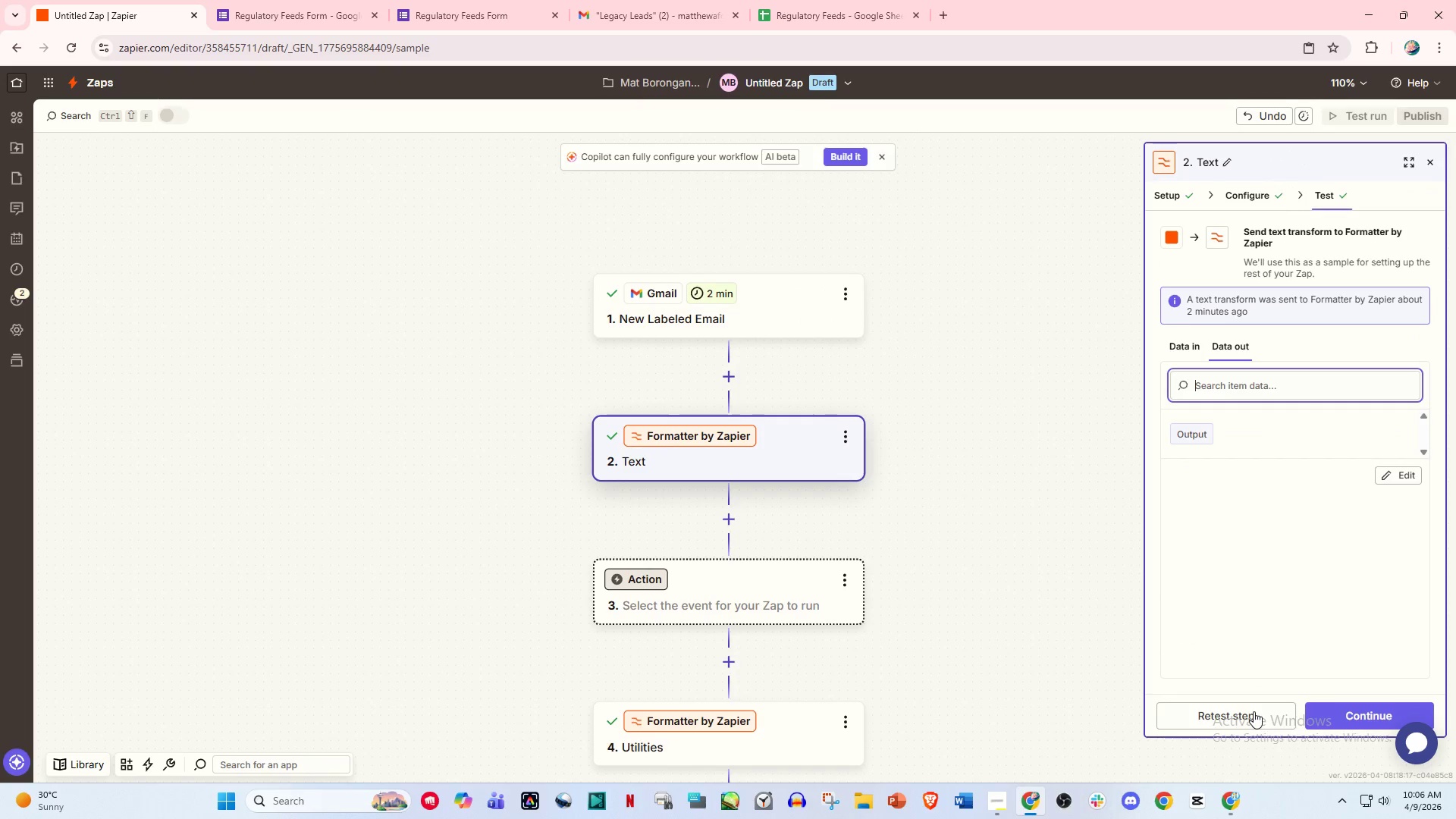 
left_click([1247, 713])
 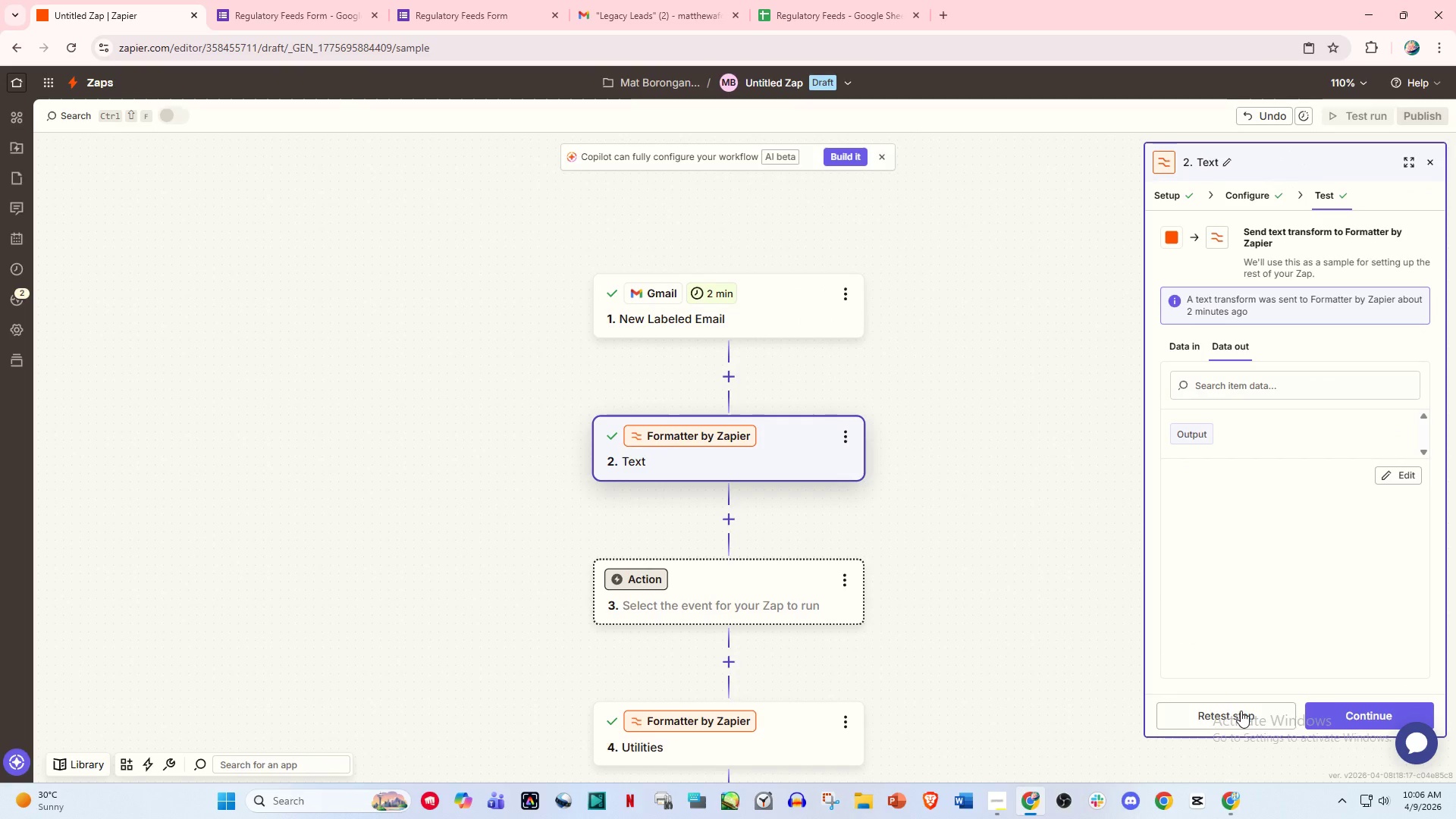 
left_click([1218, 714])
 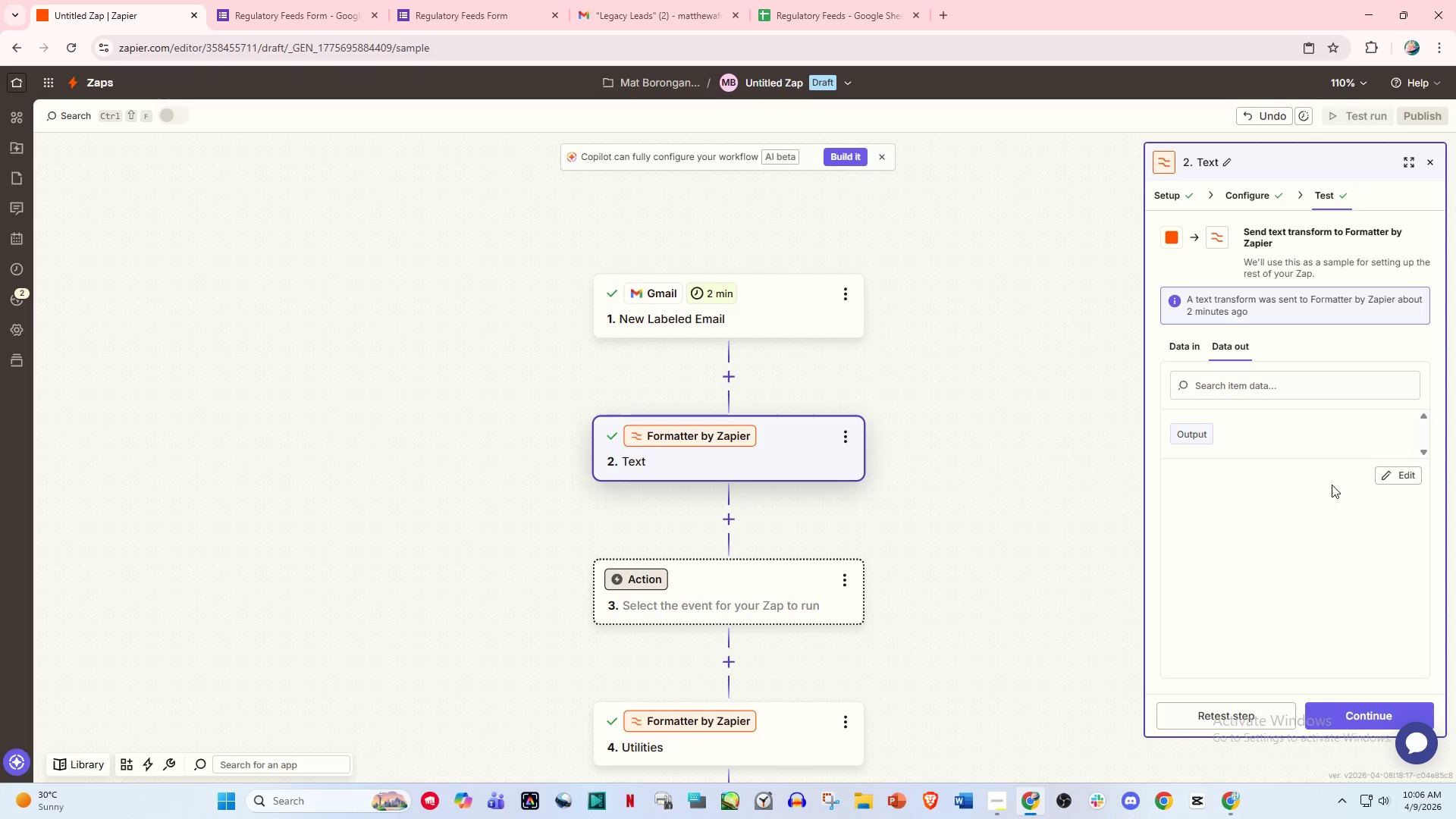 
scroll: coordinate [1348, 444], scroll_direction: down, amount: 5.0
 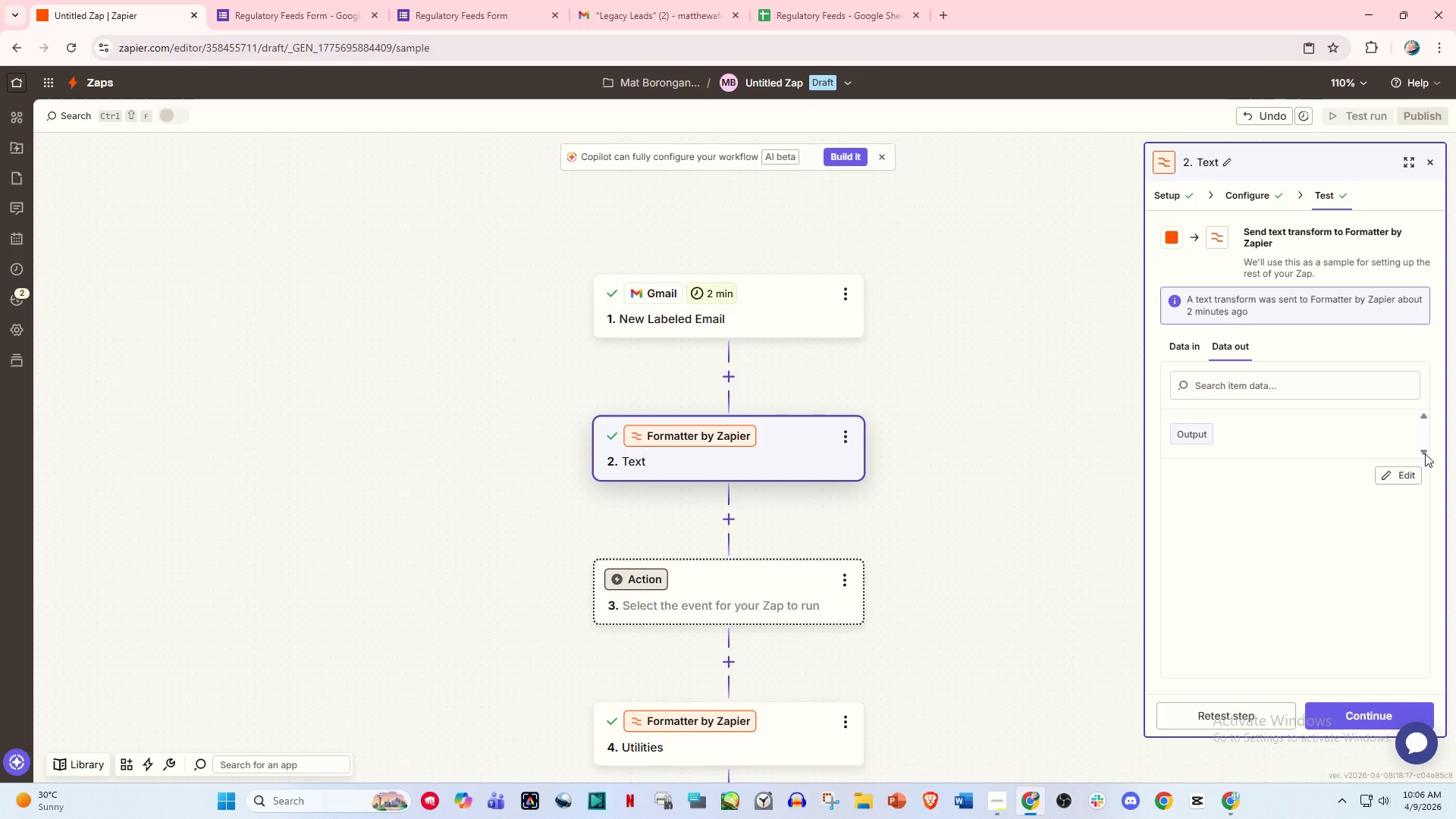 
double_click([1425, 453])
 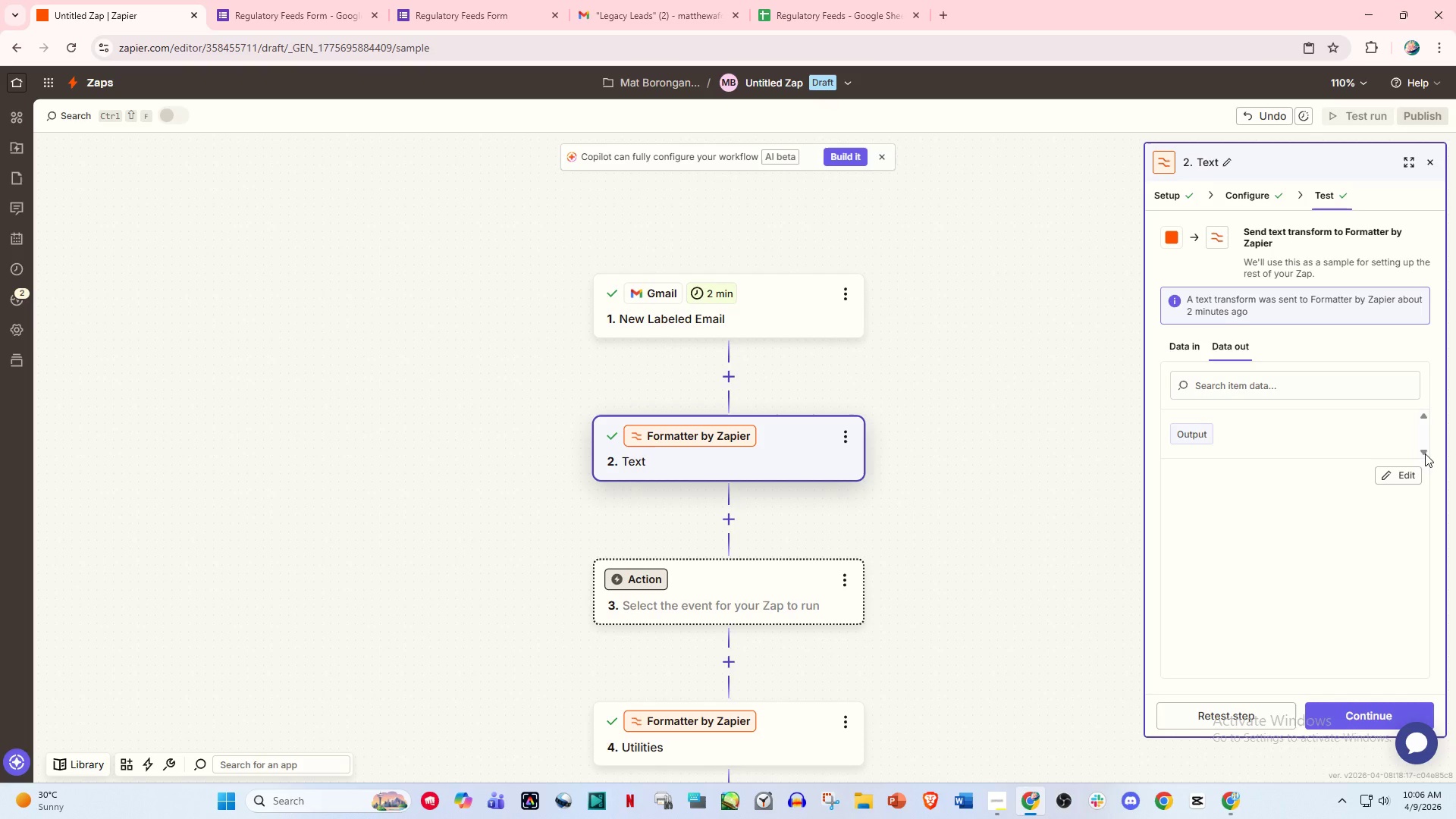 
triple_click([1425, 453])
 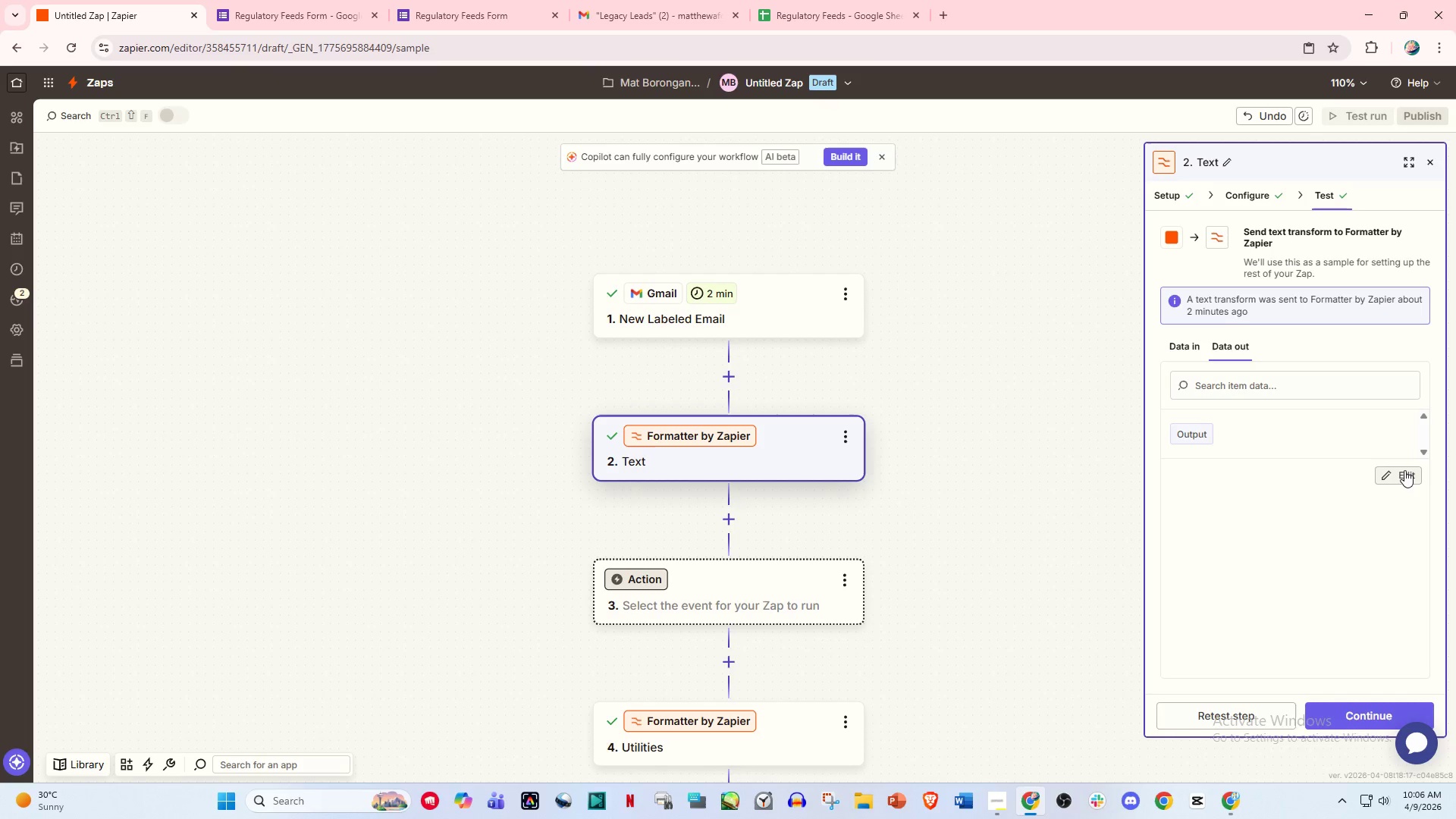 
triple_click([1404, 470])
 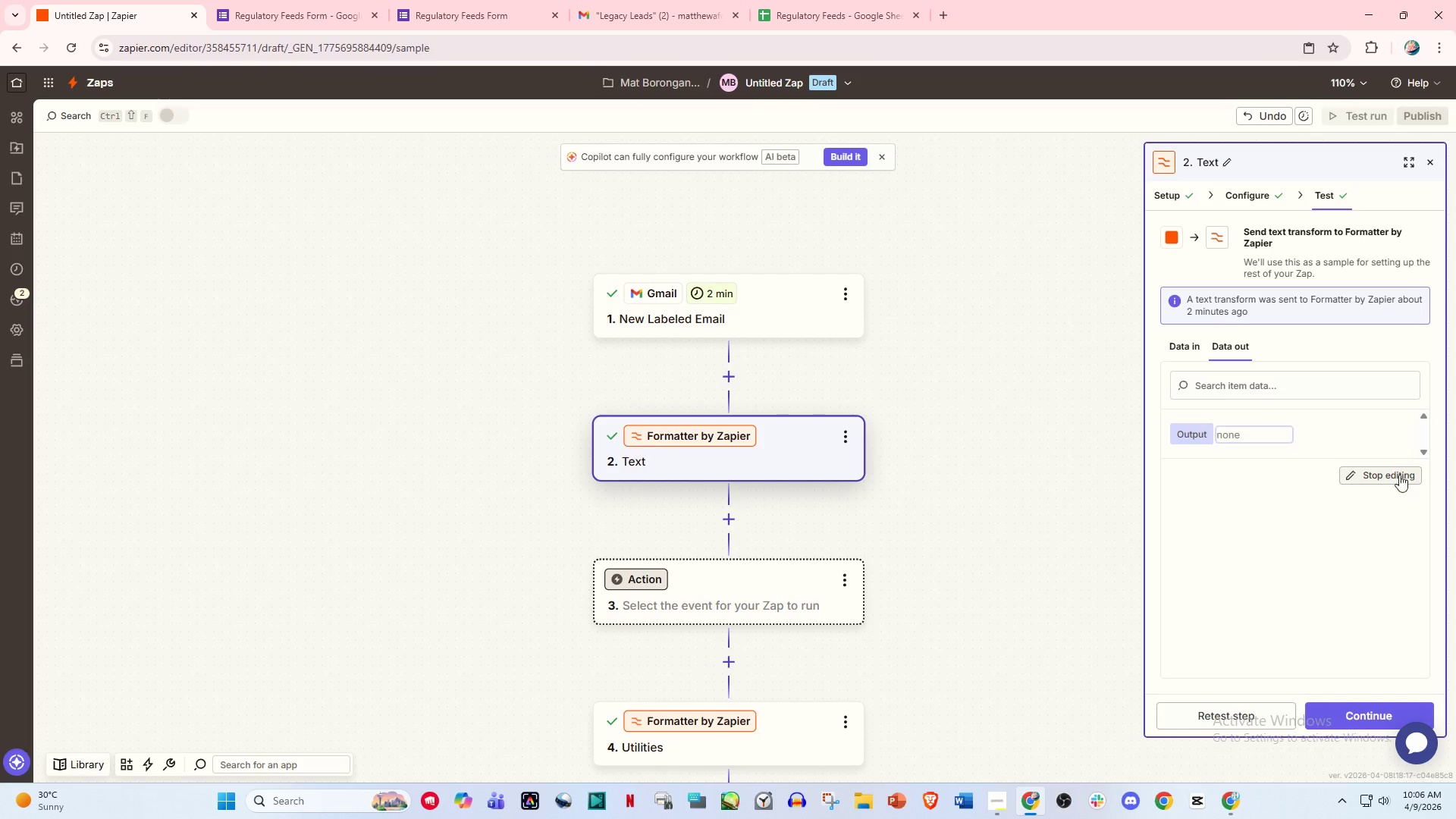 
left_click([1294, 520])
 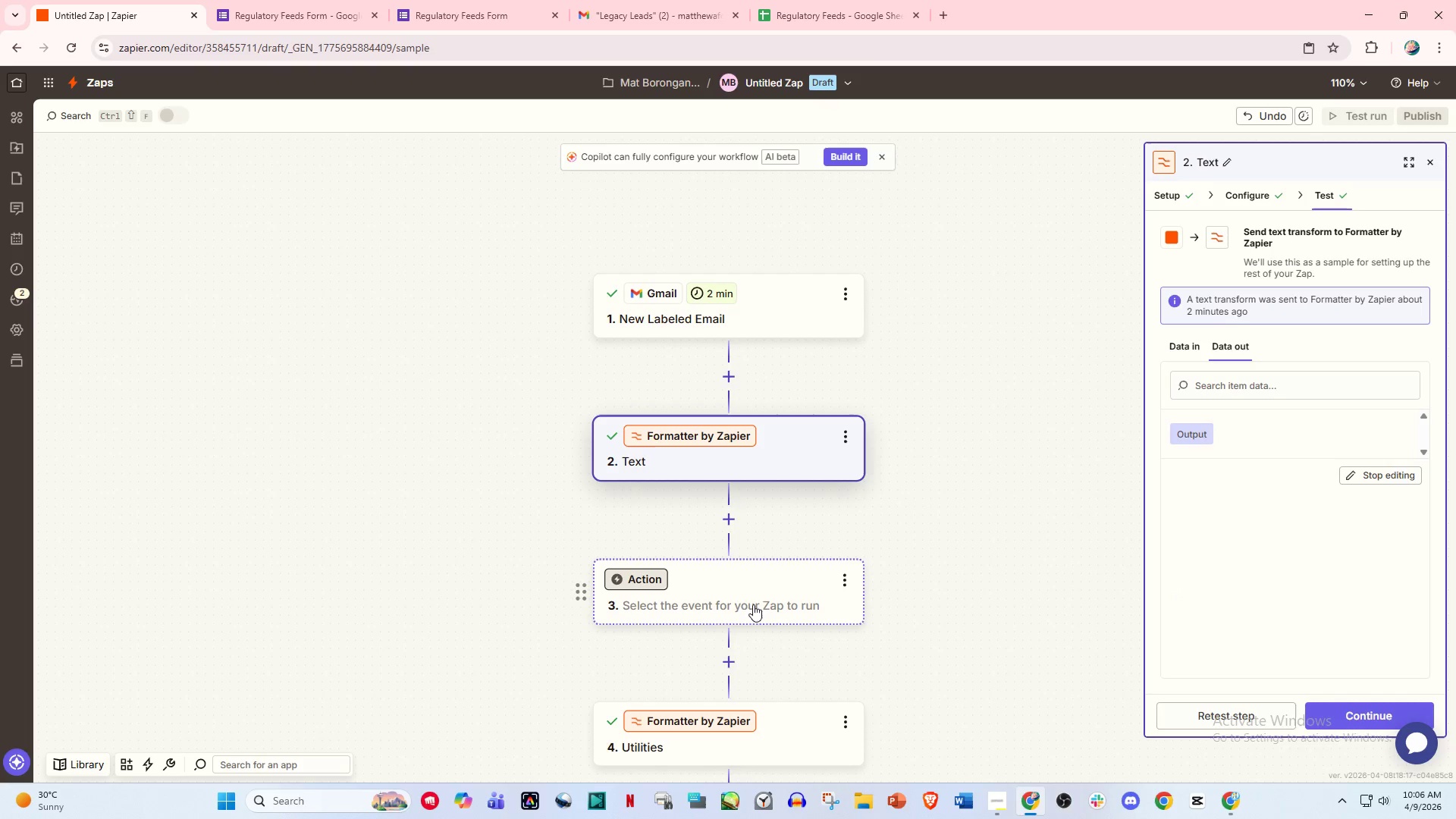 
left_click([747, 334])
 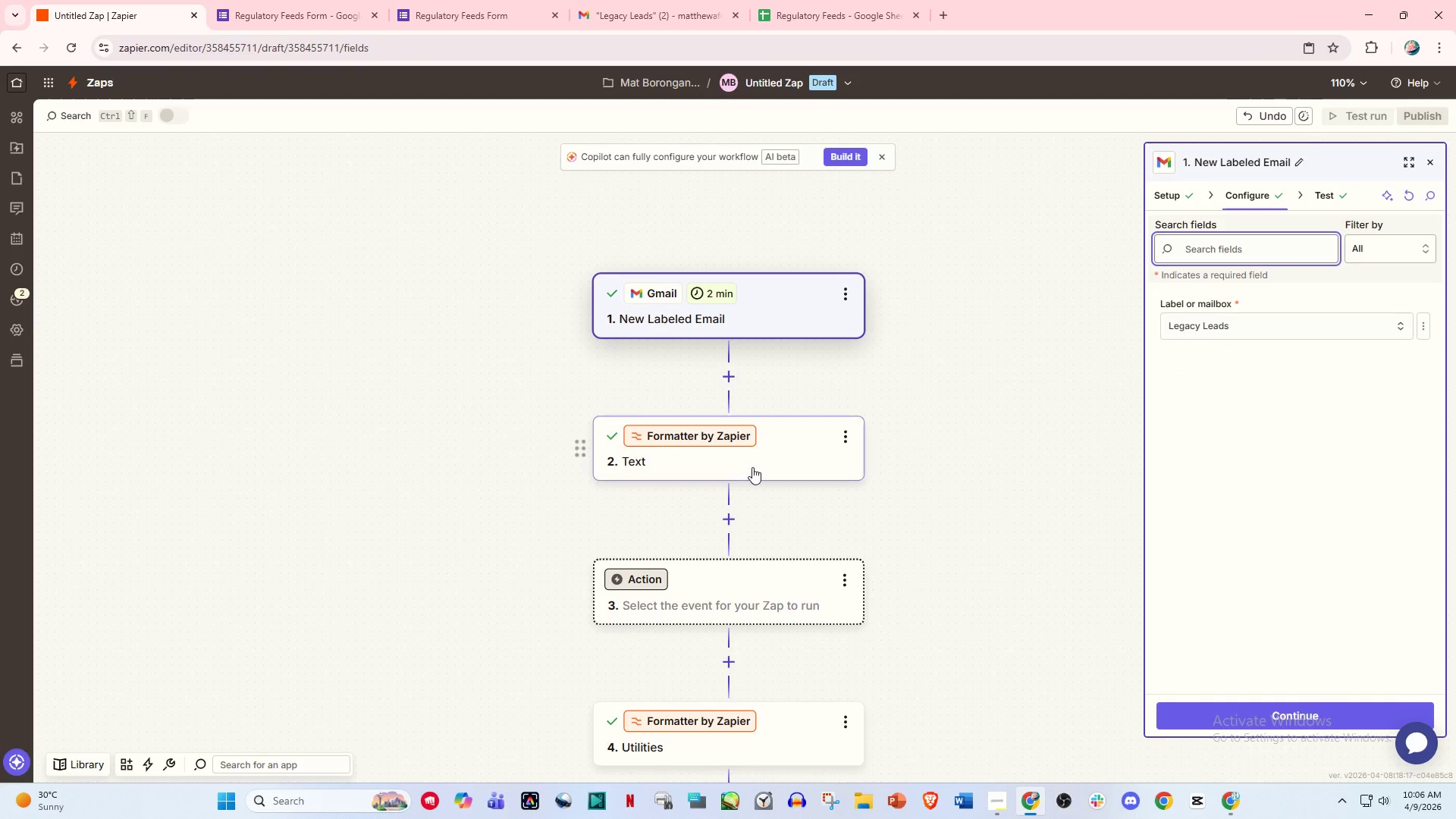 
left_click([759, 464])
 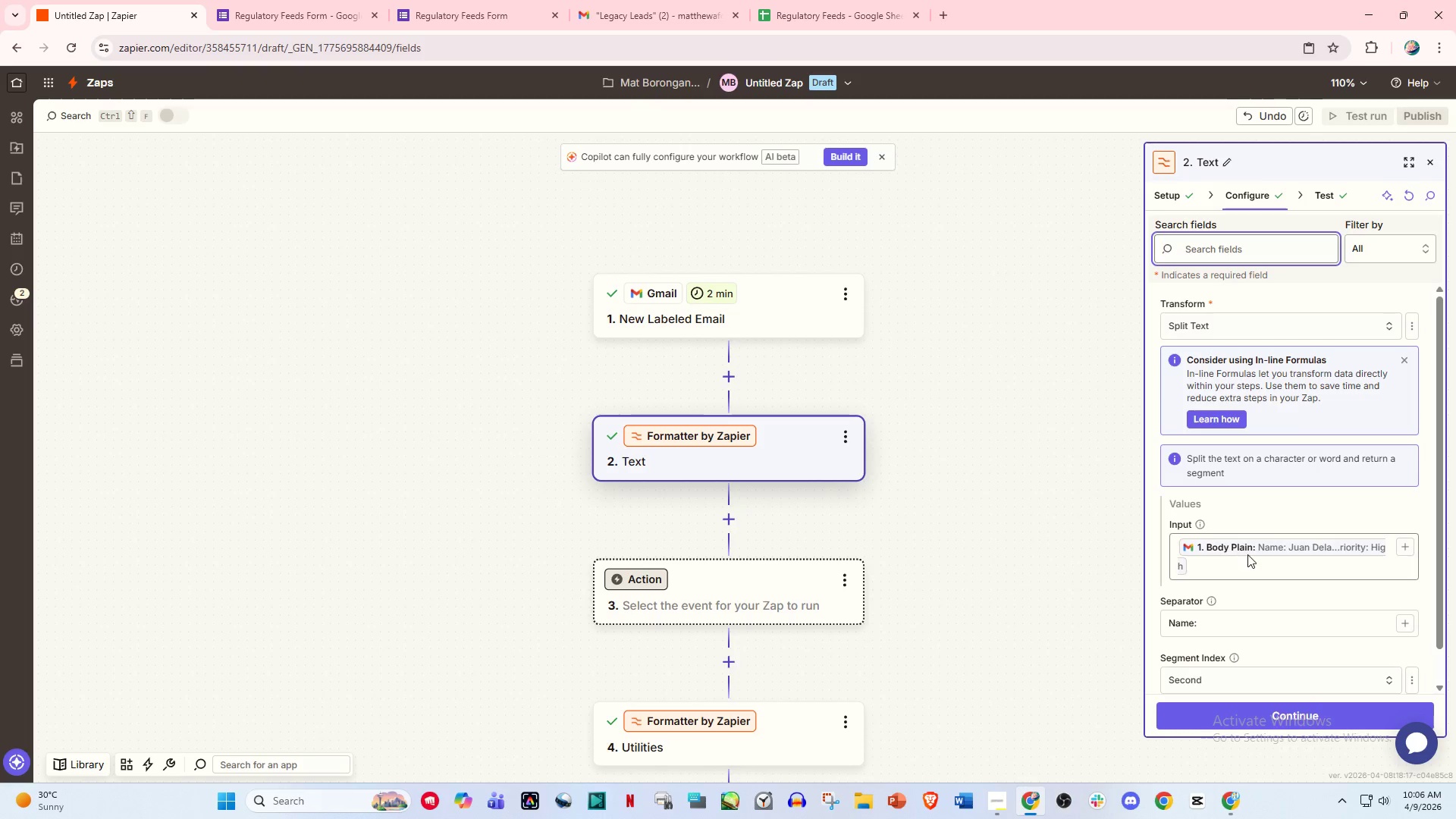 
left_click([1225, 575])
 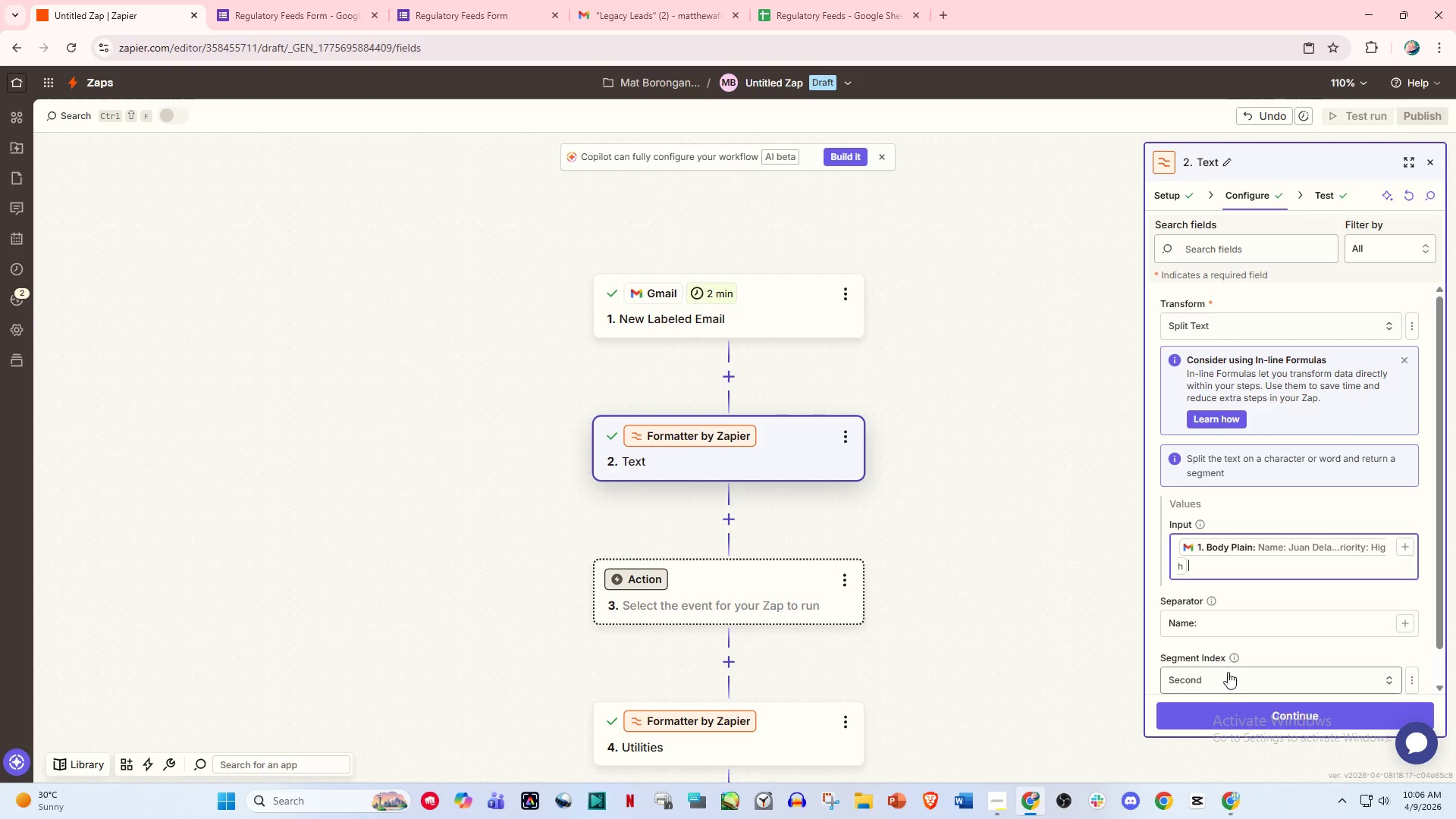 
scroll: coordinate [1262, 647], scroll_direction: down, amount: 1.0
 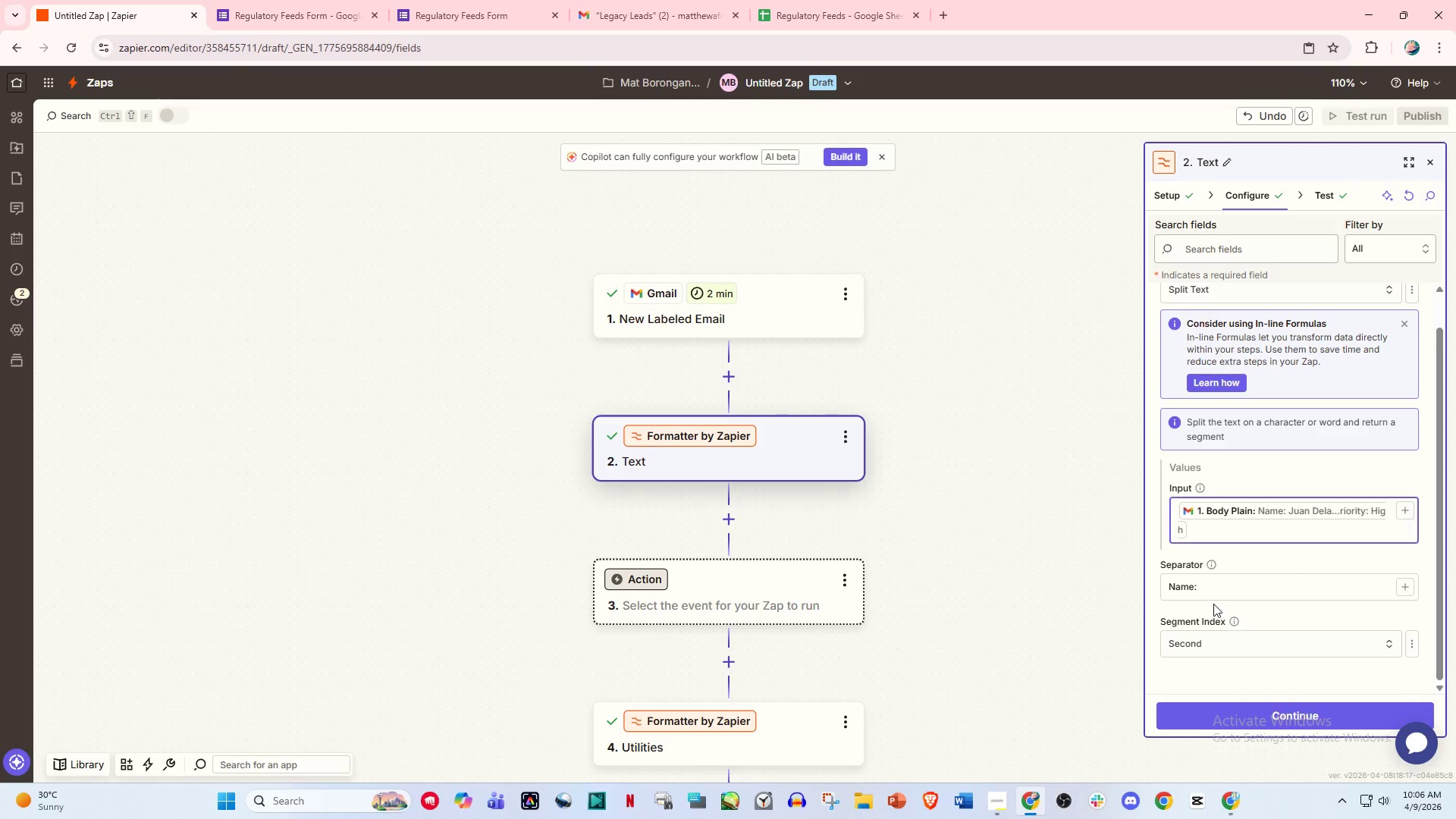 
left_click([1209, 592])
 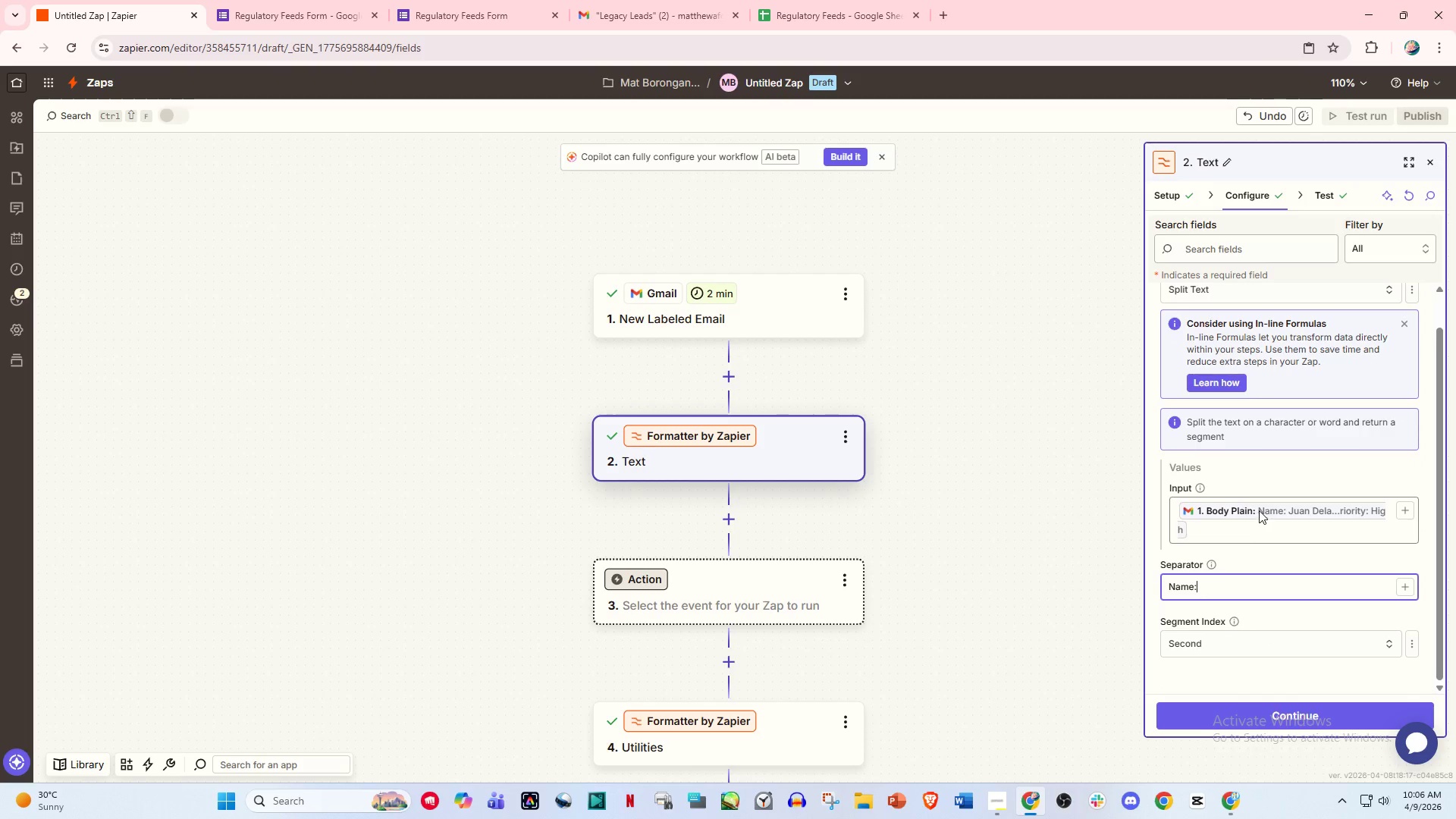 
left_click([1254, 510])
 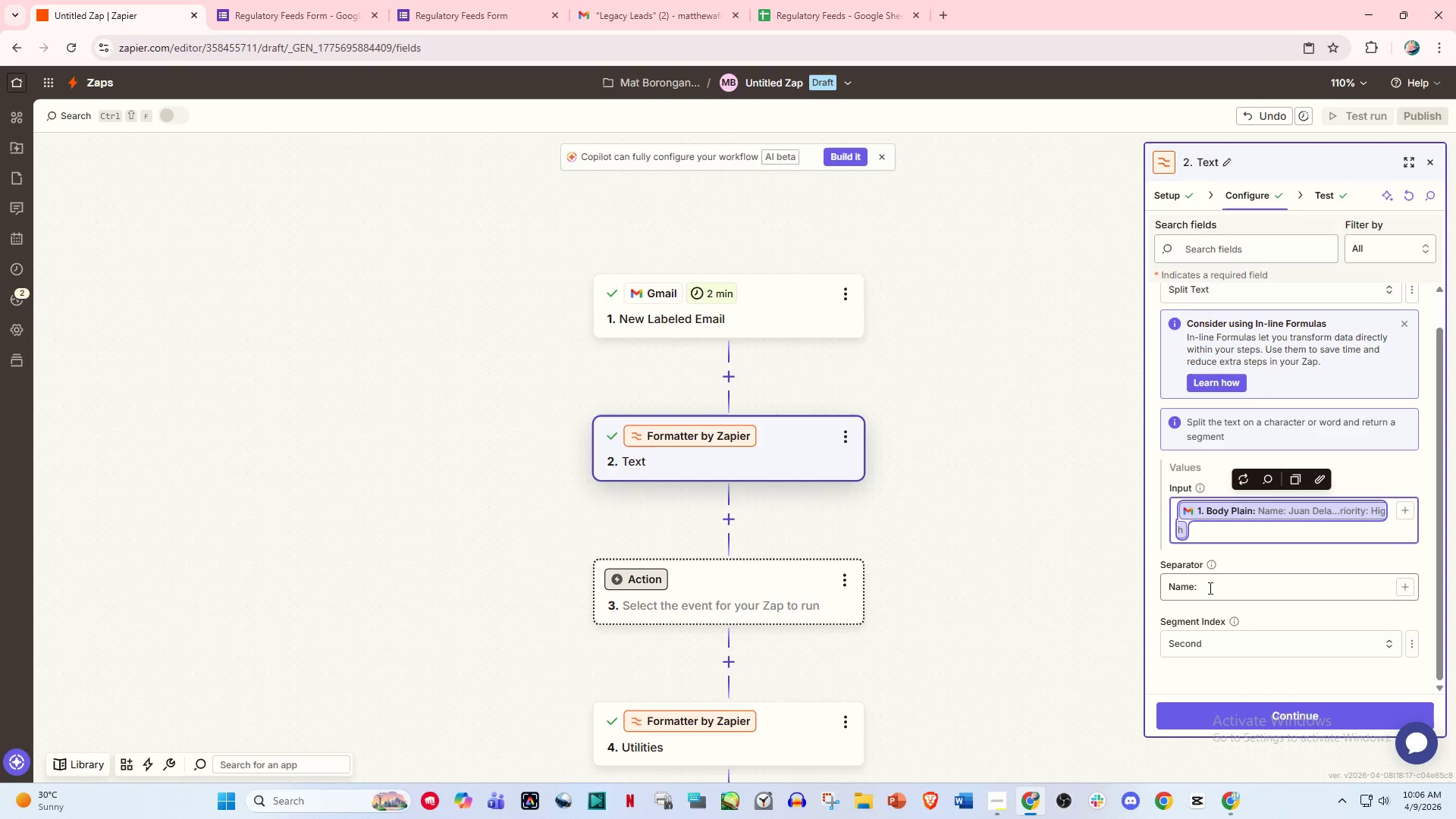 
left_click([1209, 588])
 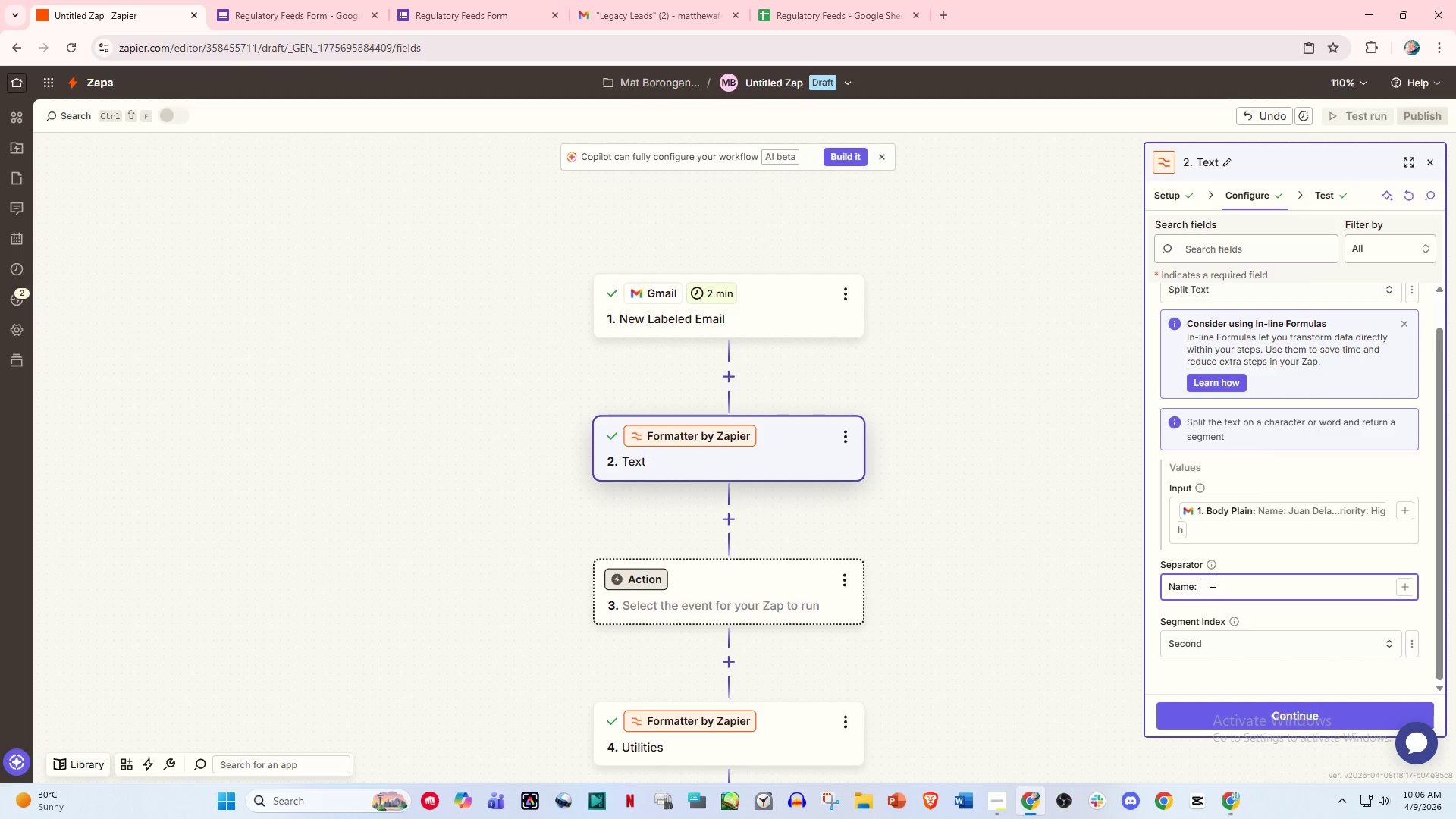 
left_click_drag(start_coordinate=[1216, 590], to_coordinate=[1106, 590])
 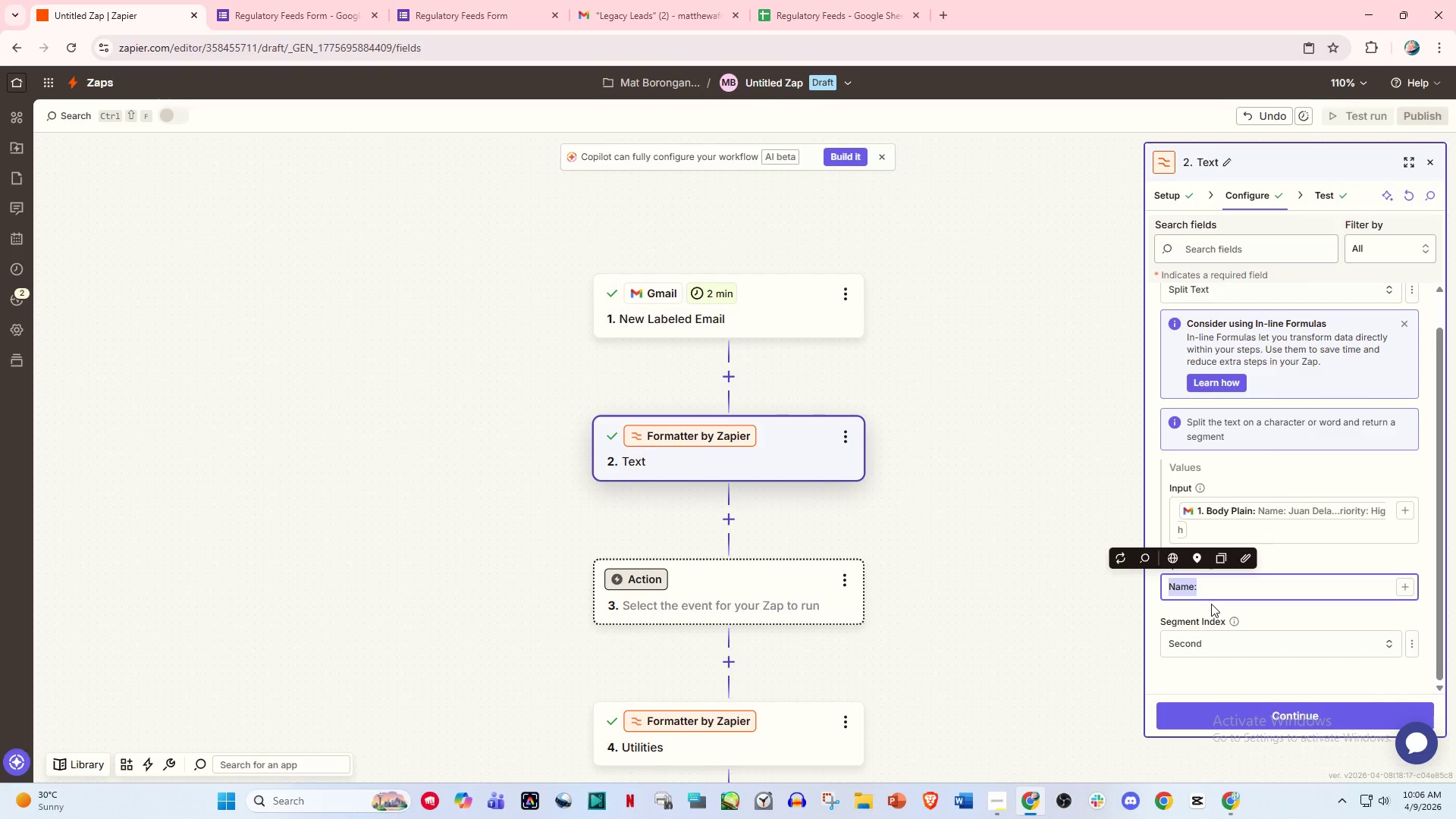 
left_click([1208, 582])
 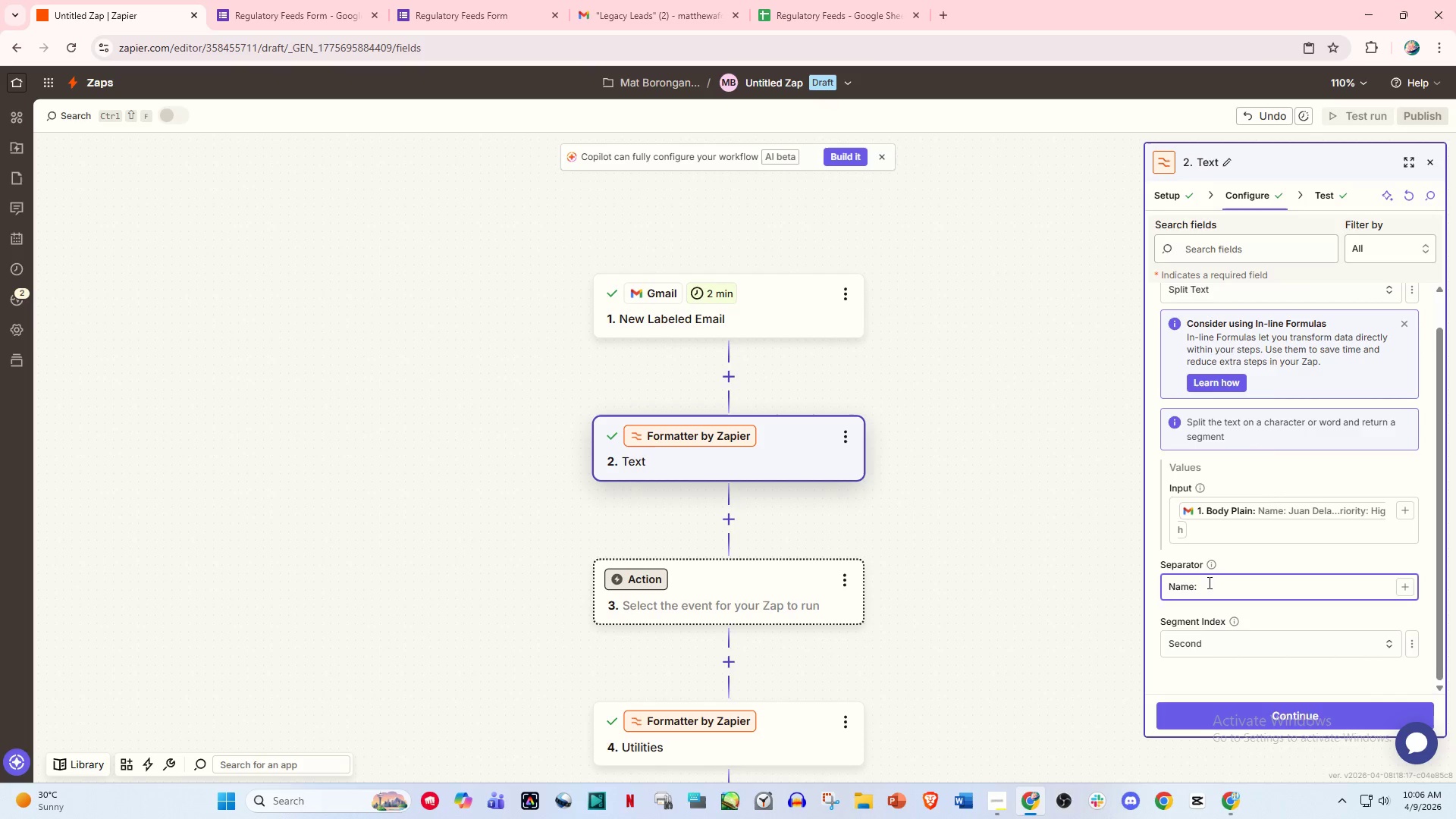 
hold_key(key=Backspace, duration=0.89)
 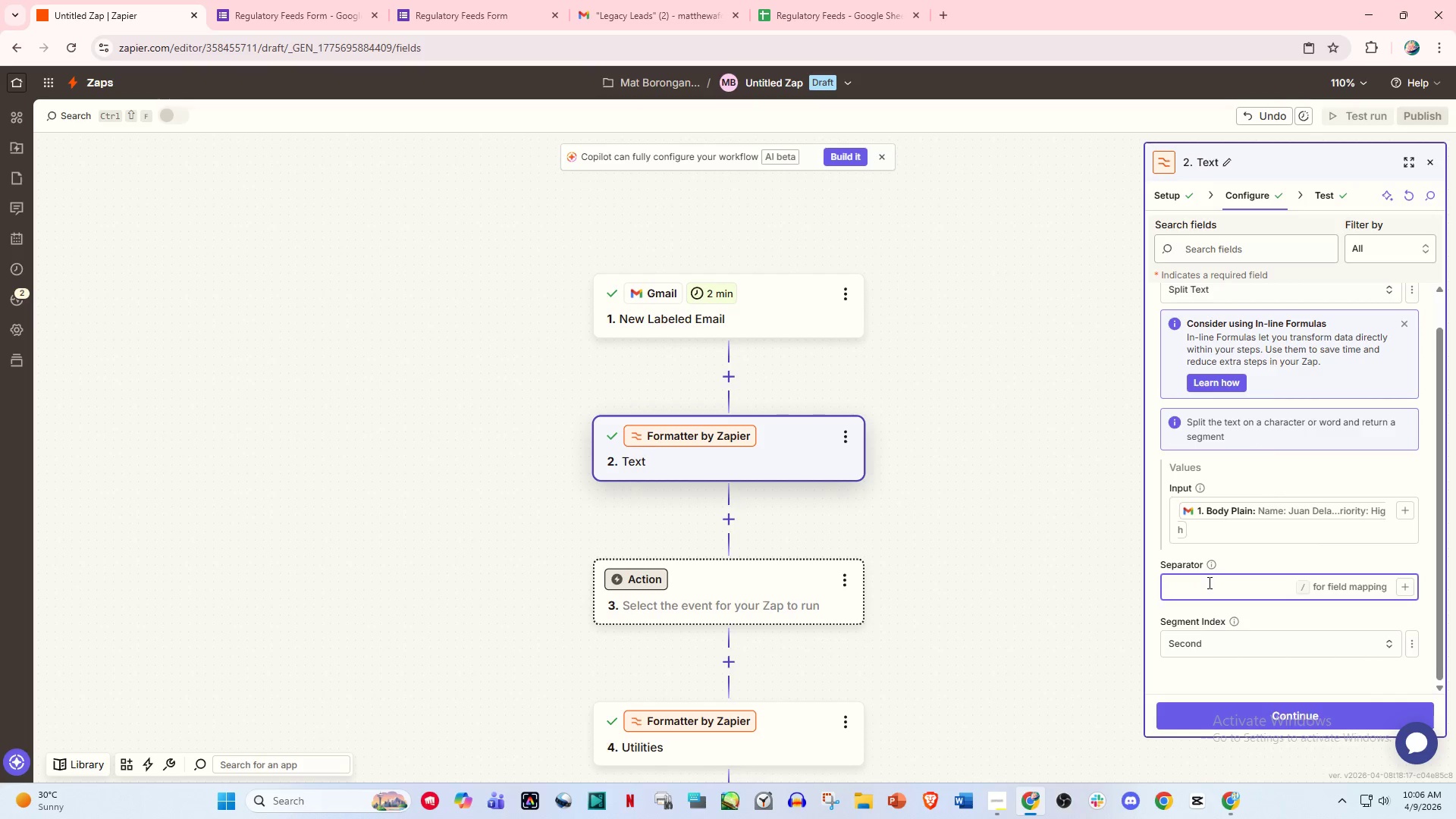 
key(Shift+Quote)
 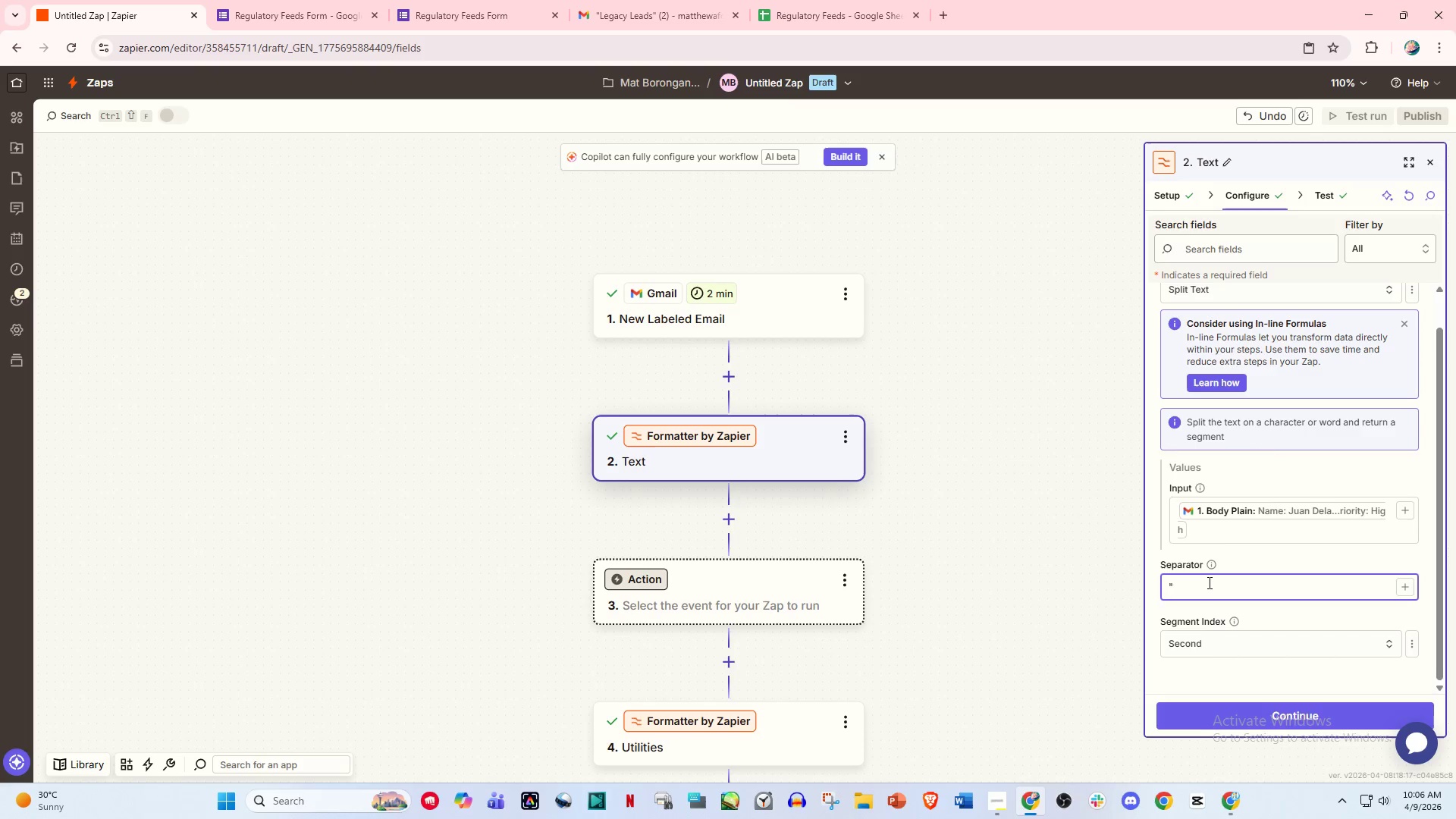 
key(Backspace)
 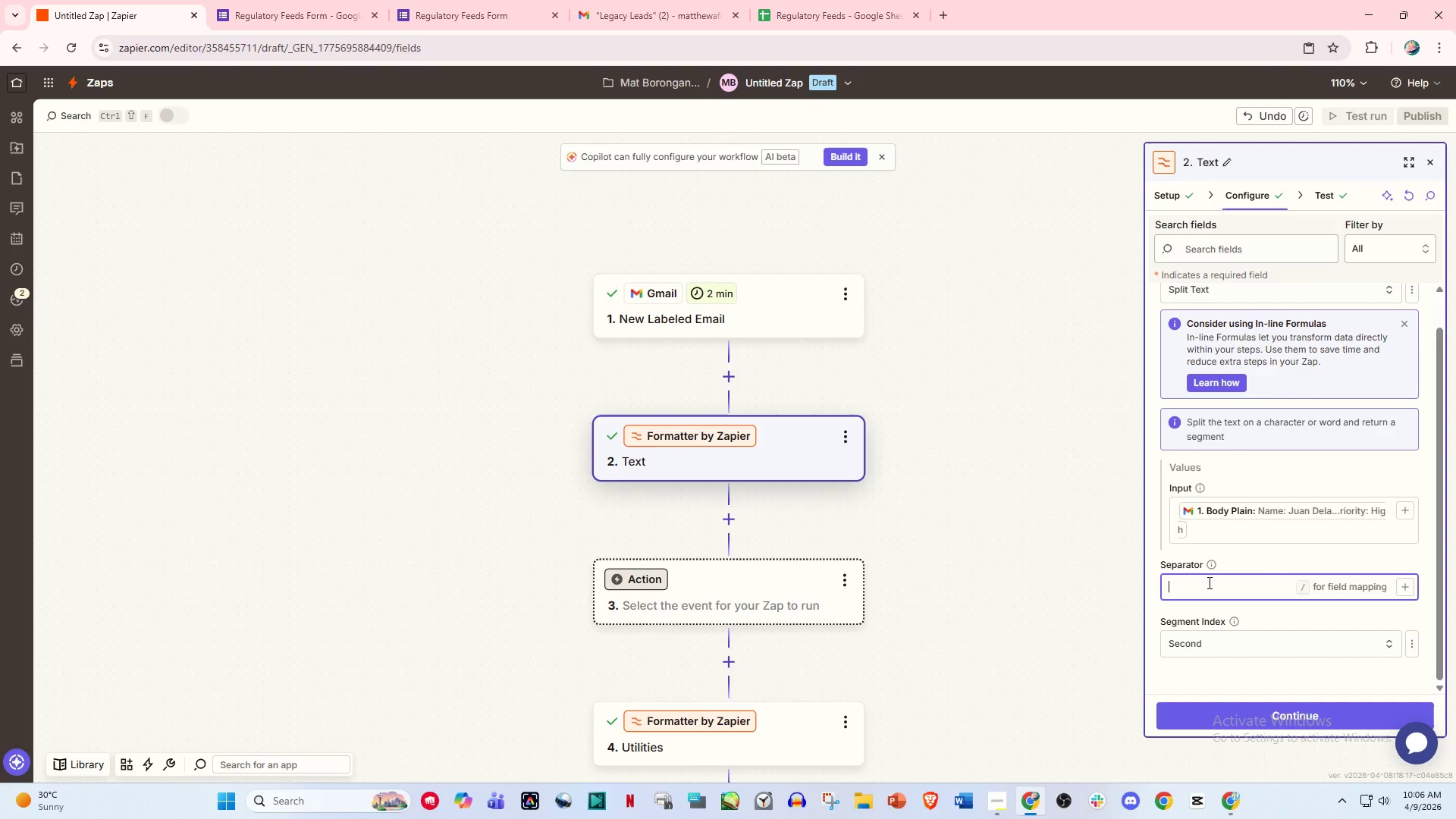 
key(Shift+Semicolon)
 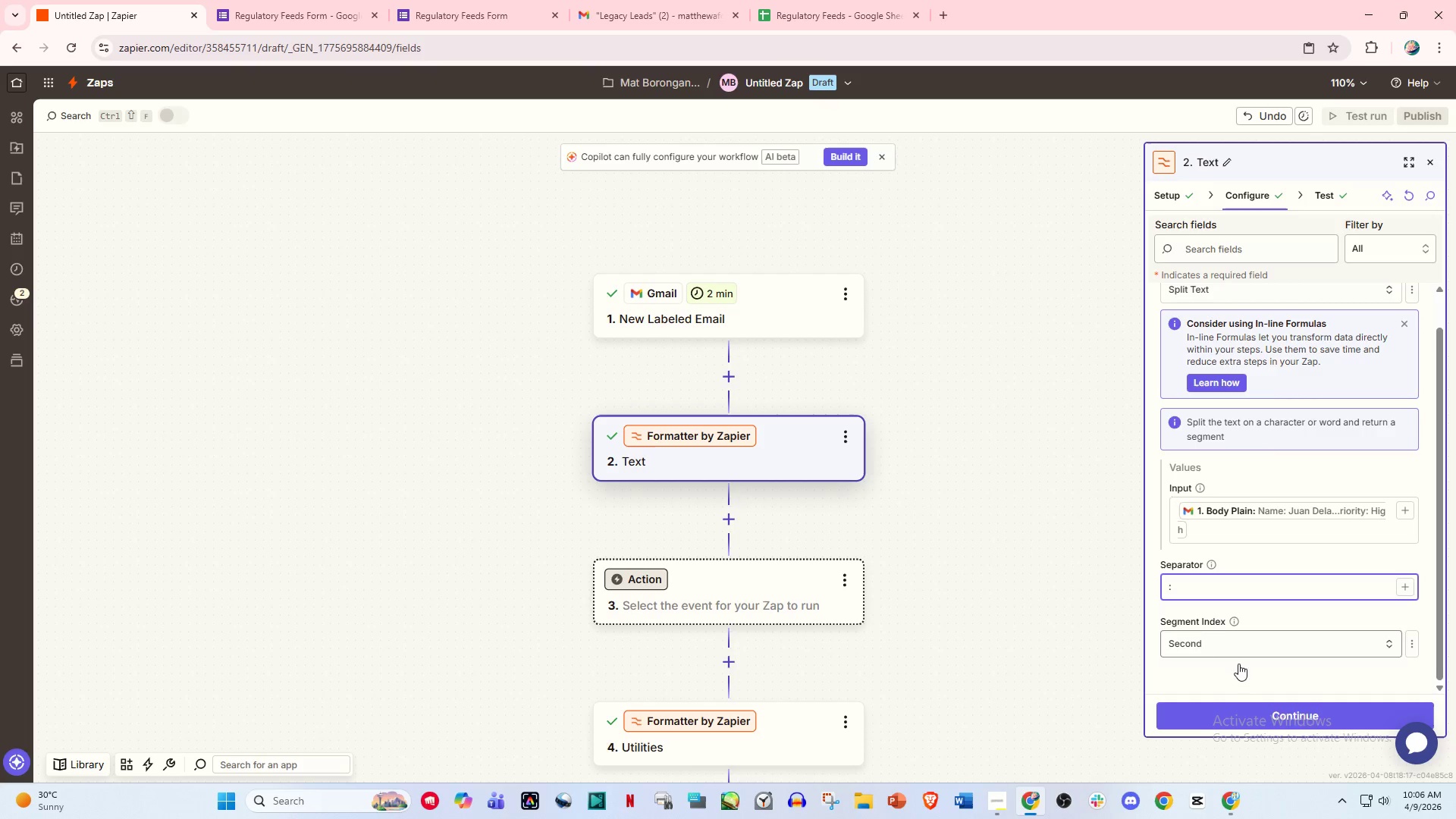 
left_click([1252, 709])
 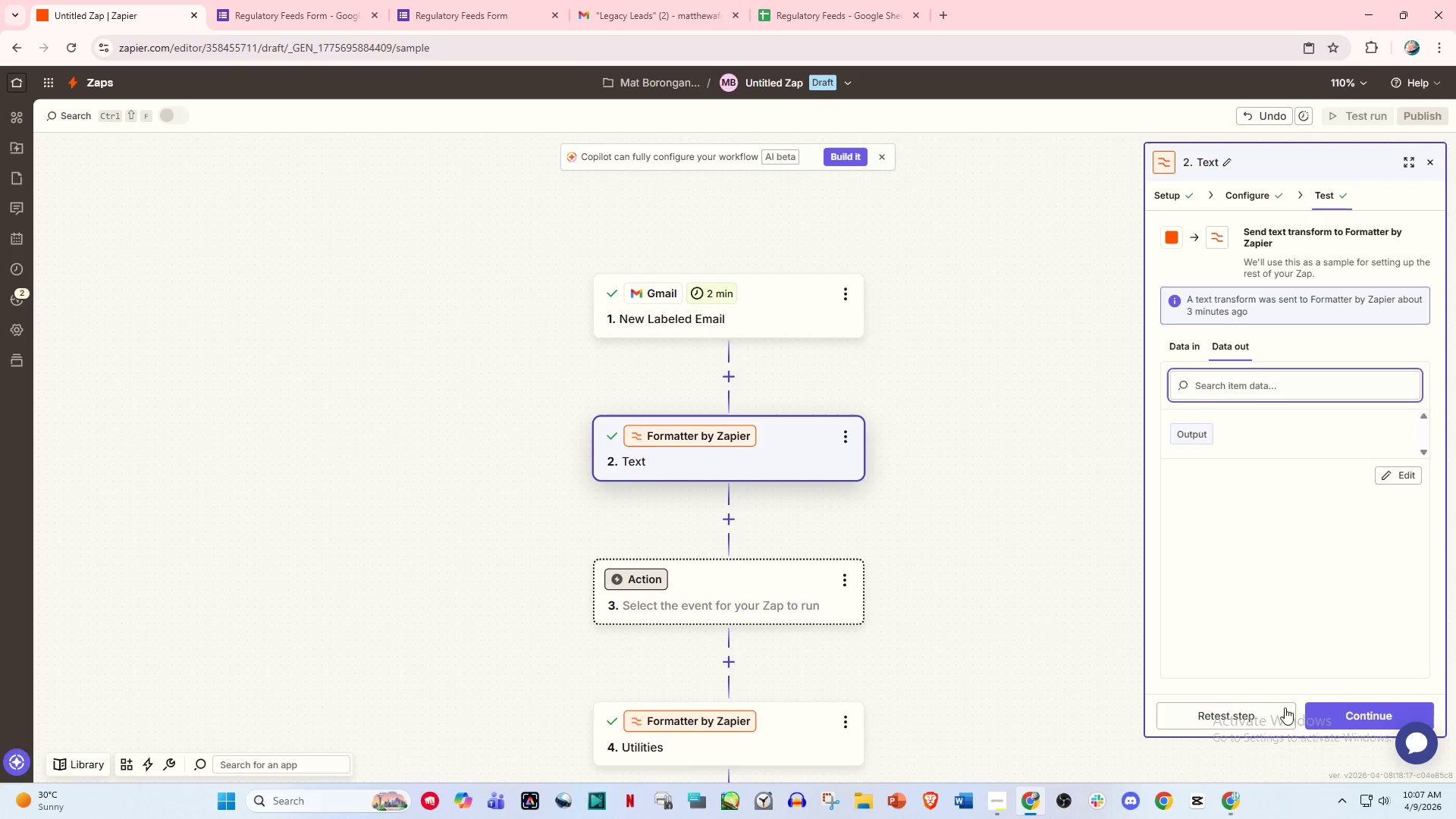 
left_click([1238, 708])
 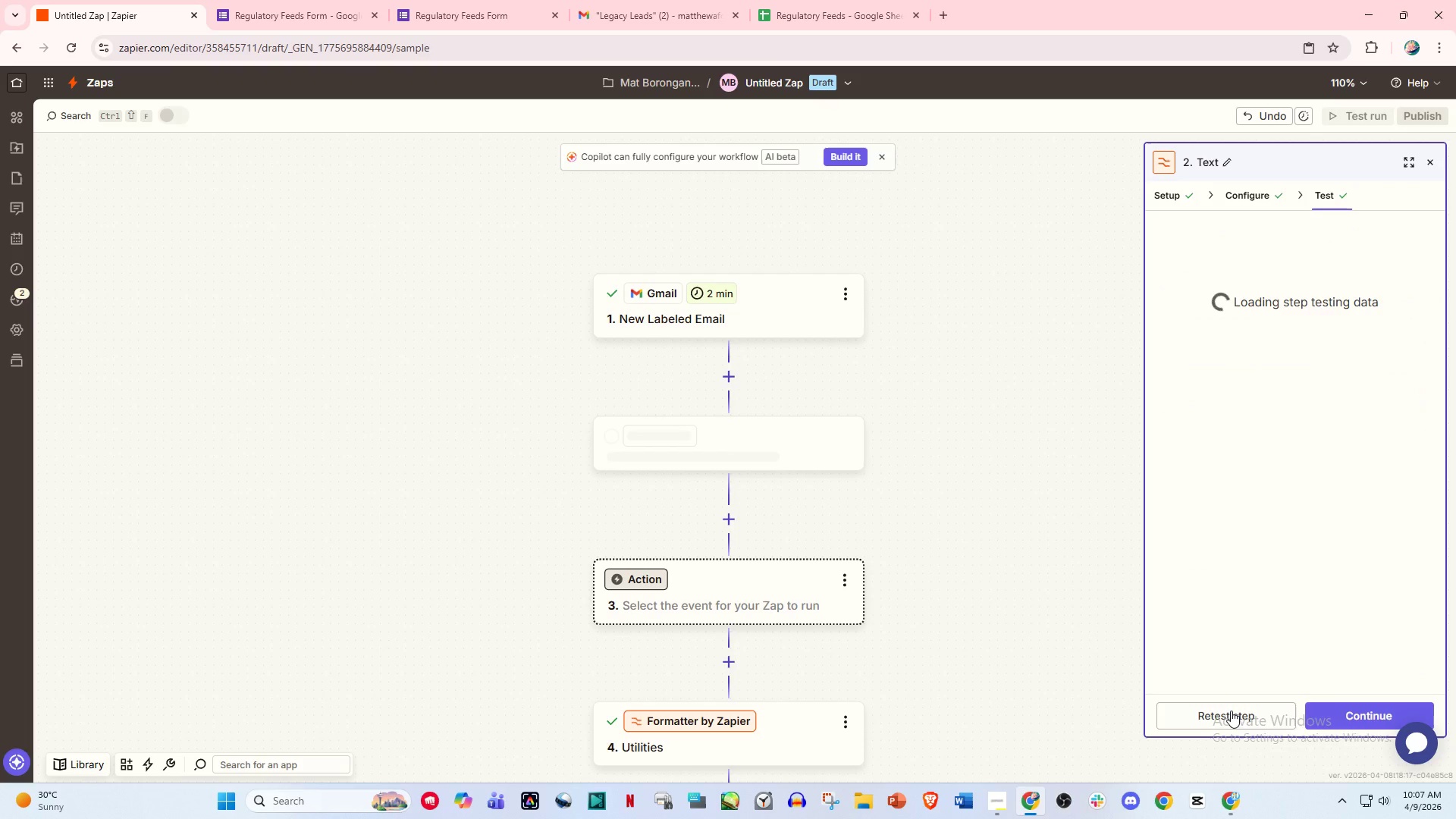 
left_click([1231, 711])
 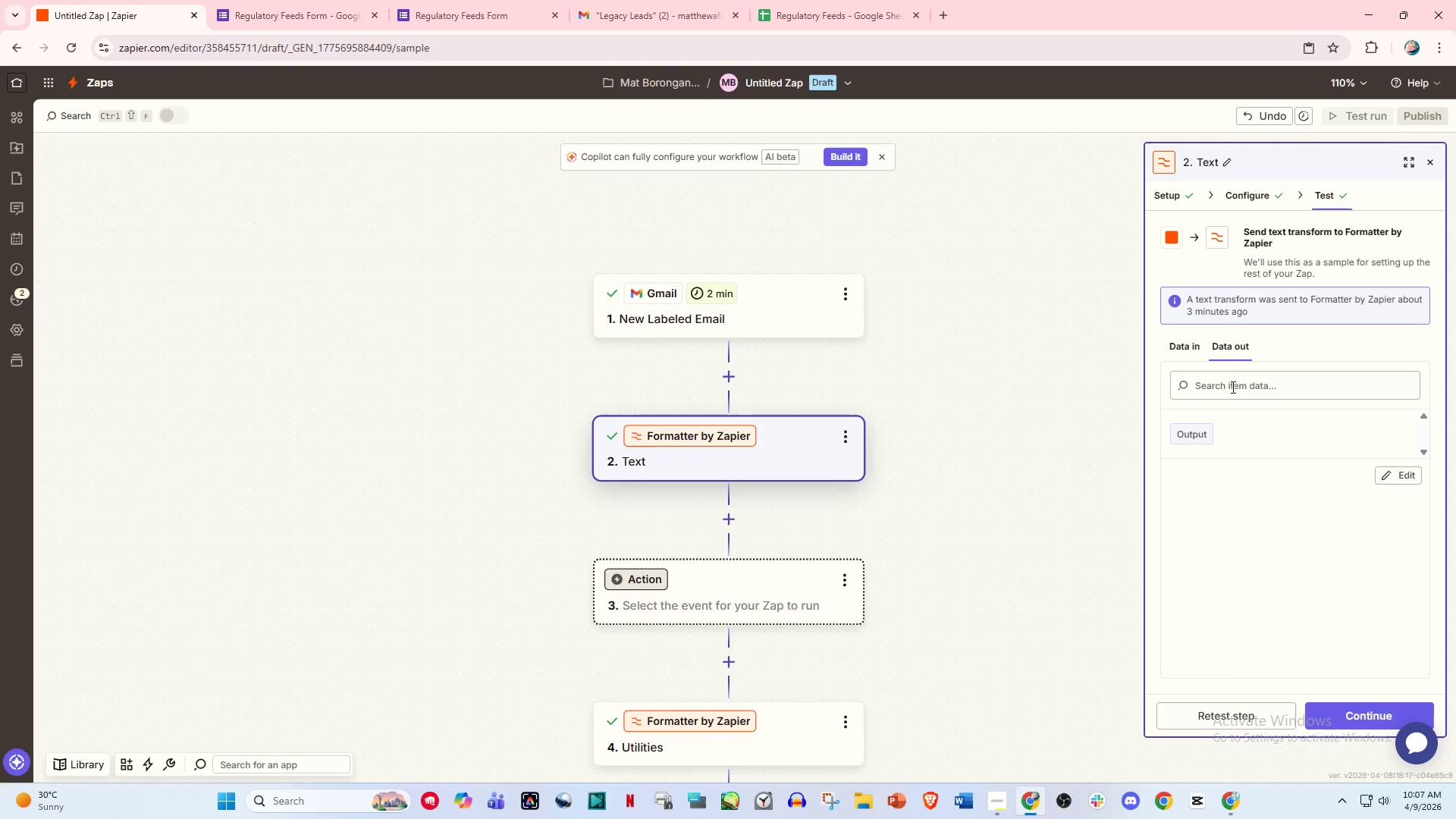 
double_click([1193, 353])
 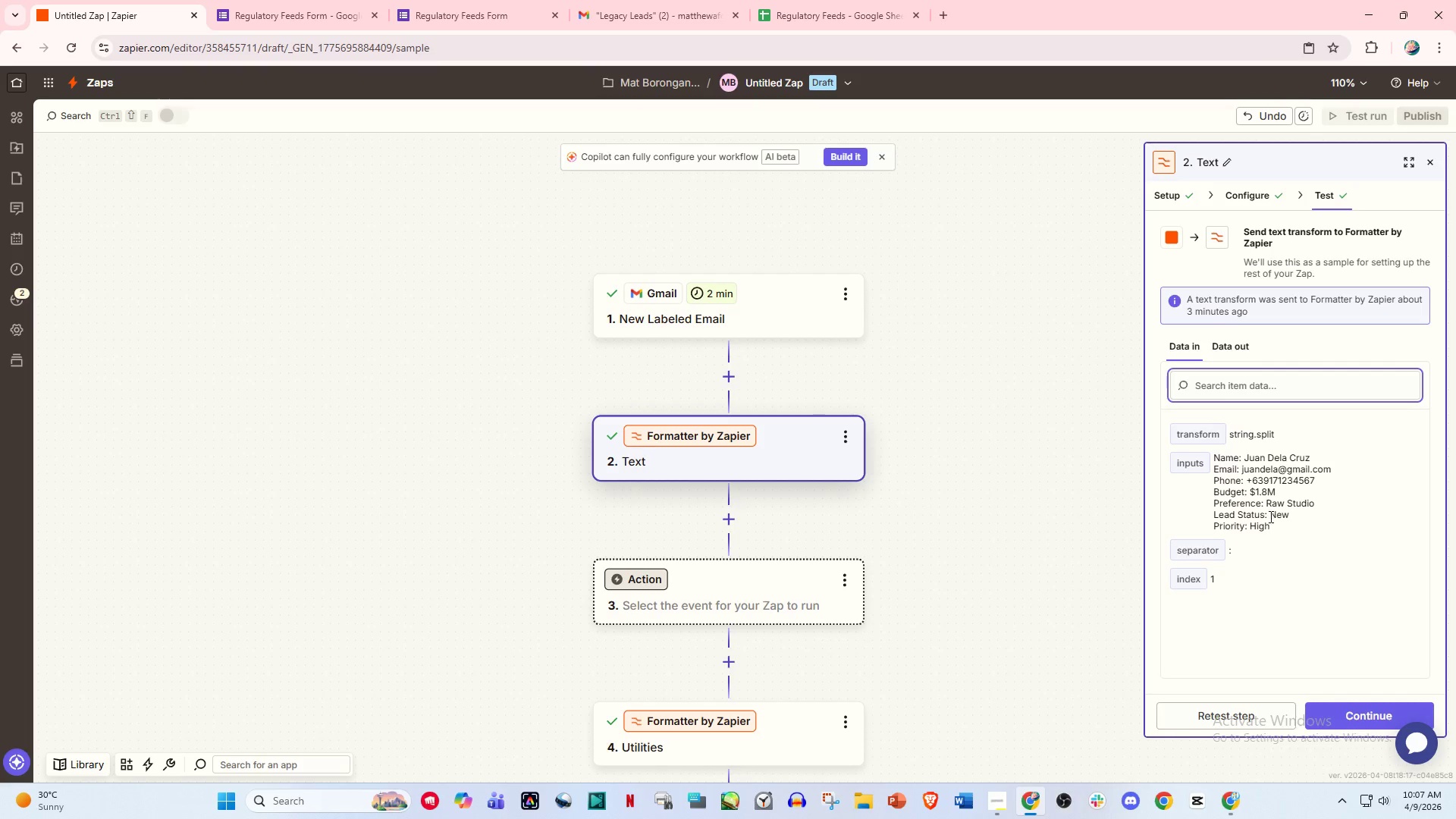 
wait(12.36)
 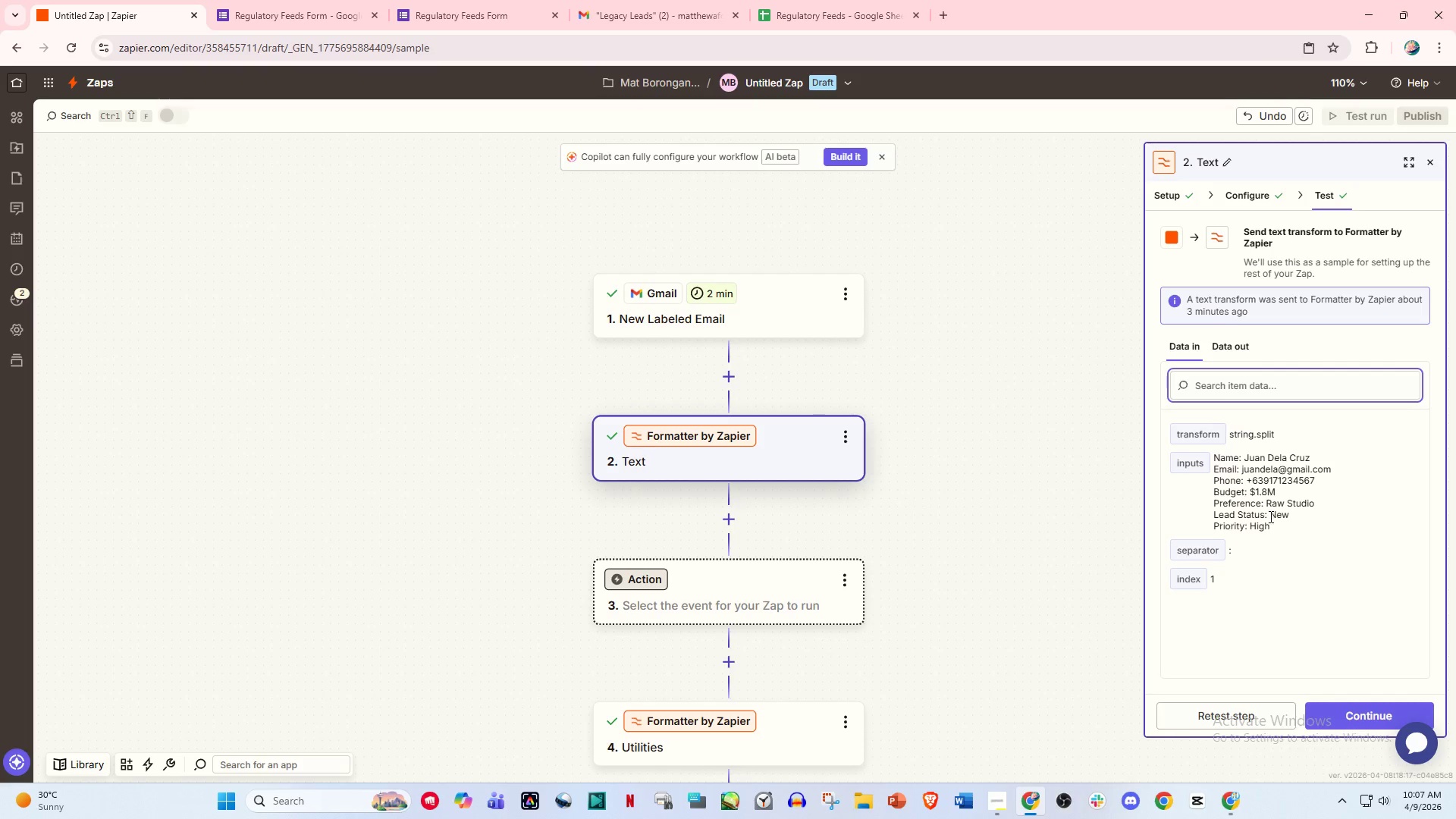 
left_click_drag(start_coordinate=[1213, 460], to_coordinate=[1241, 460])
 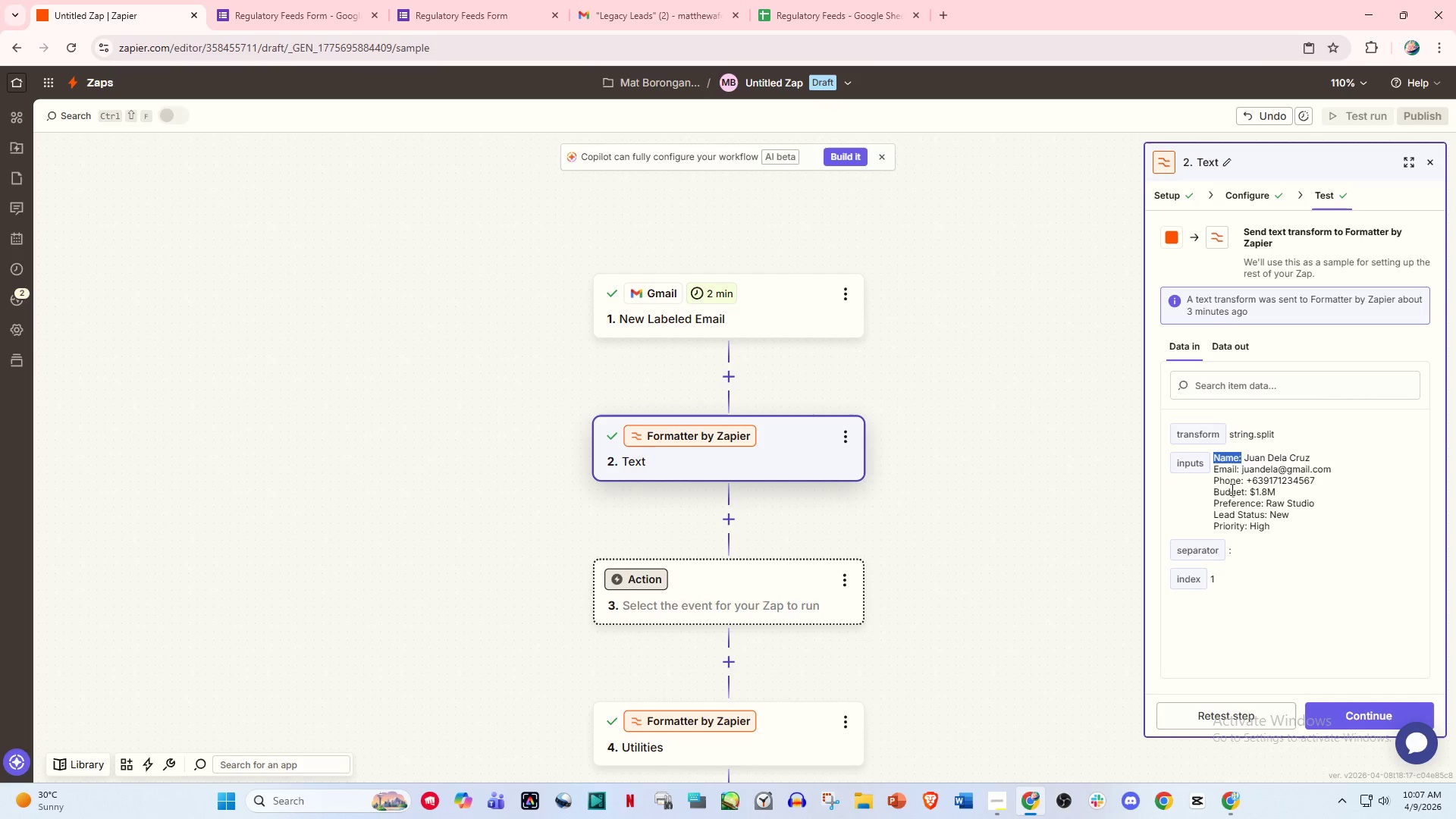 
key(Control+C)
 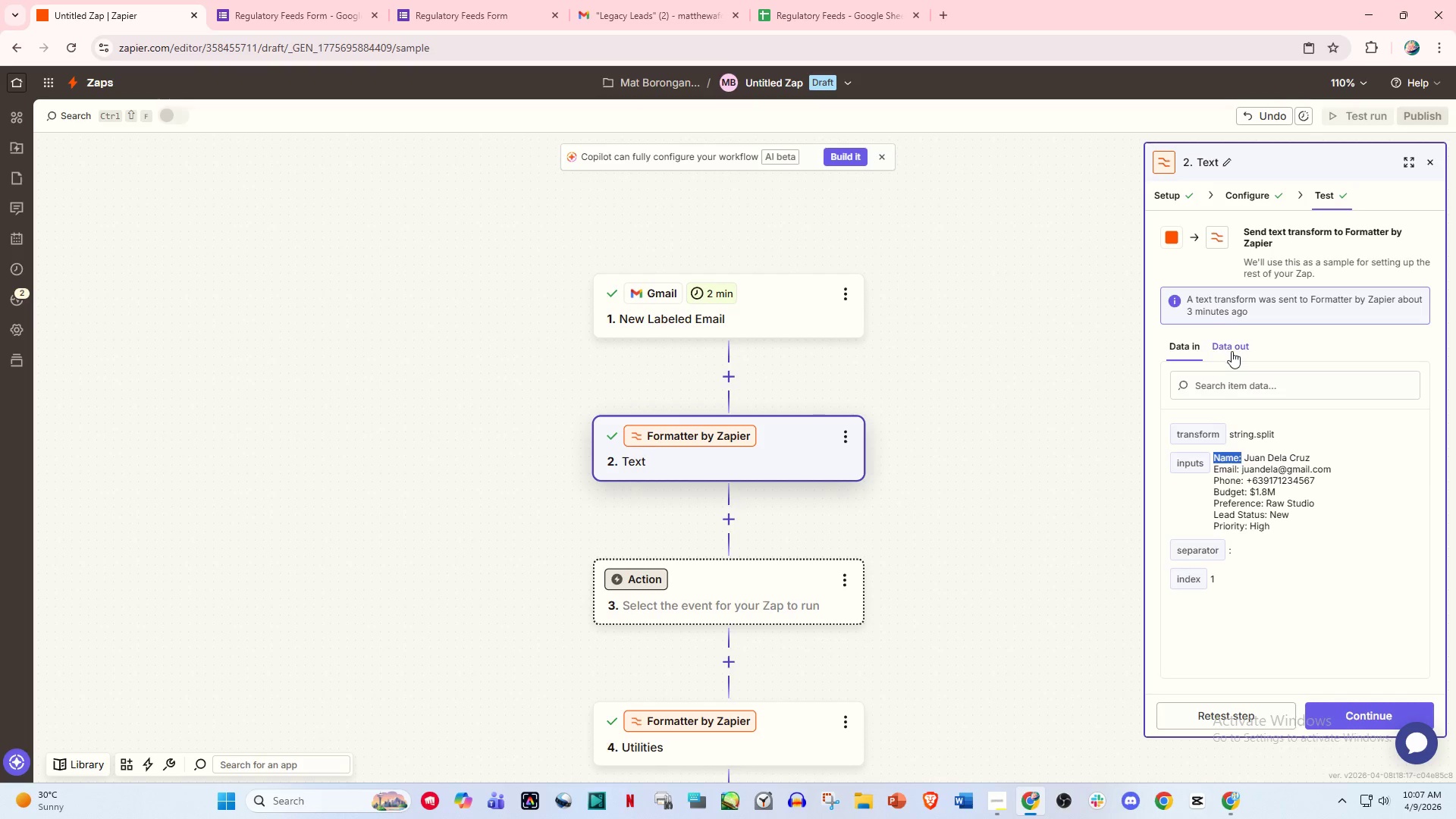 
double_click([1193, 354])
 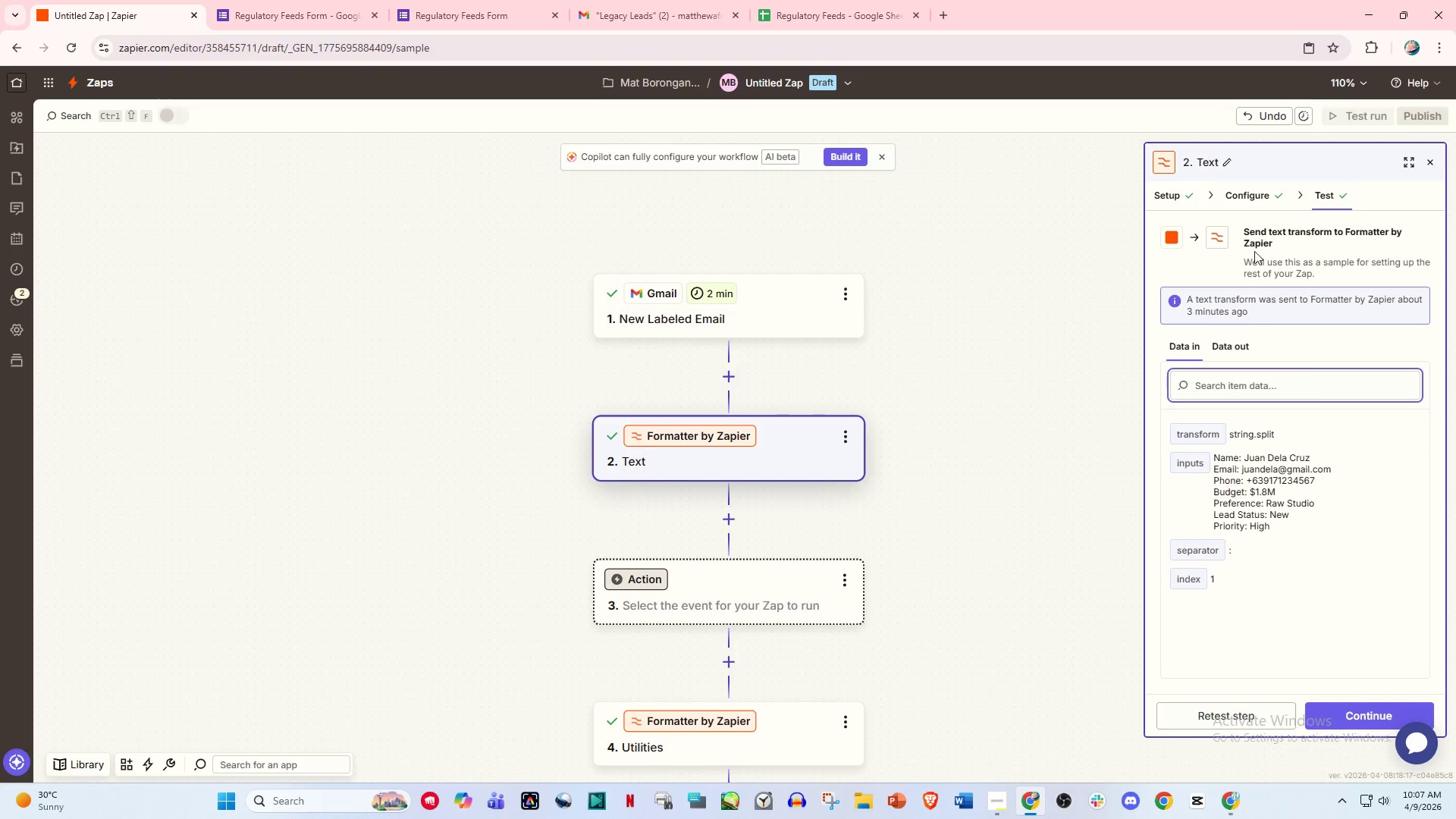 
left_click([1247, 189])
 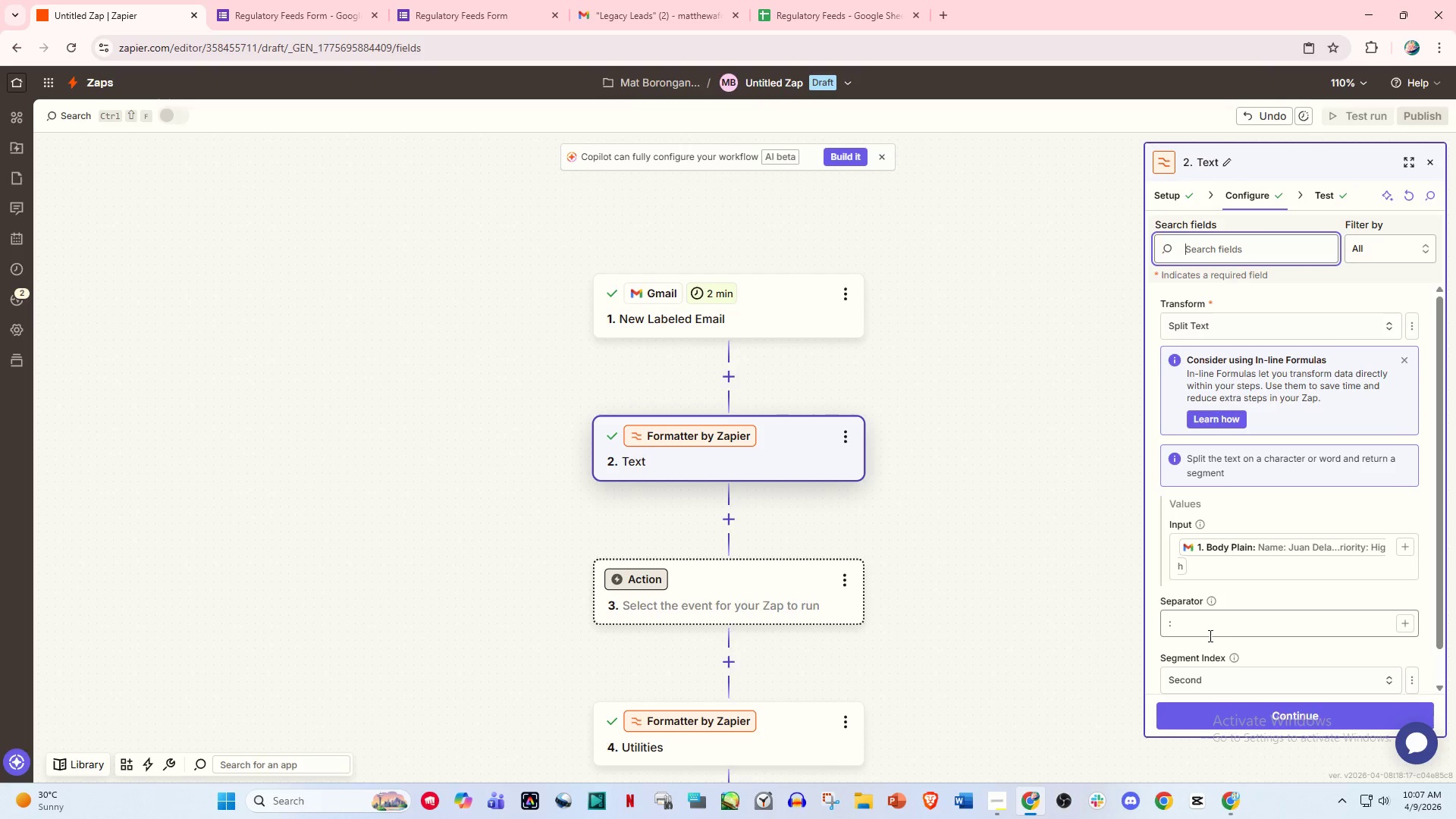 
left_click_drag(start_coordinate=[1191, 630], to_coordinate=[1116, 617])
 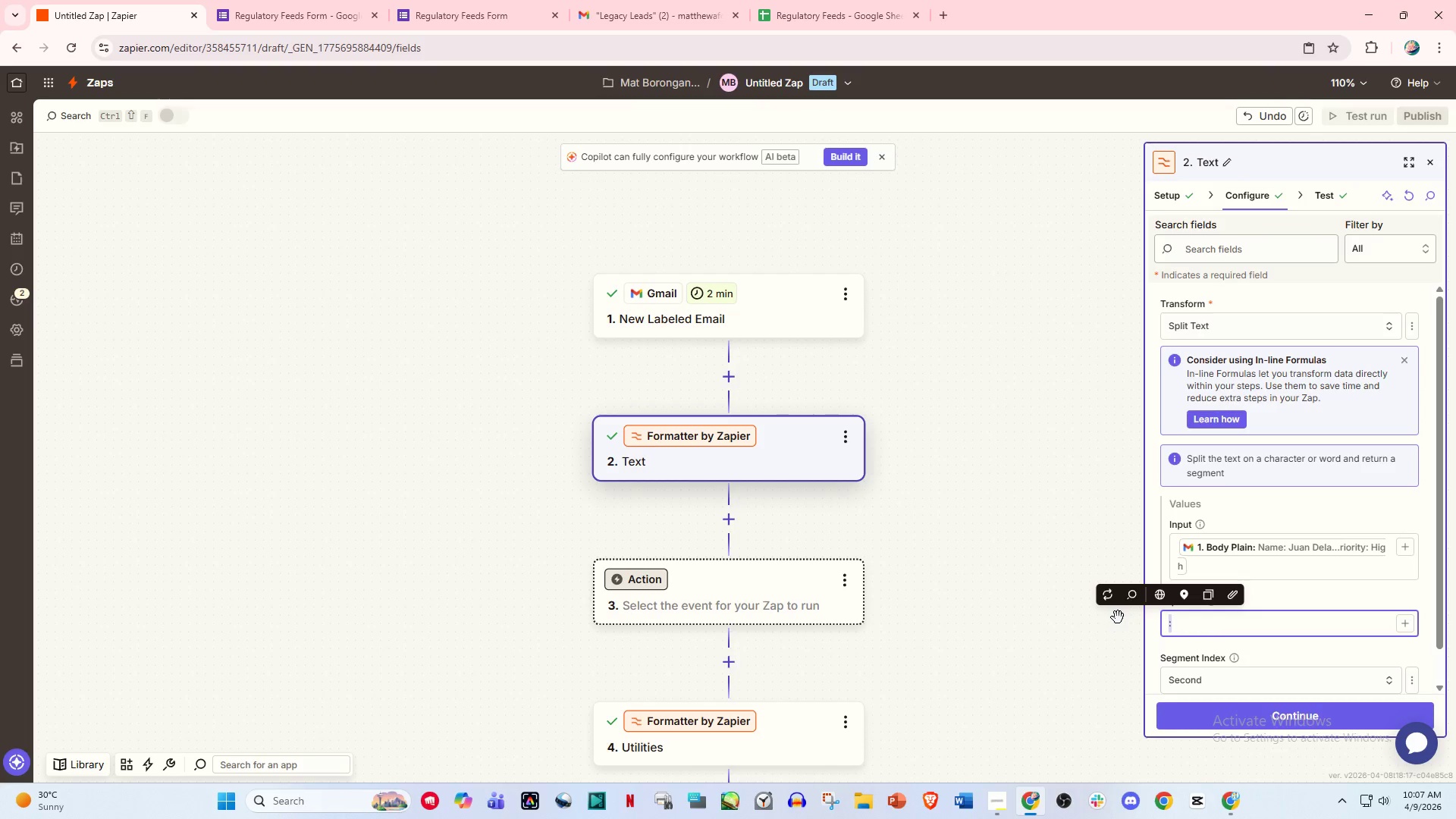 
key(Control+V)
 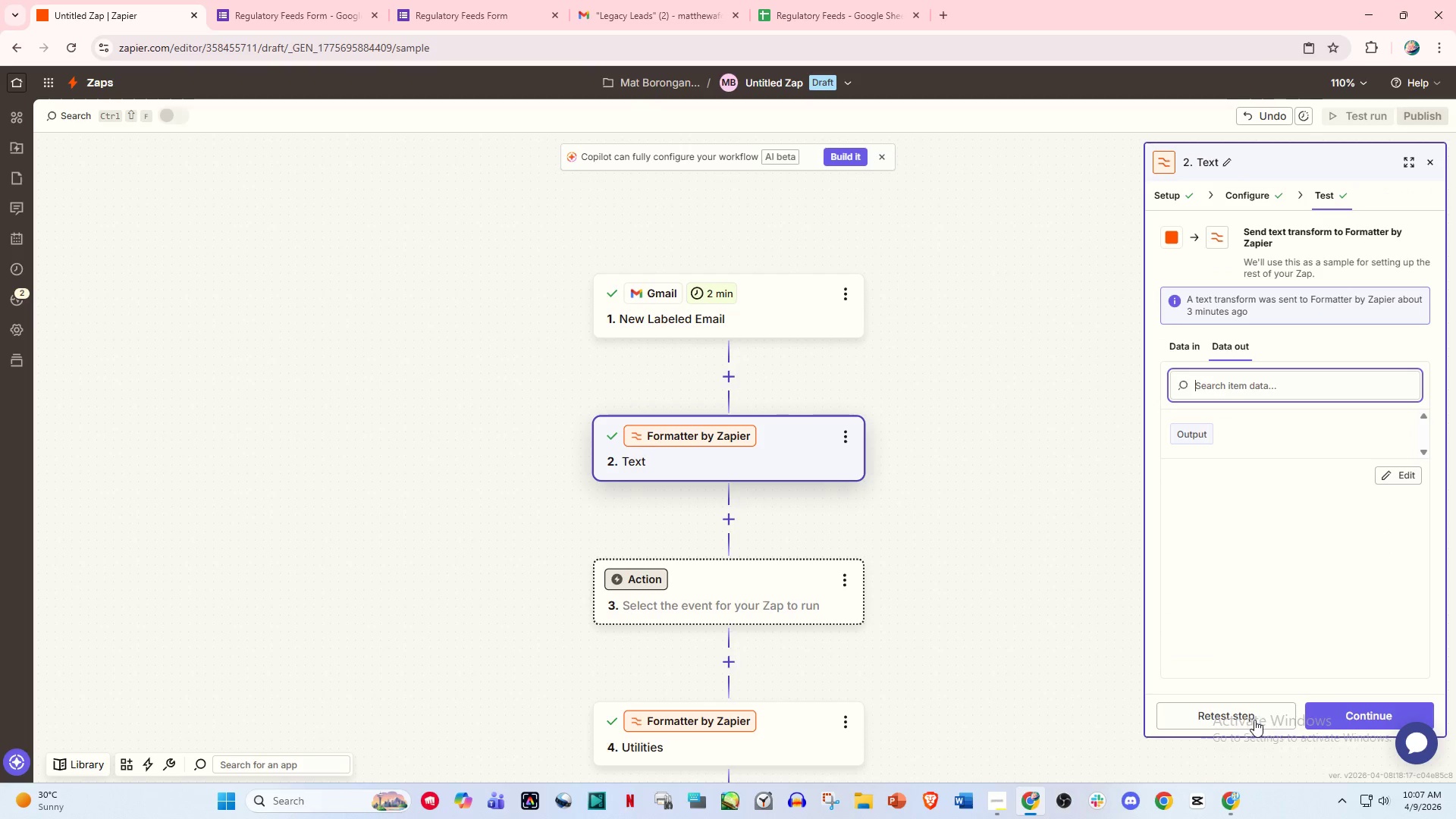 
left_click([1244, 720])
 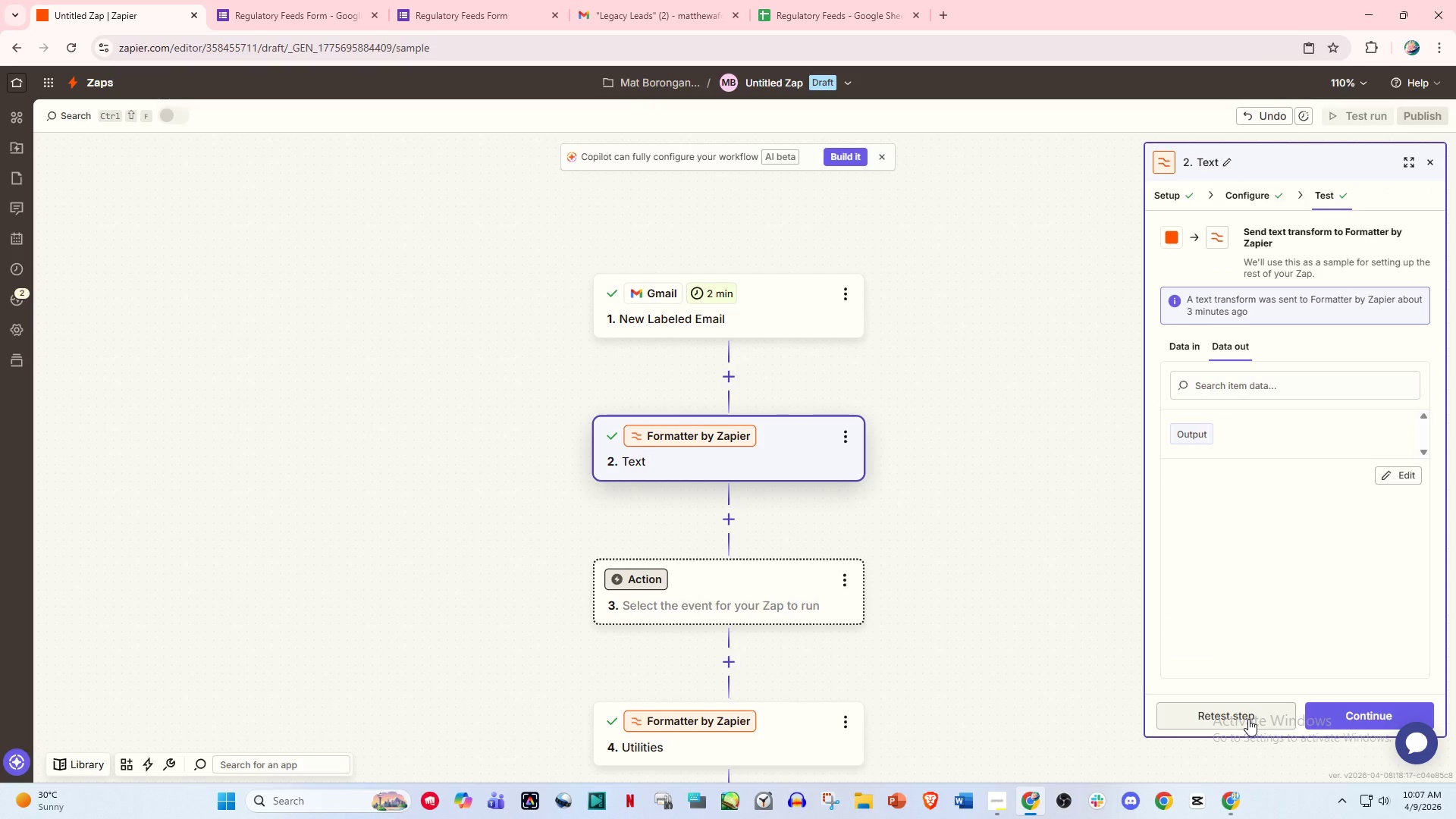 
left_click([1248, 719])
 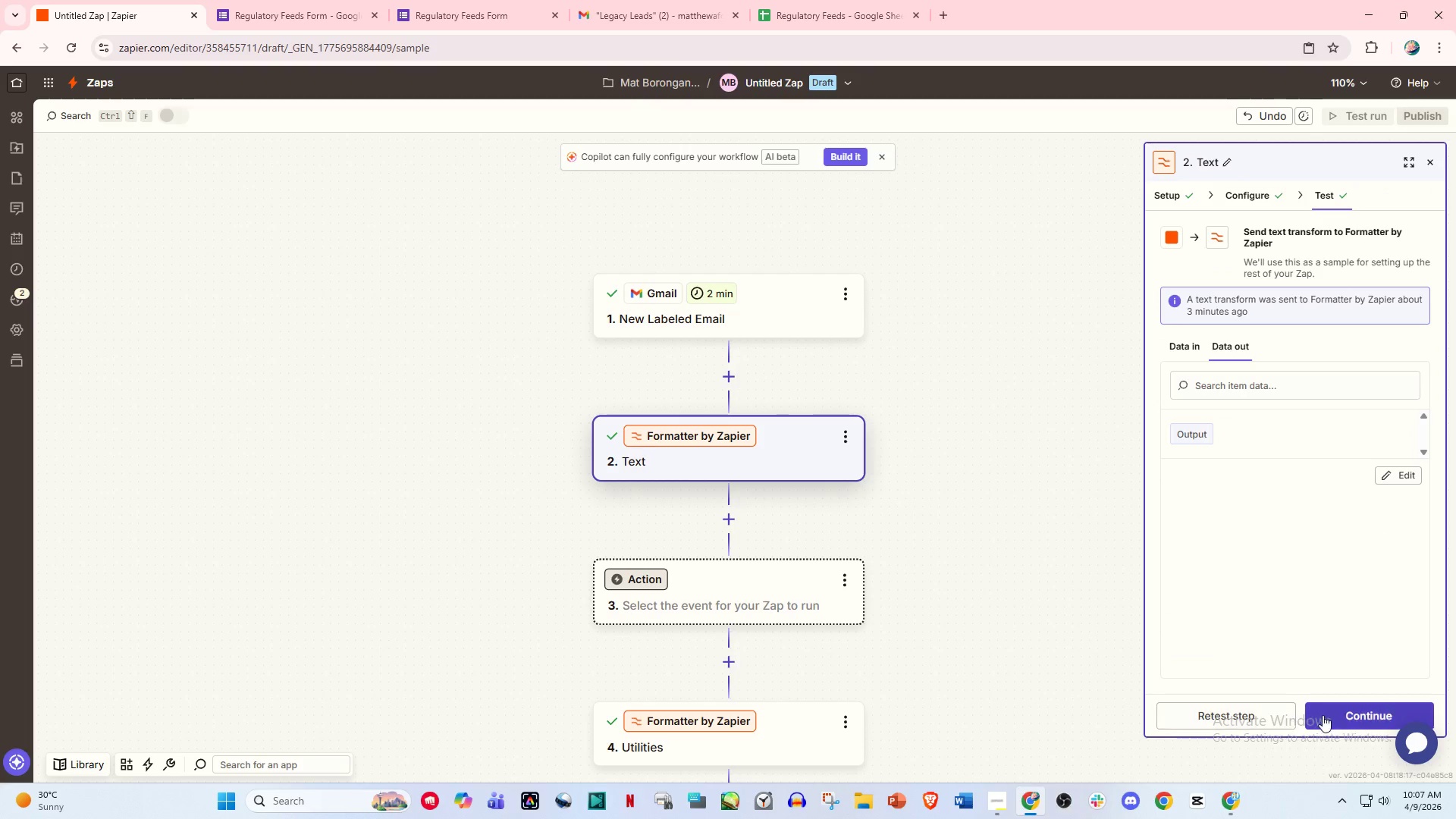 
left_click([1359, 717])
 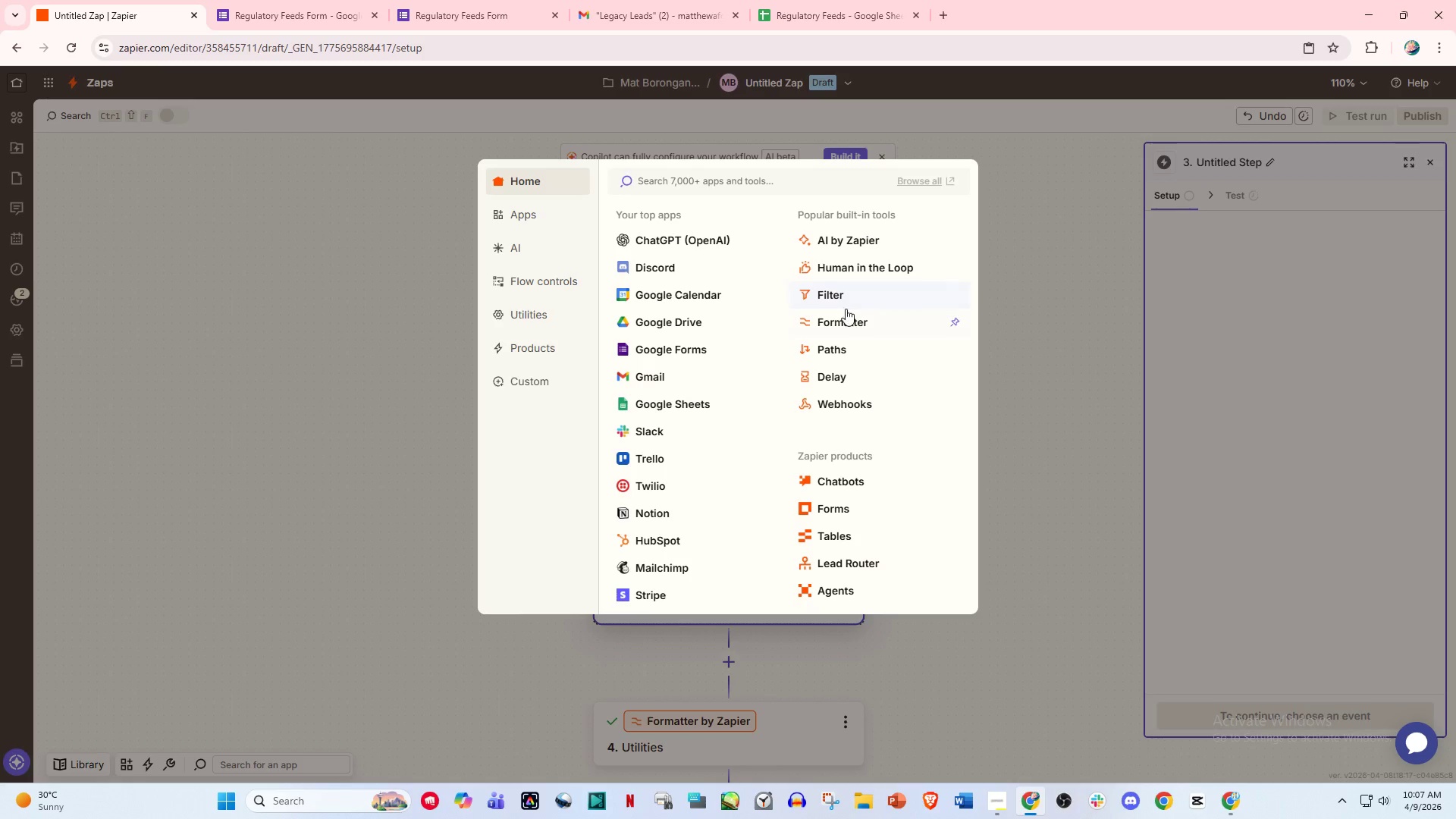 
left_click([846, 309])
 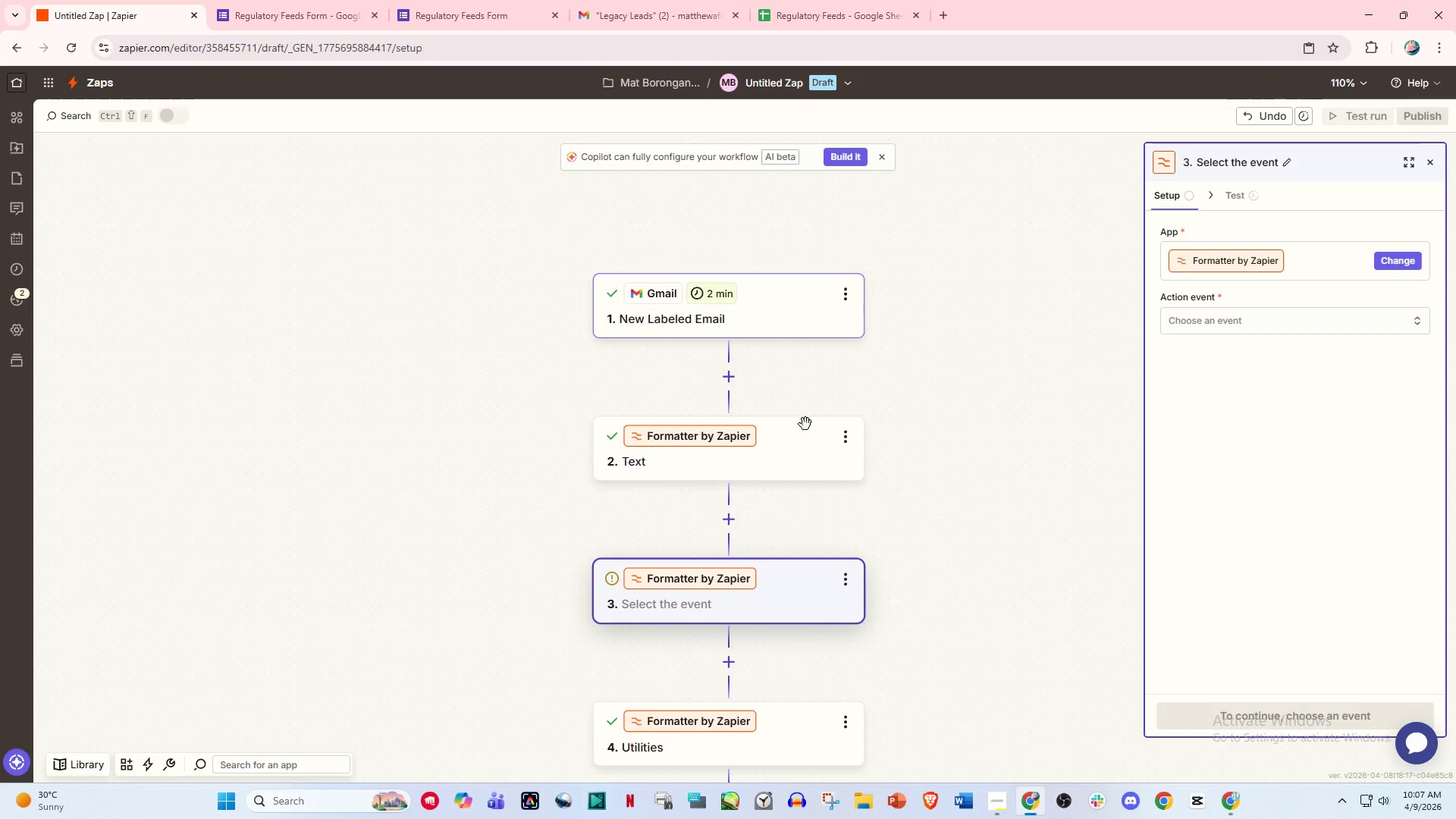 
scroll: coordinate [781, 494], scroll_direction: down, amount: 4.0
 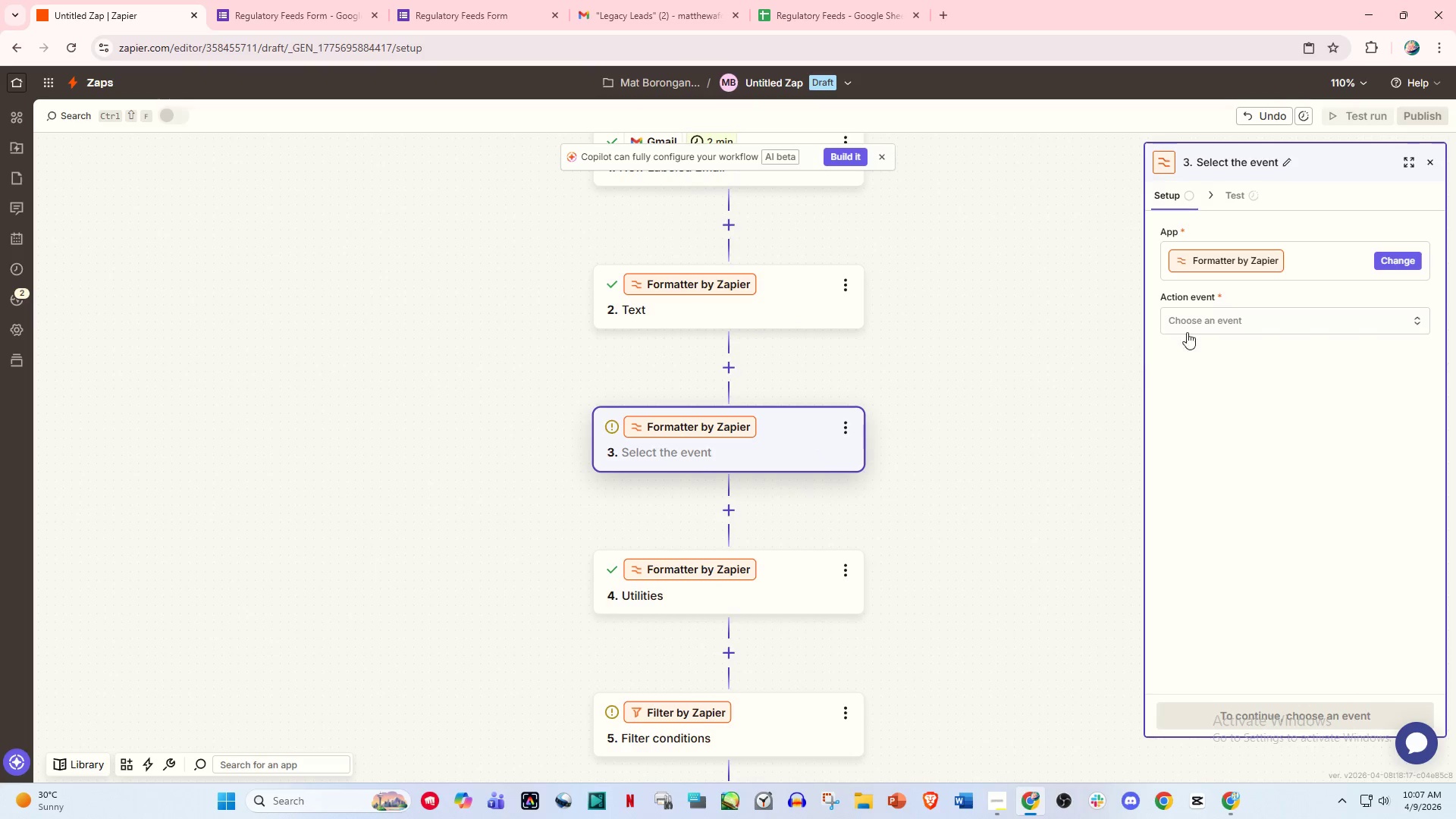 
left_click([1237, 316])
 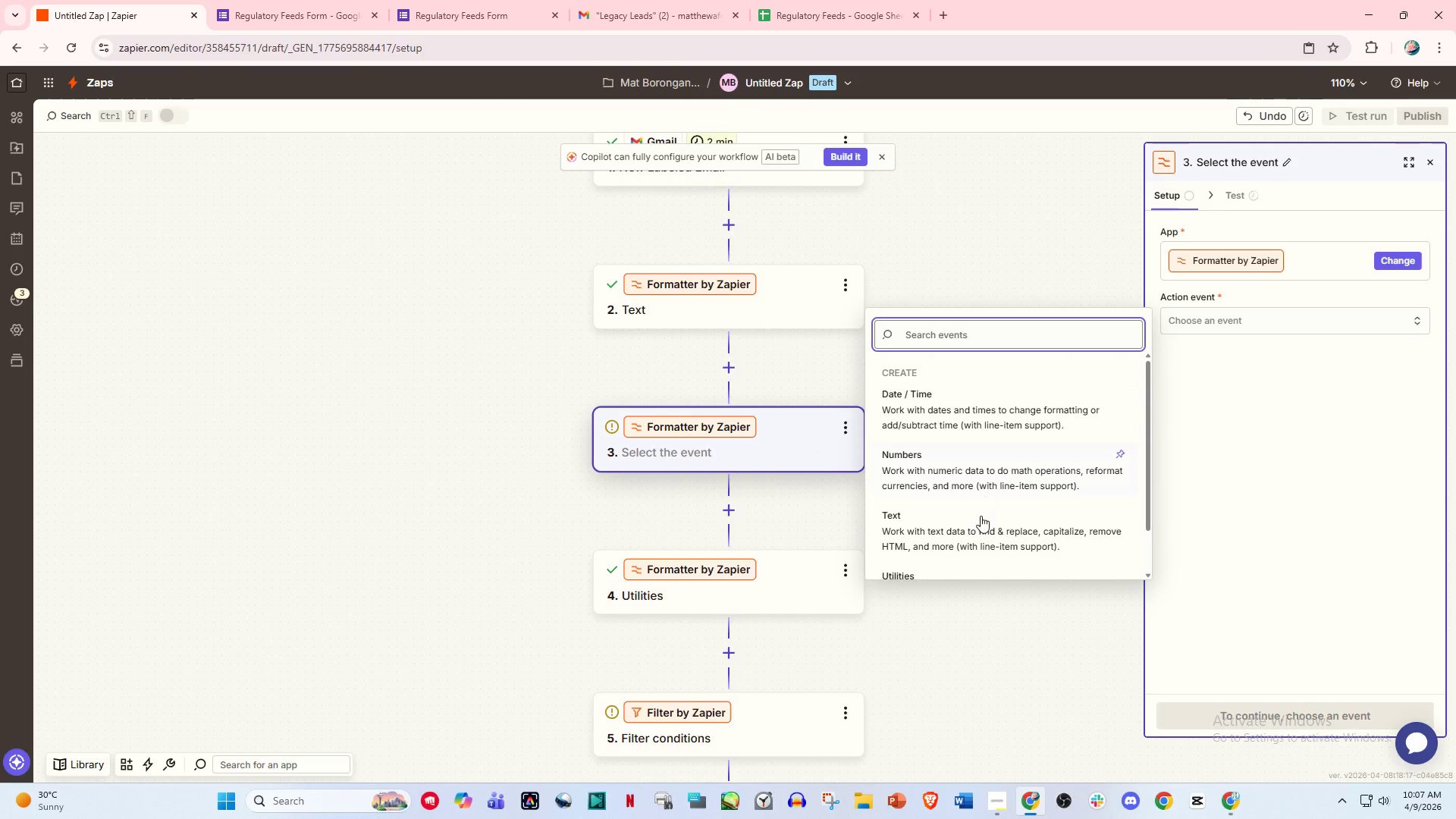 
scroll: coordinate [981, 538], scroll_direction: down, amount: 1.0
 